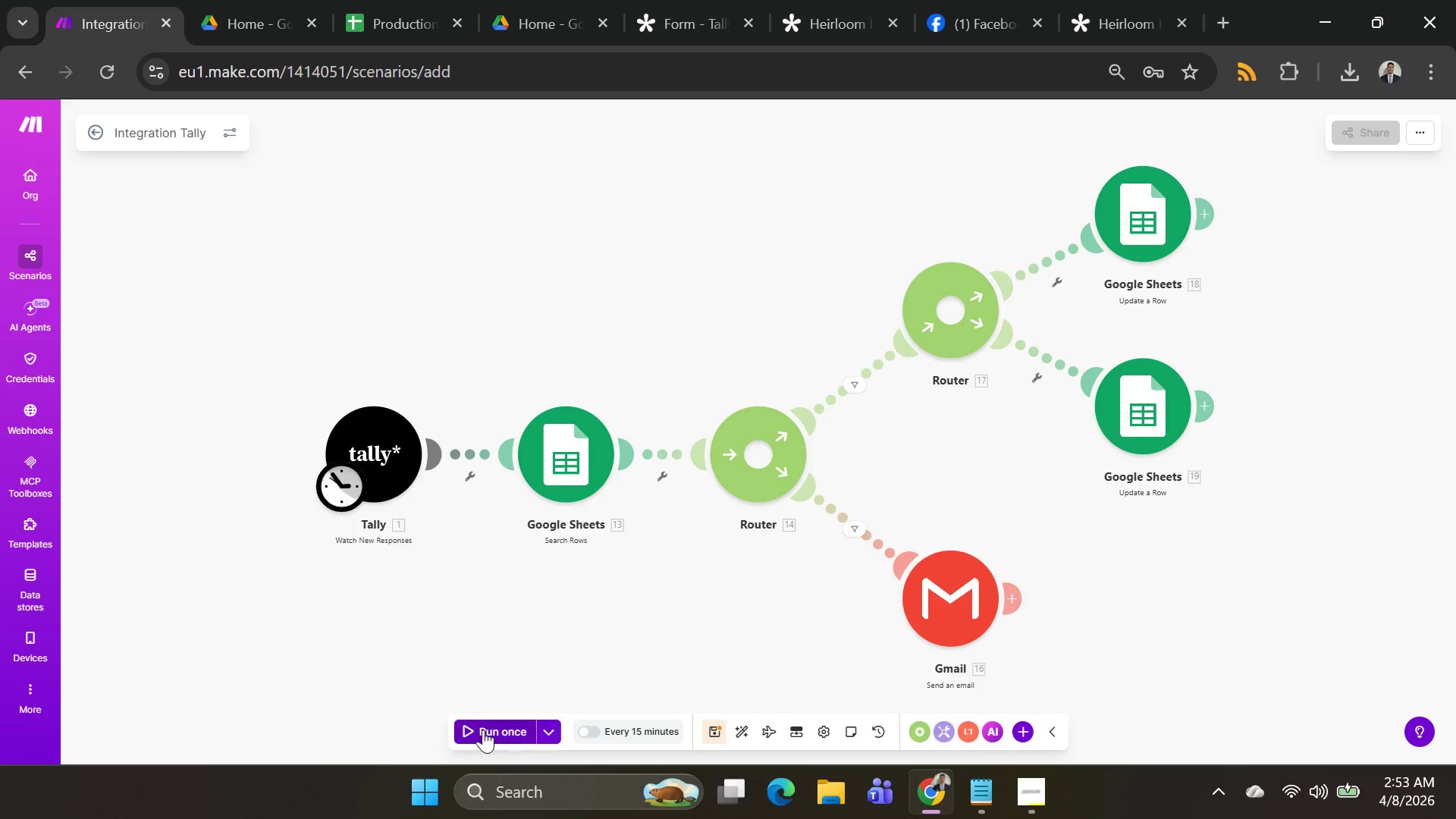 
left_click([483, 730])
 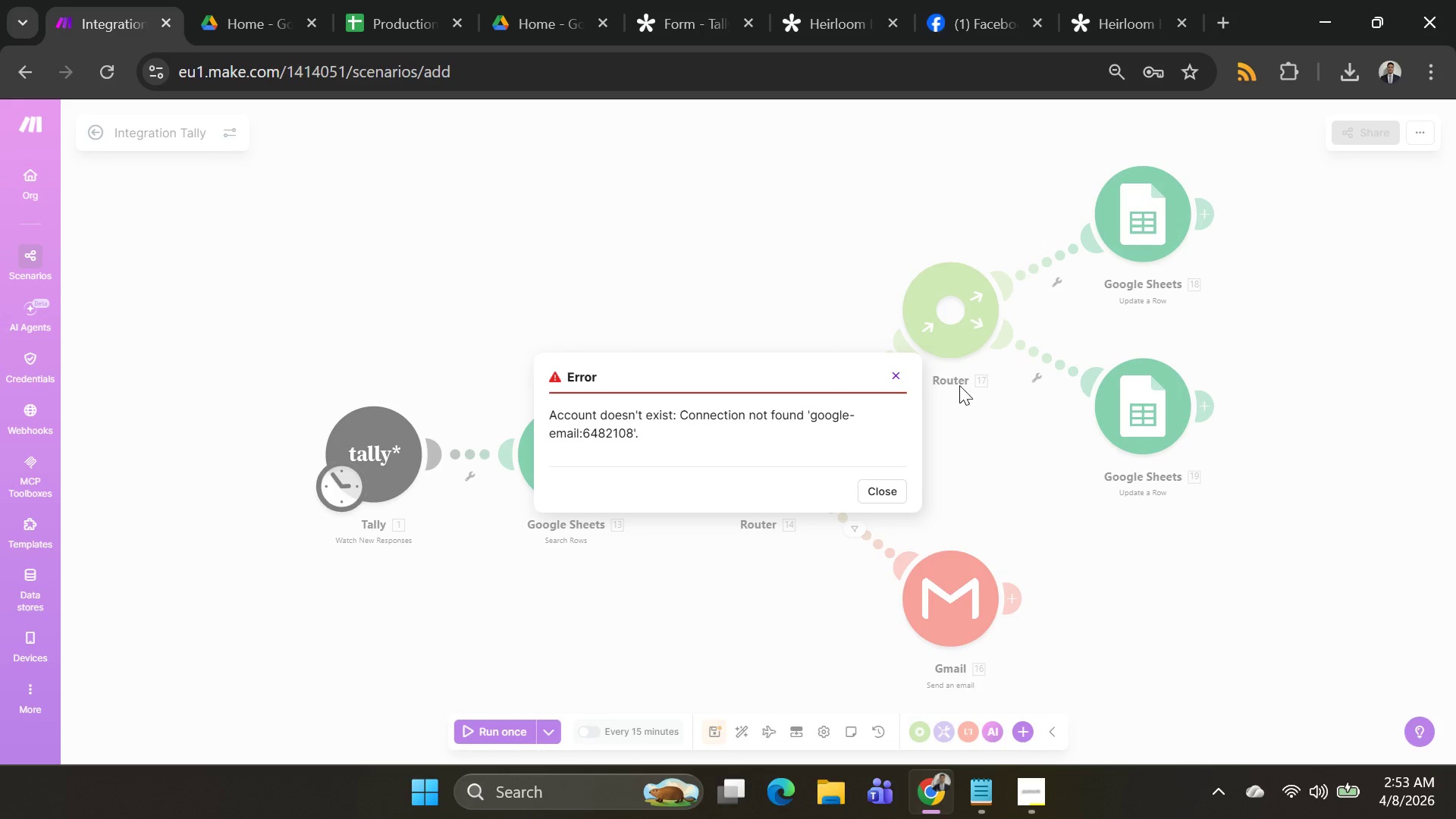 
left_click([896, 378])
 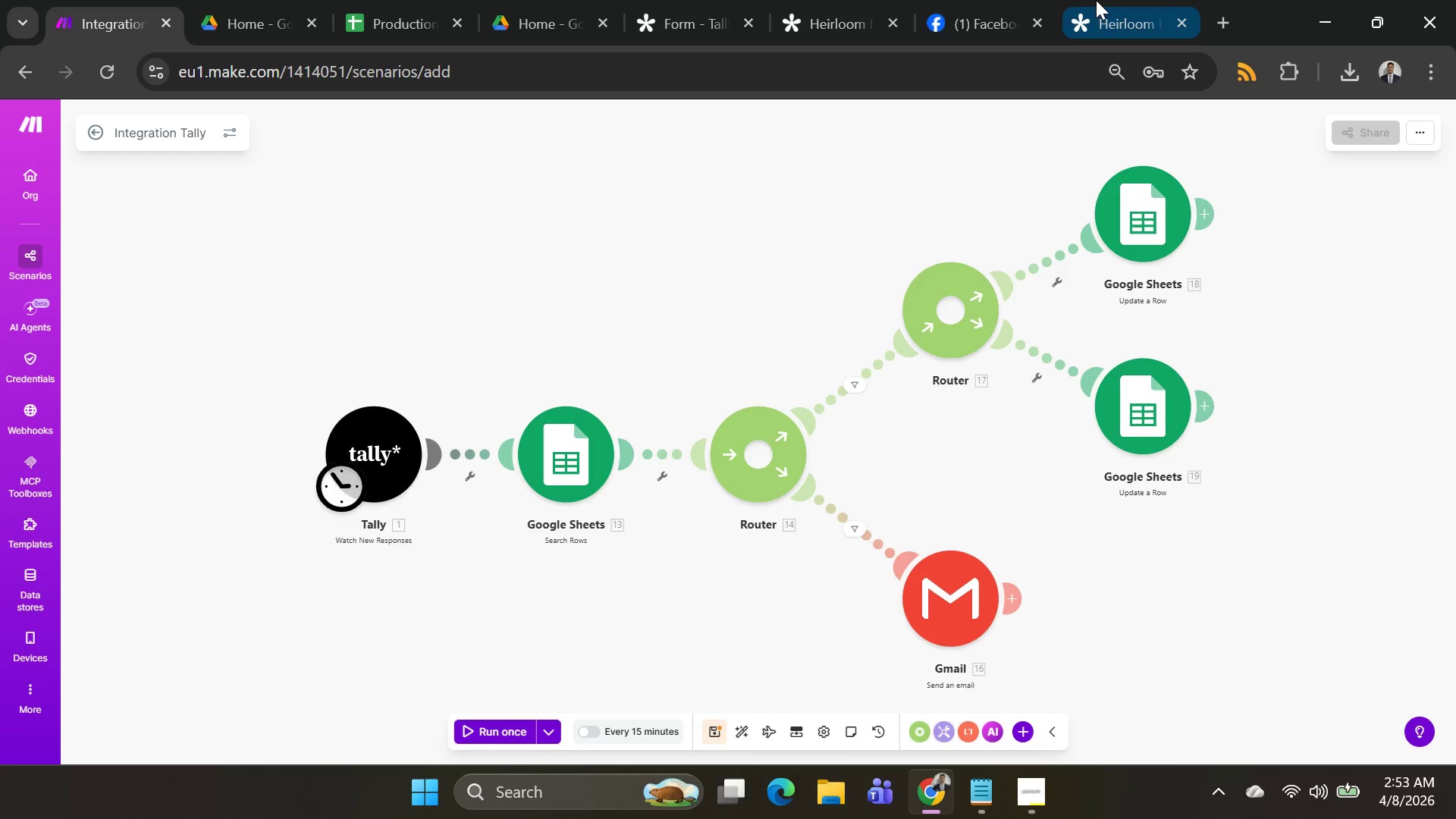 
left_click([1104, 8])
 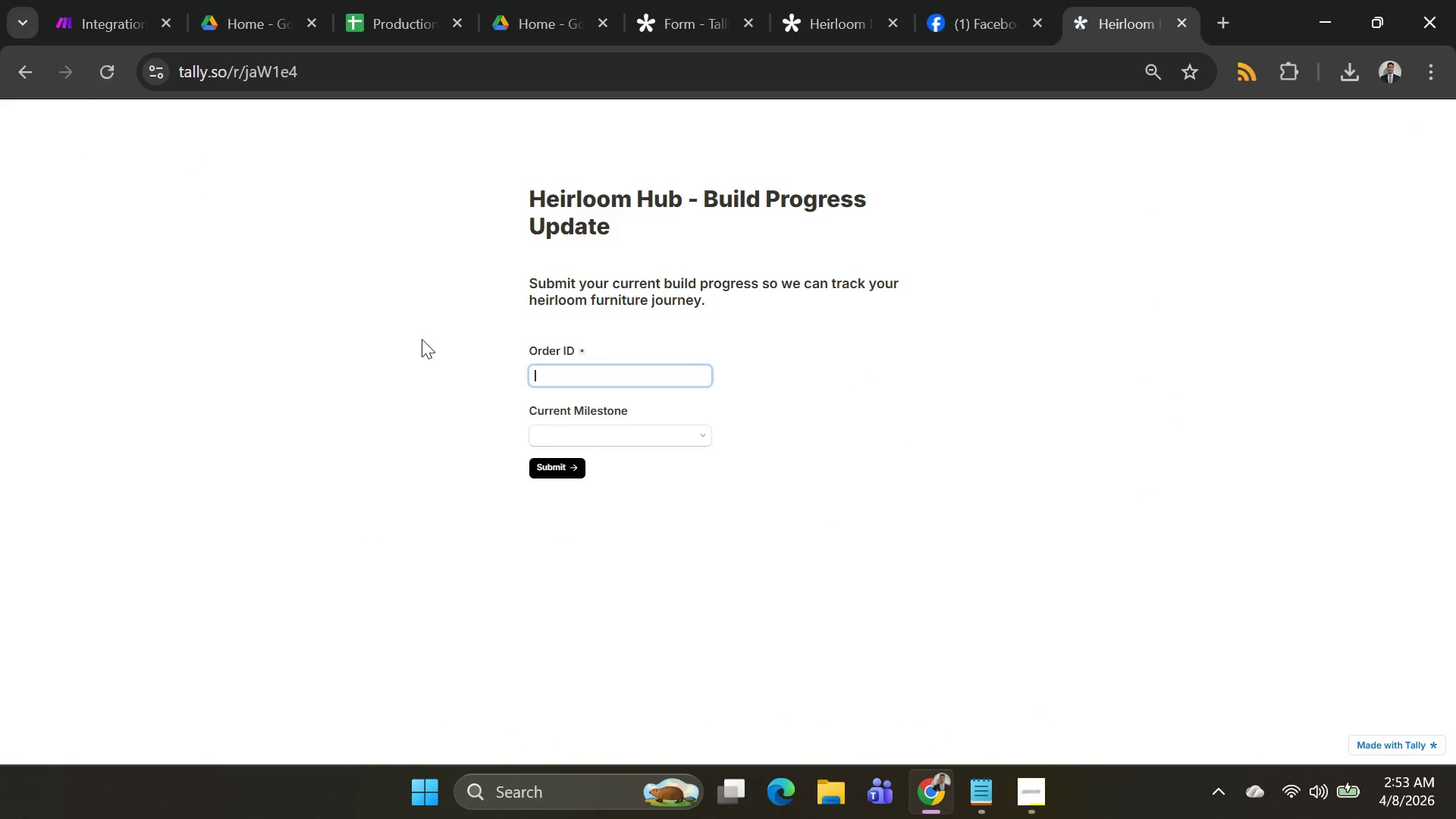 
left_click([570, 368])
 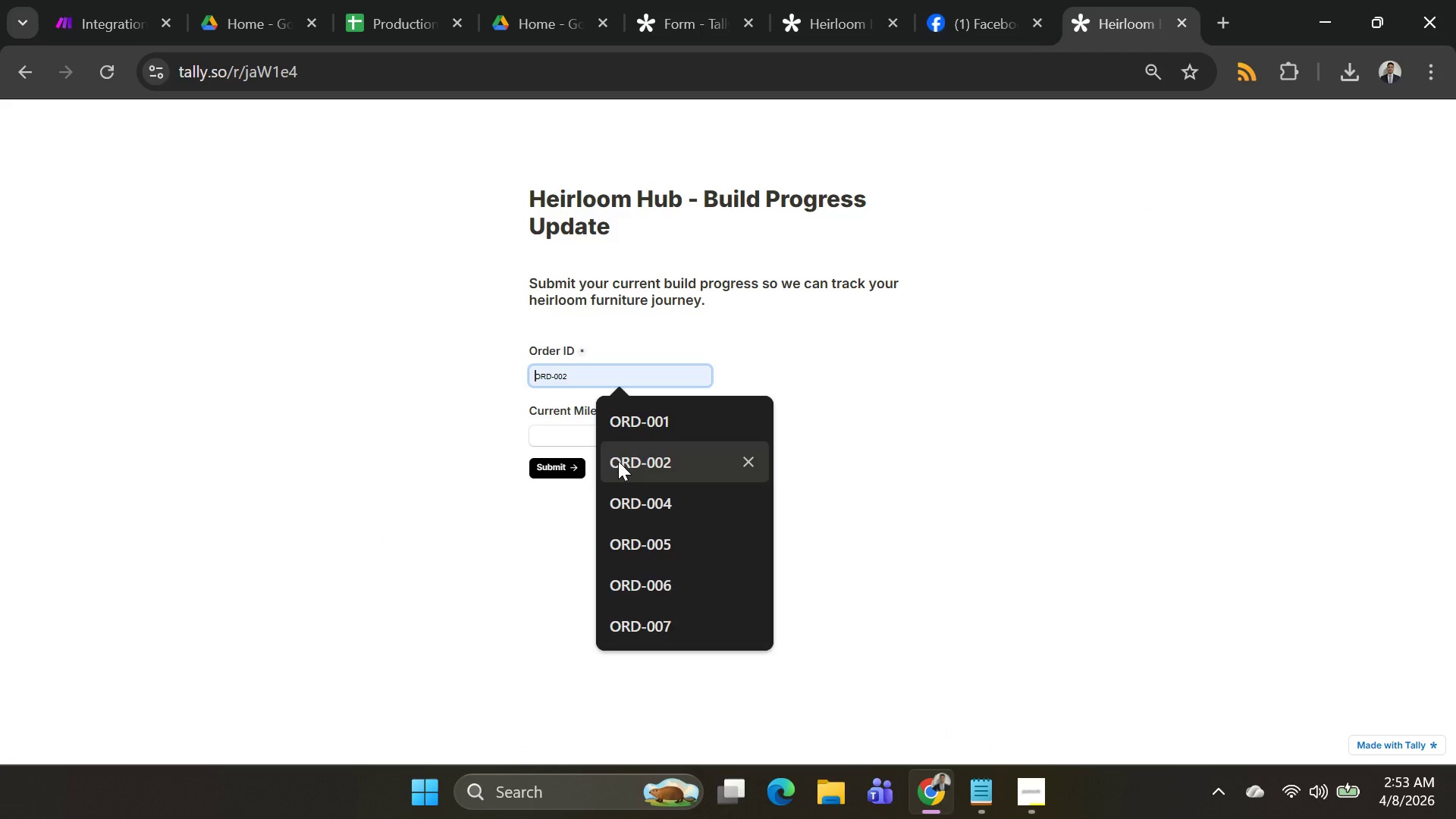 
left_click([618, 461])
 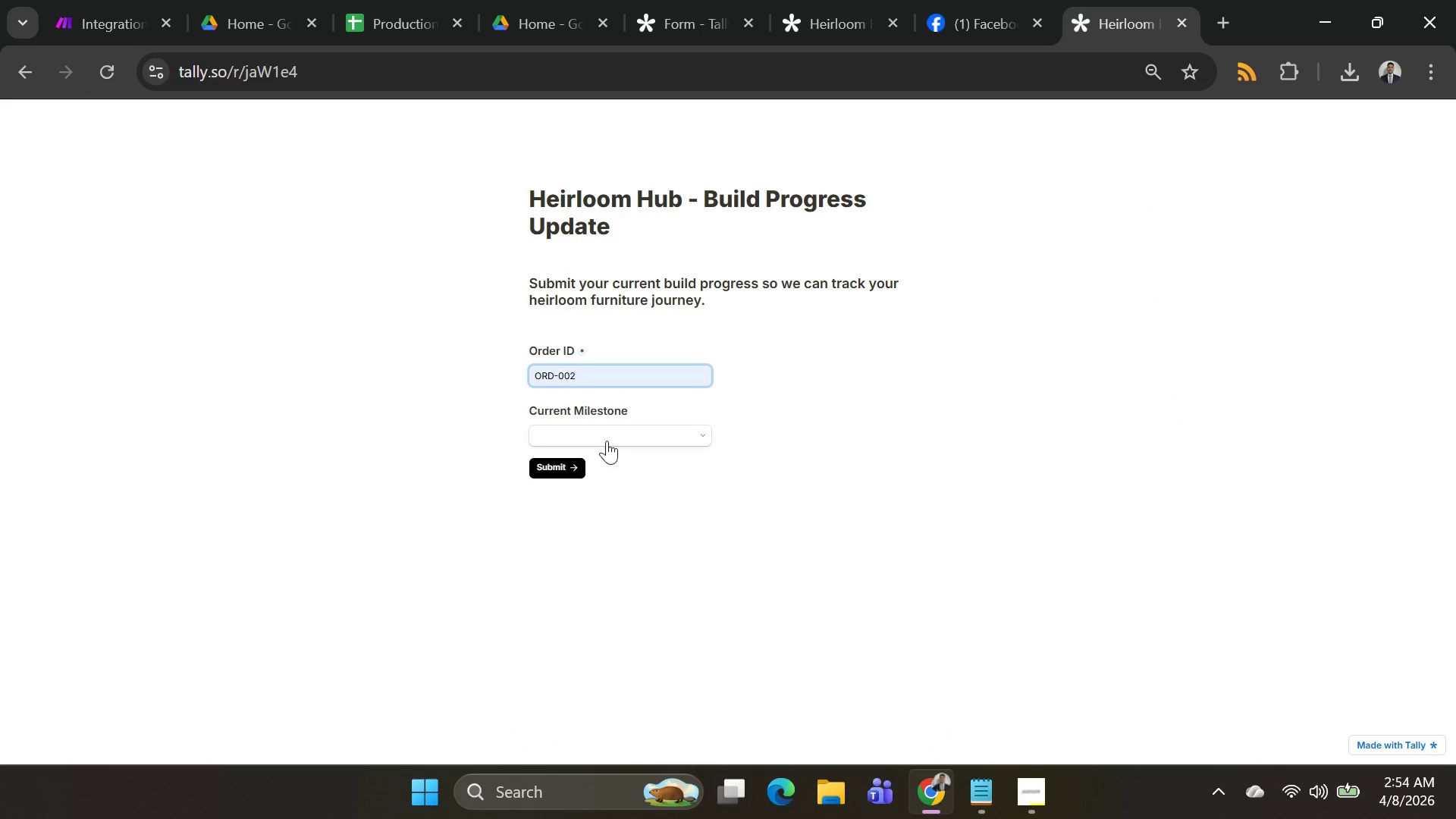 
left_click([607, 439])
 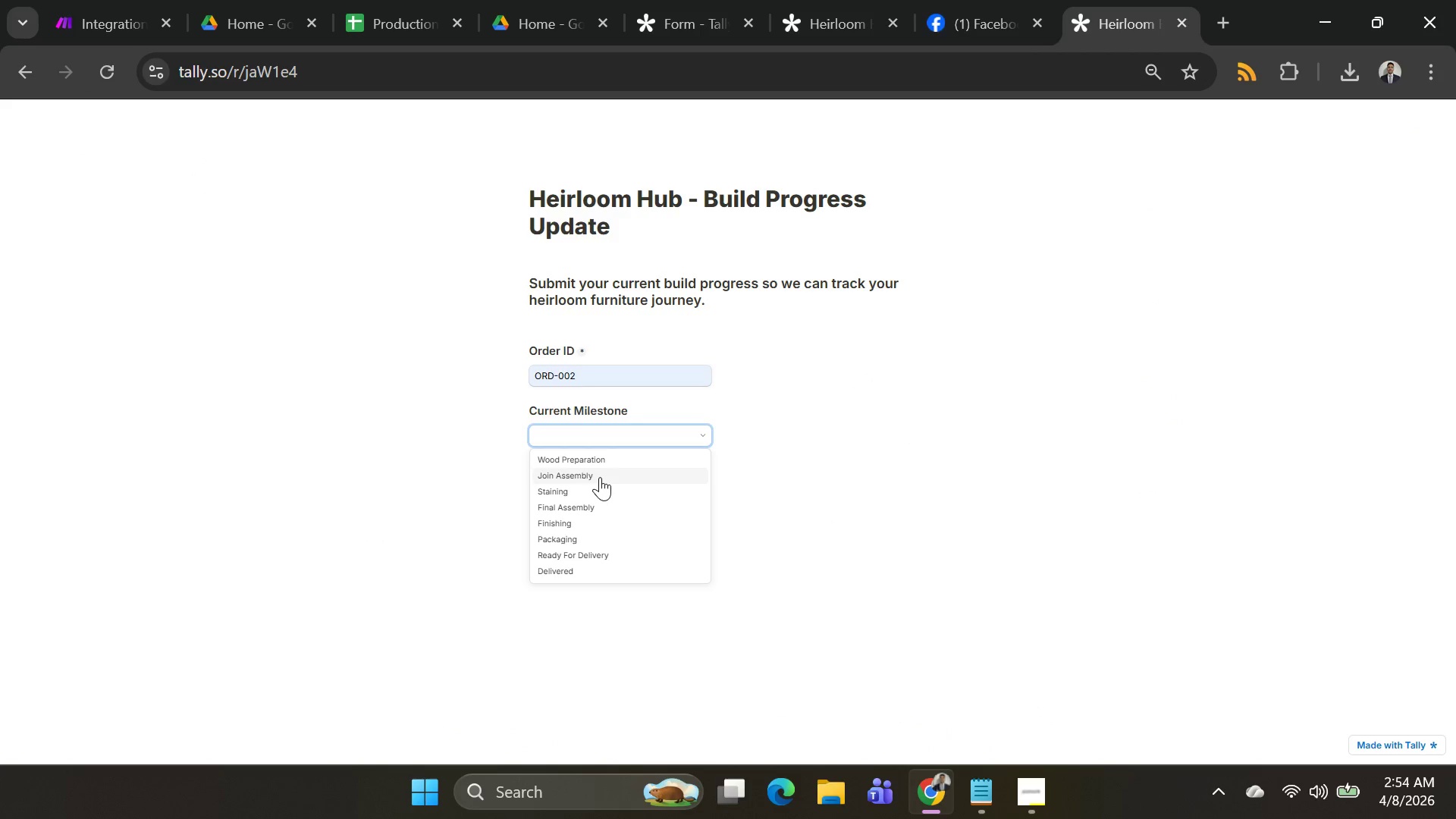 
left_click([598, 470])
 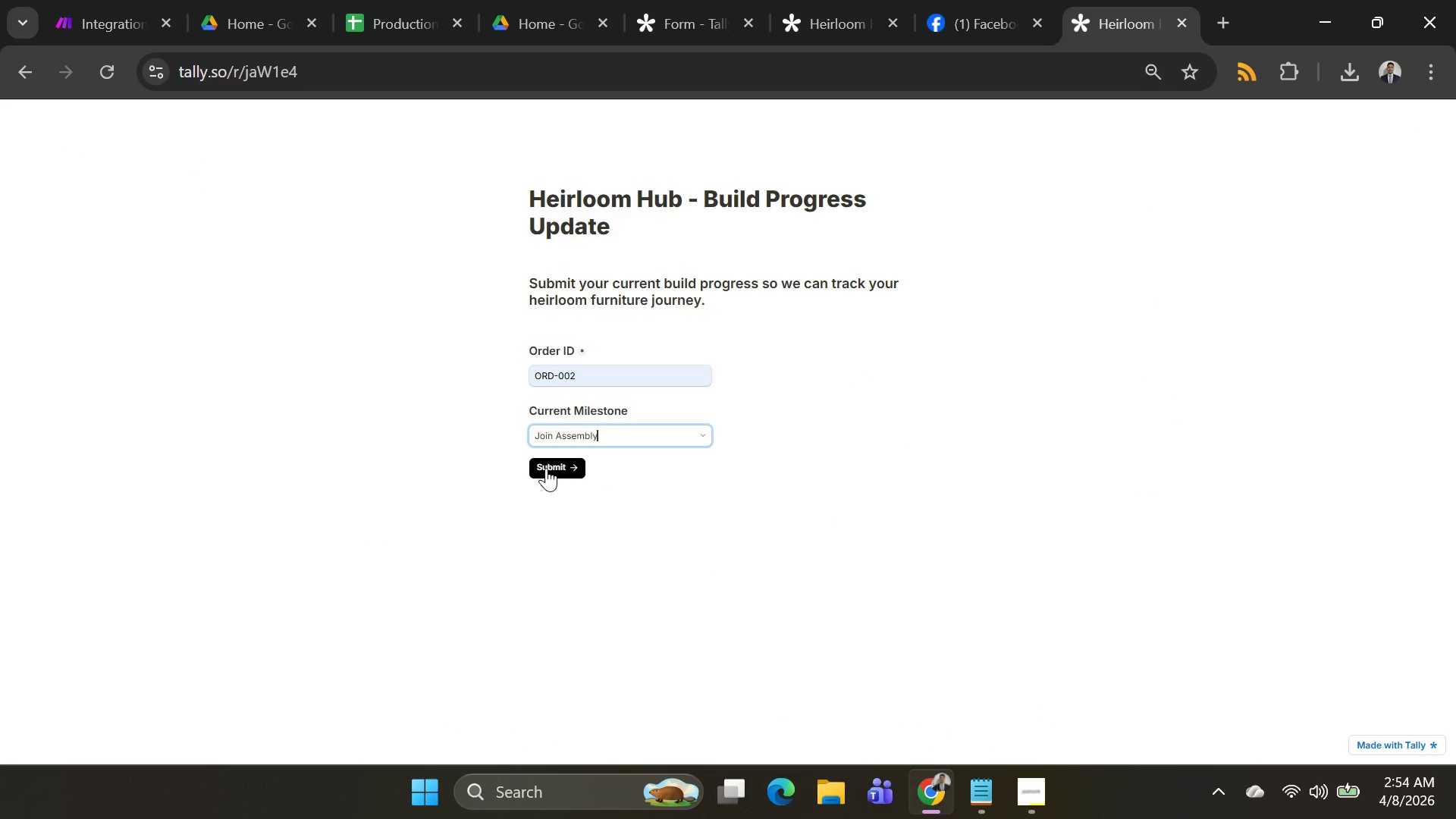 
left_click([546, 466])
 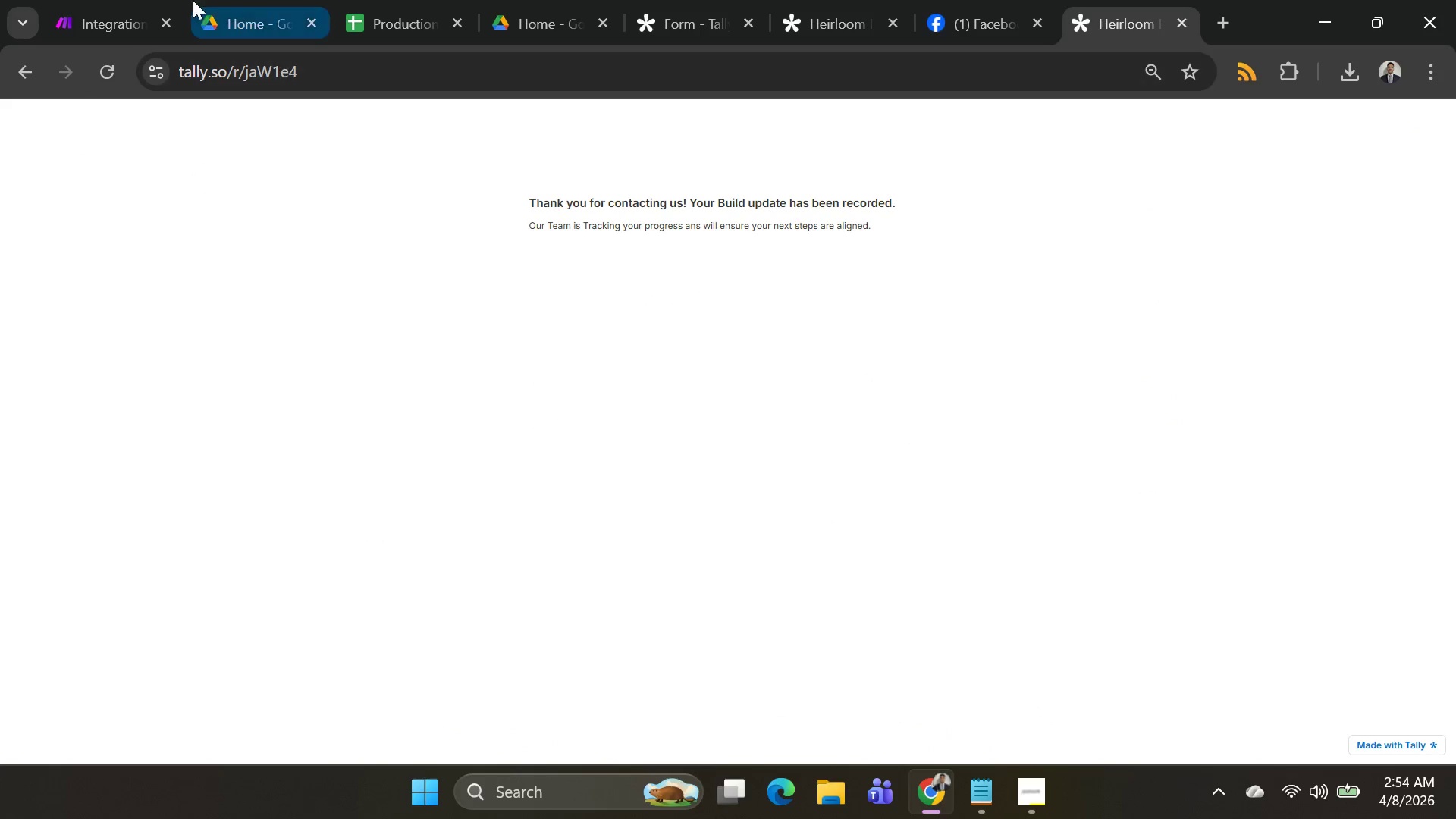 
left_click([115, 20])
 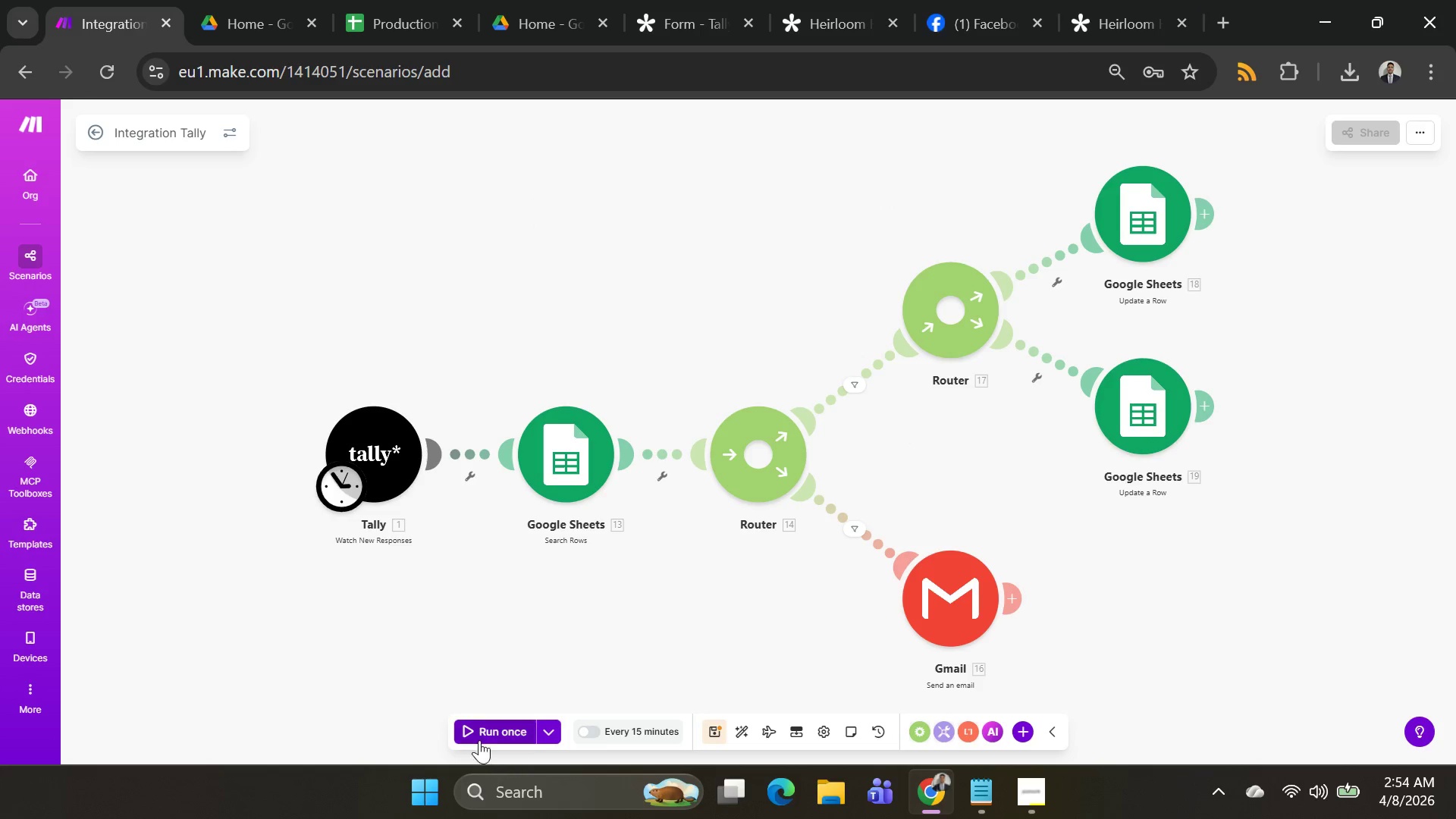 
left_click([489, 723])
 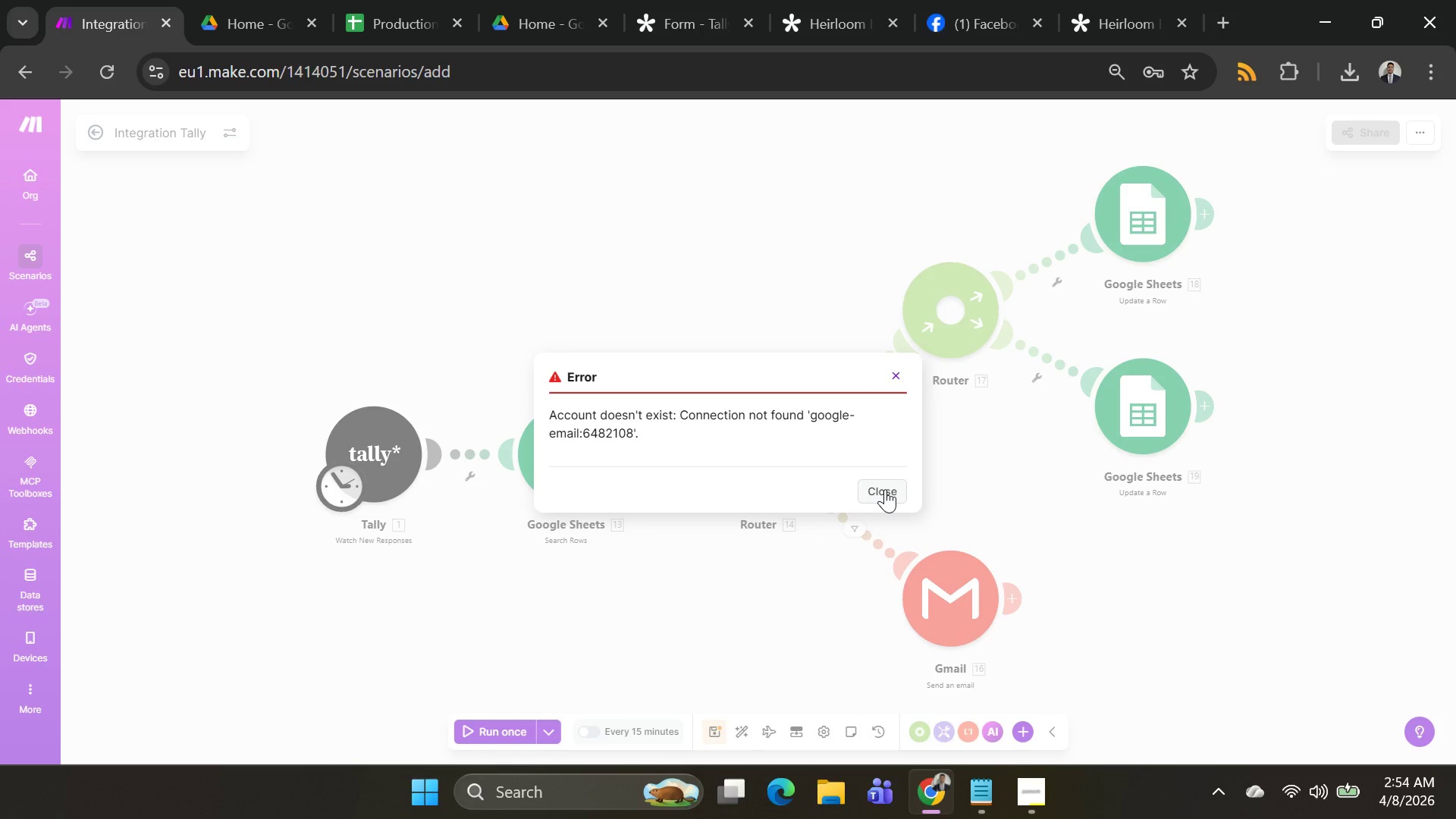 
wait(7.44)
 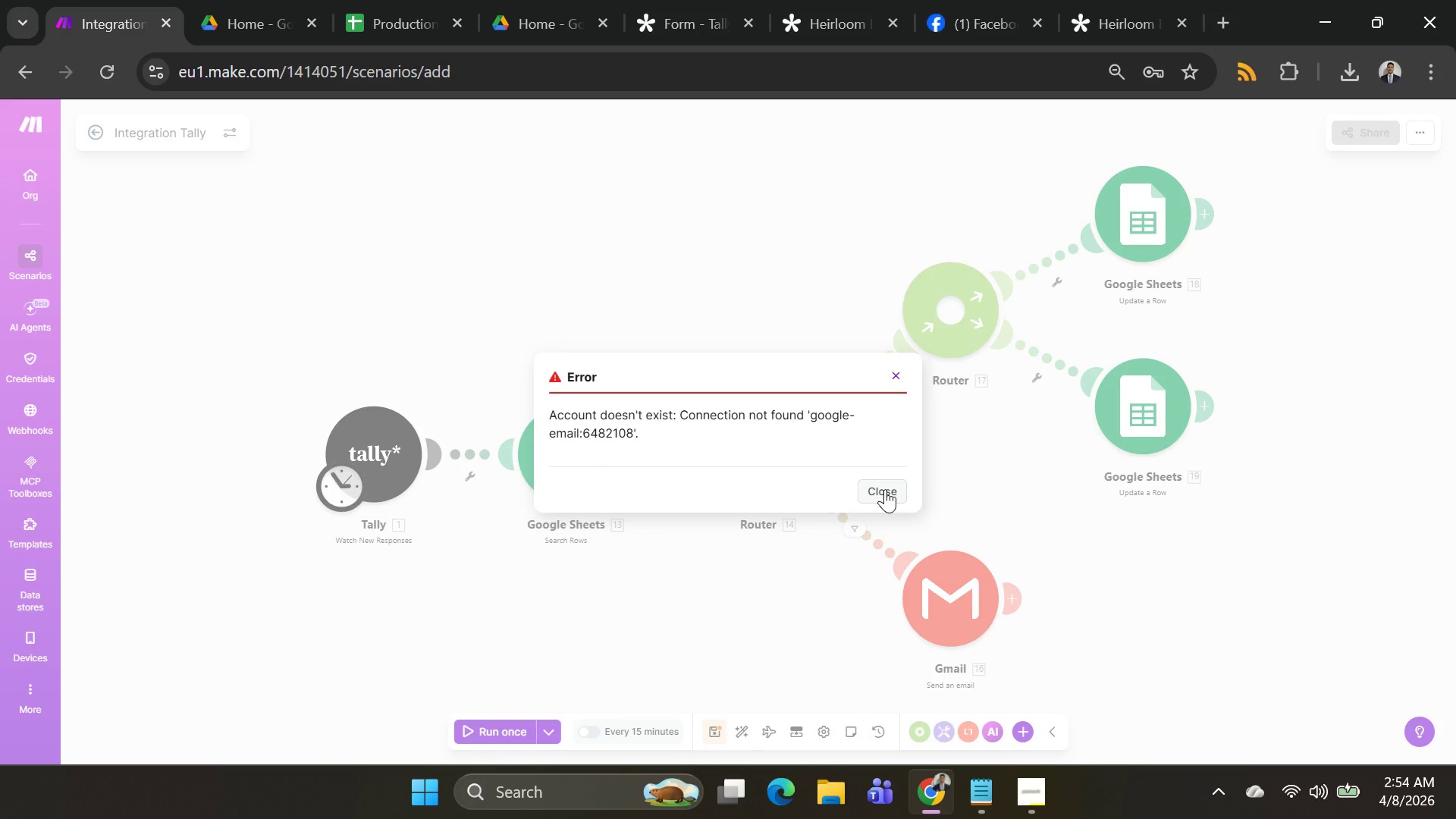 
left_click([885, 489])
 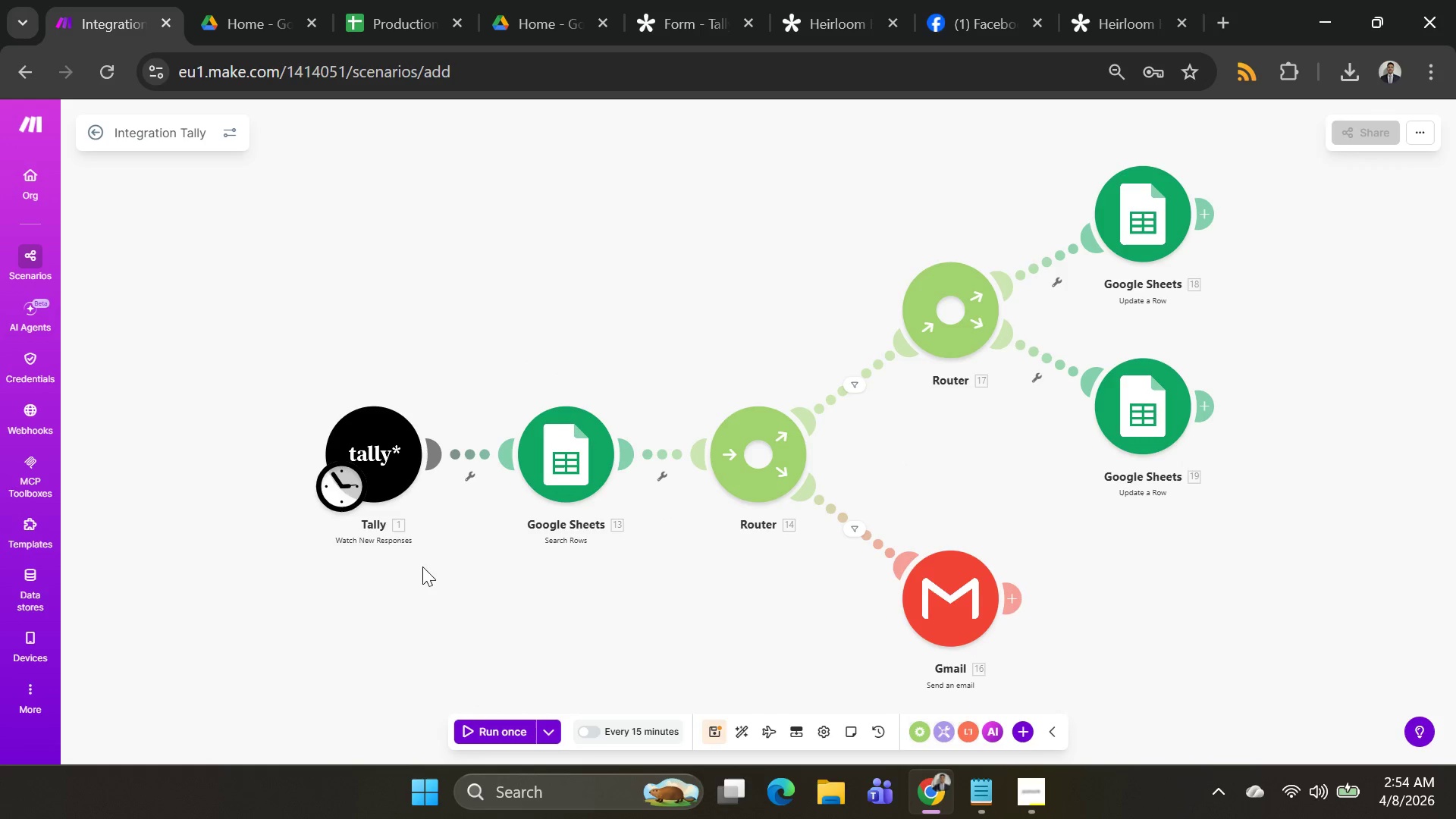 
left_click([367, 468])
 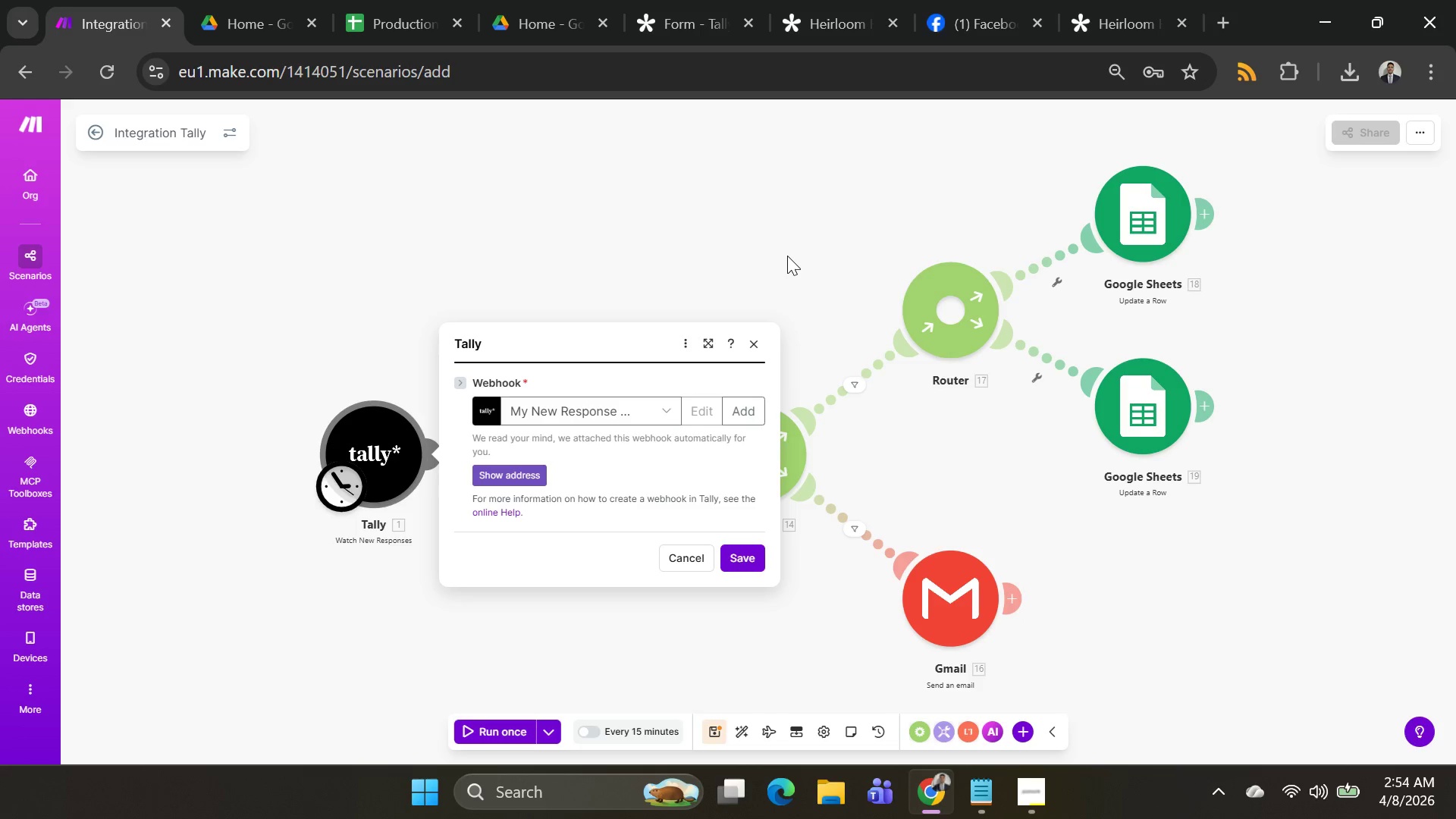 
wait(7.76)
 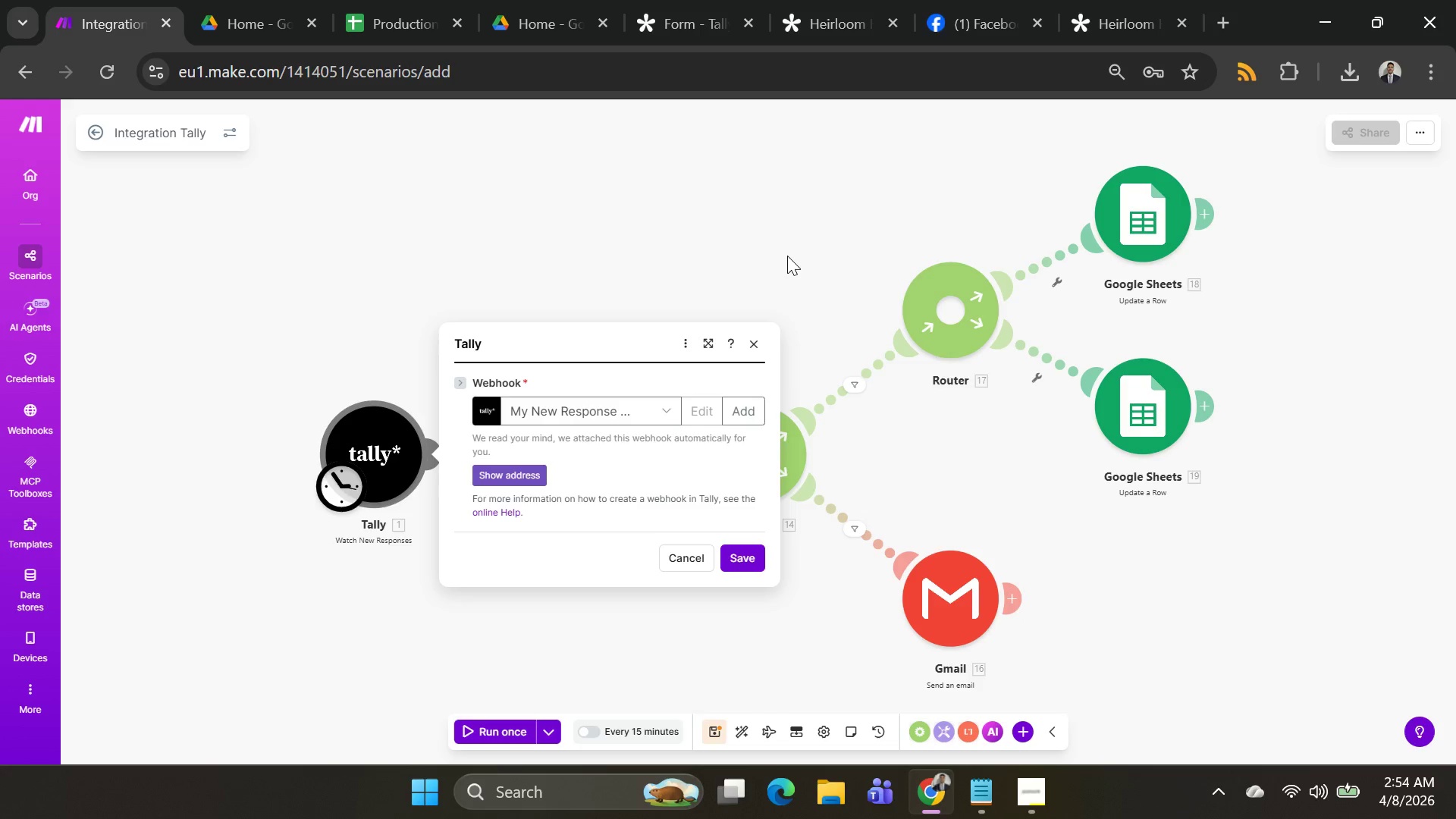 
left_click([744, 563])
 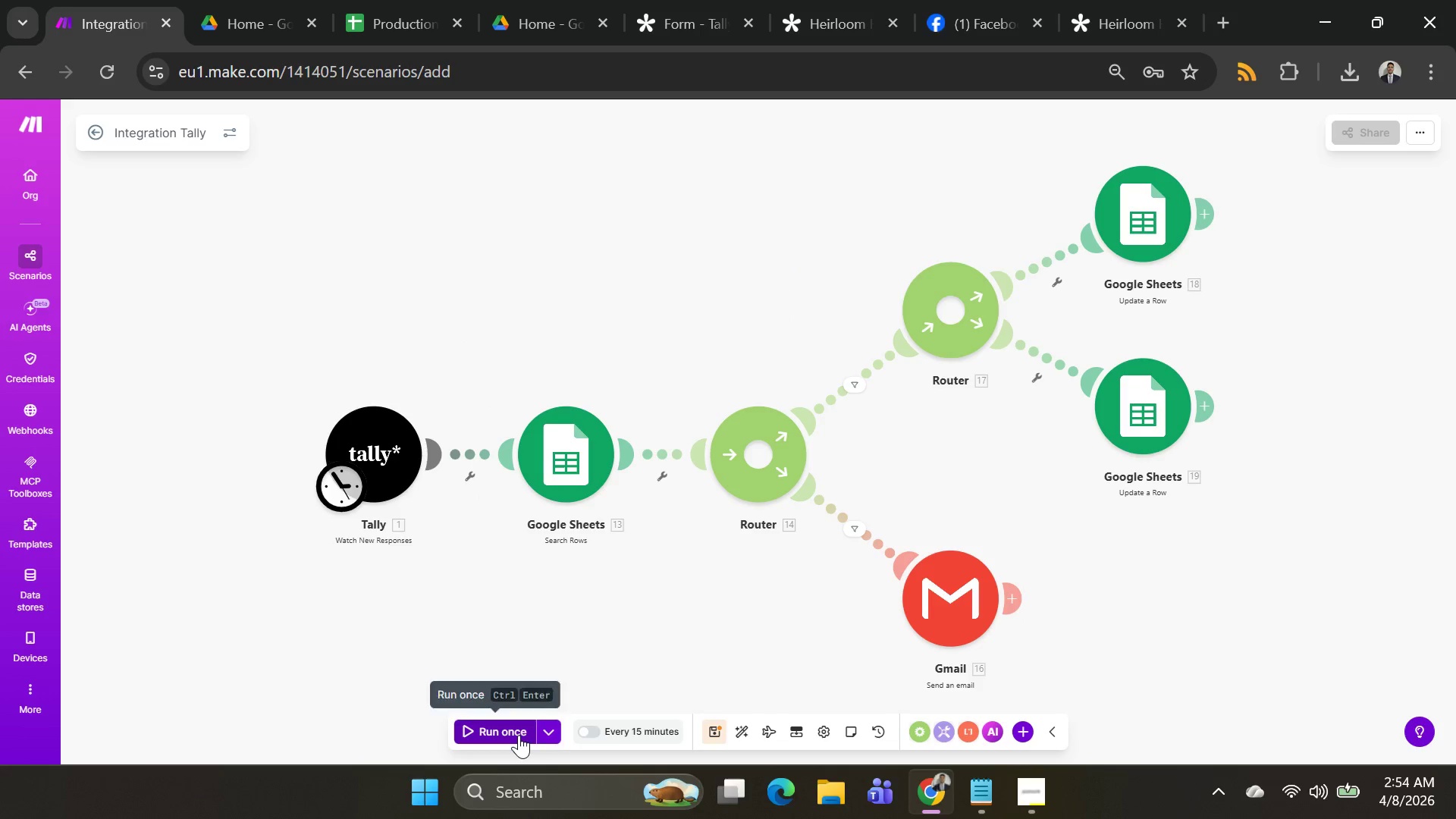 
right_click([382, 468])
 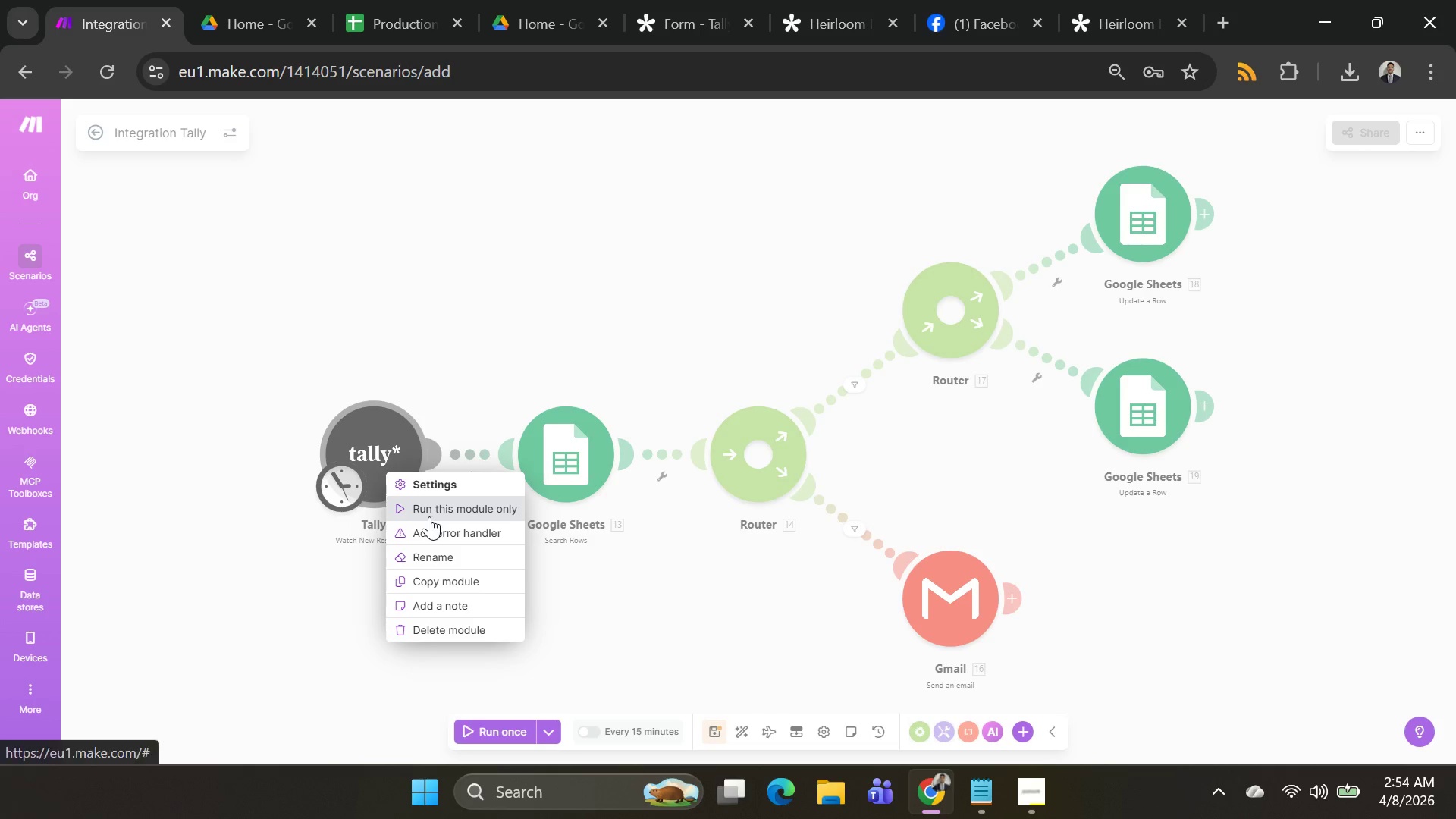 
left_click([430, 513])
 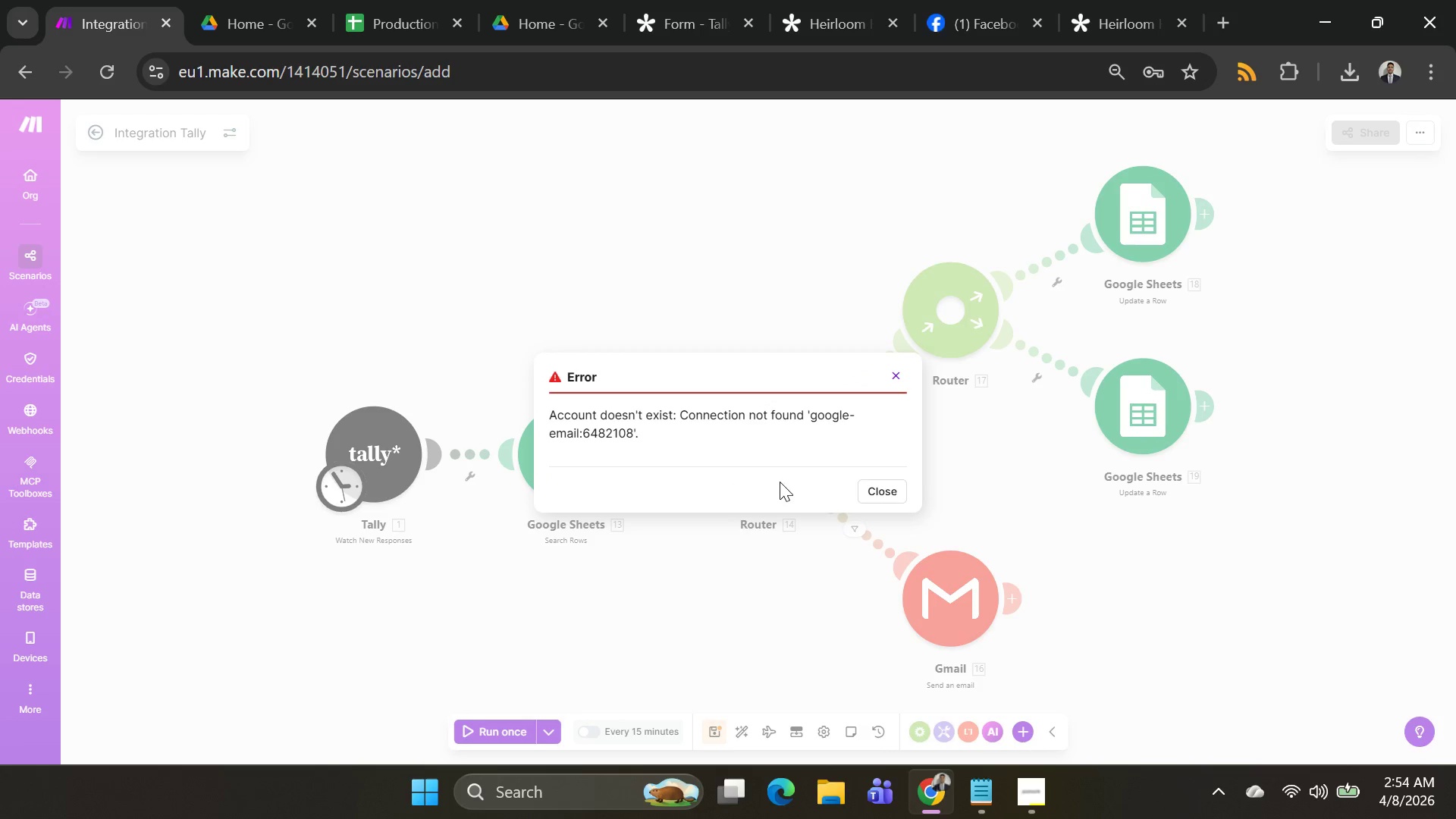 
left_click([879, 494])
 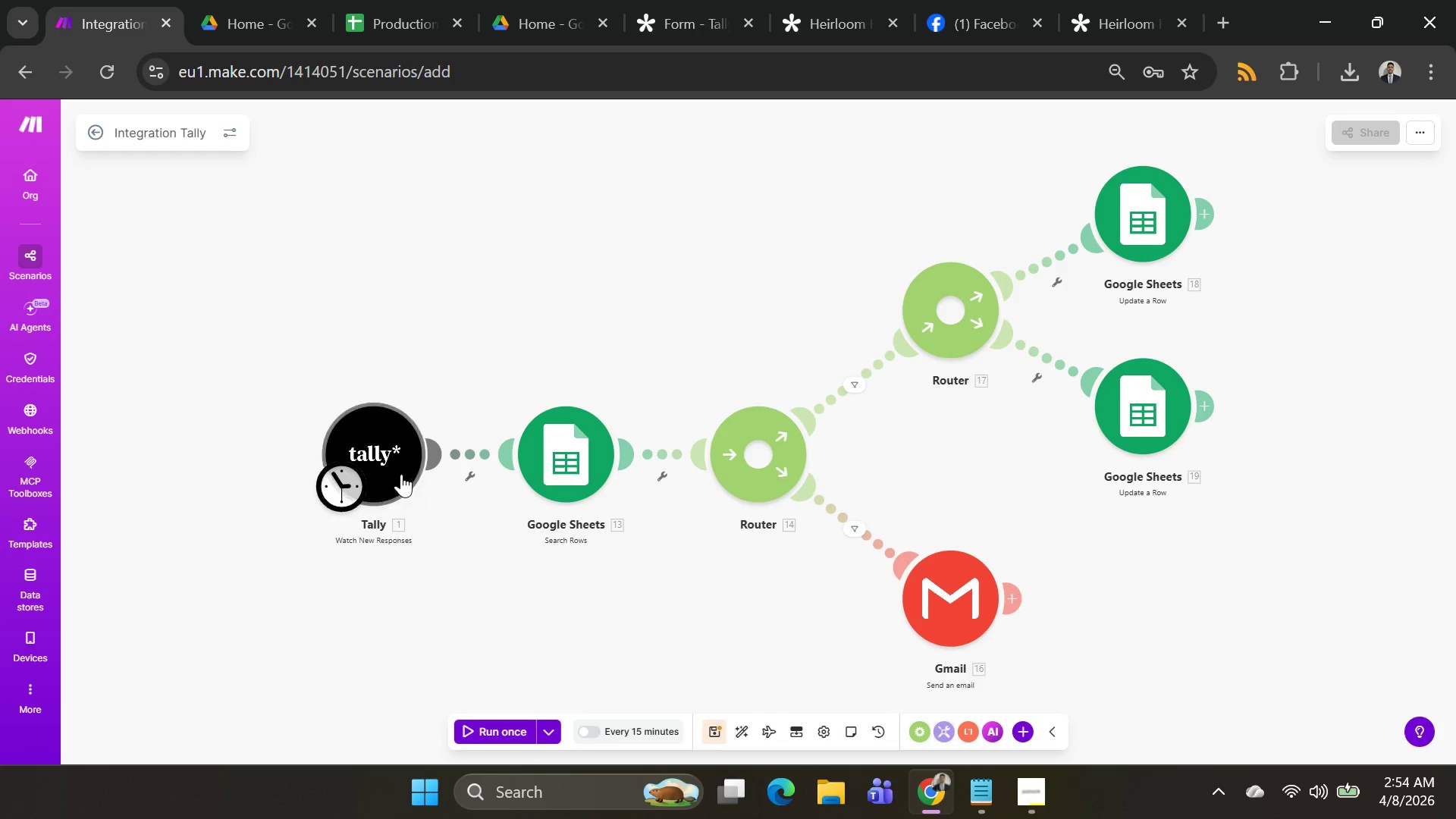 
left_click([390, 464])
 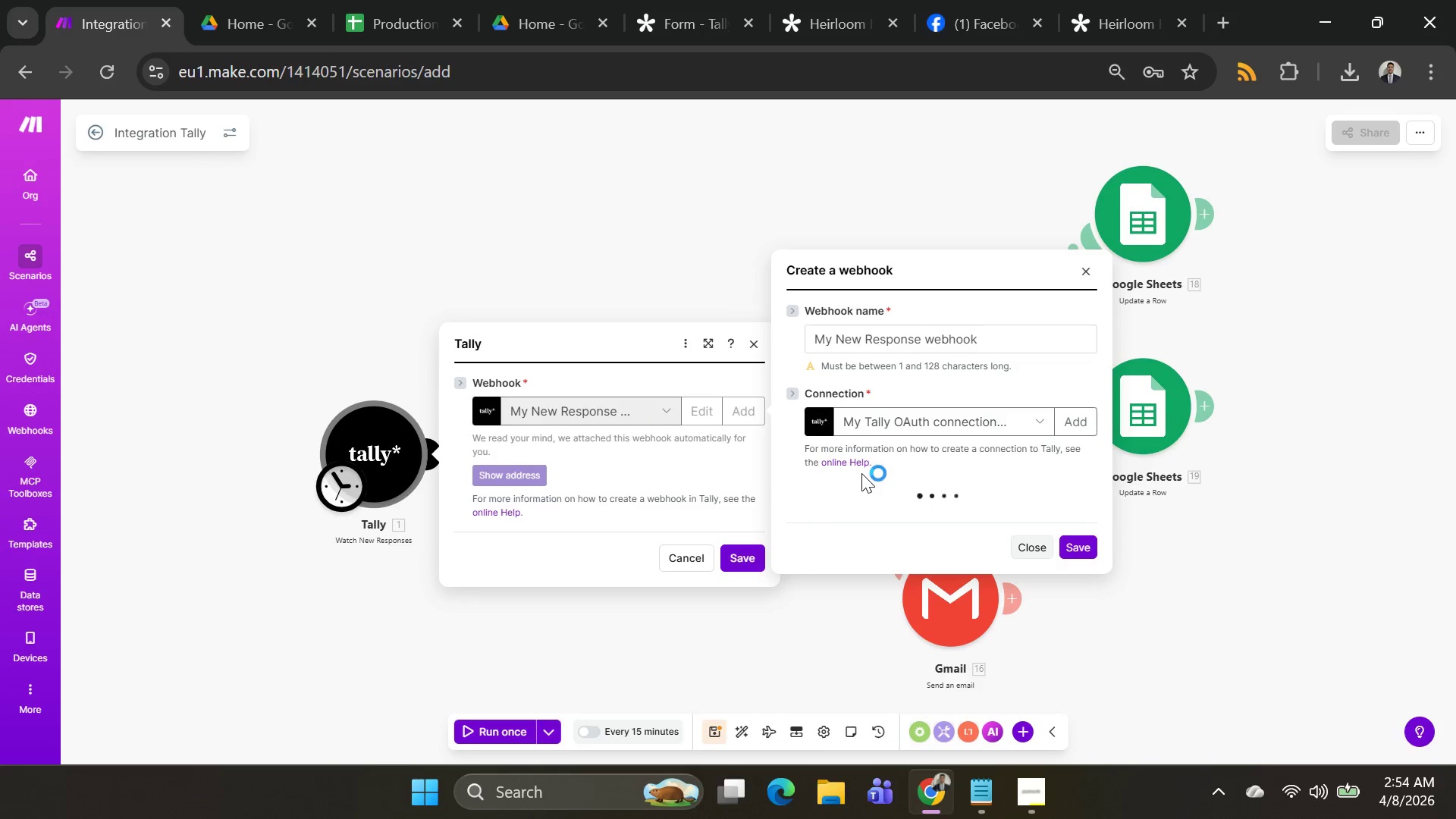 
wait(5.61)
 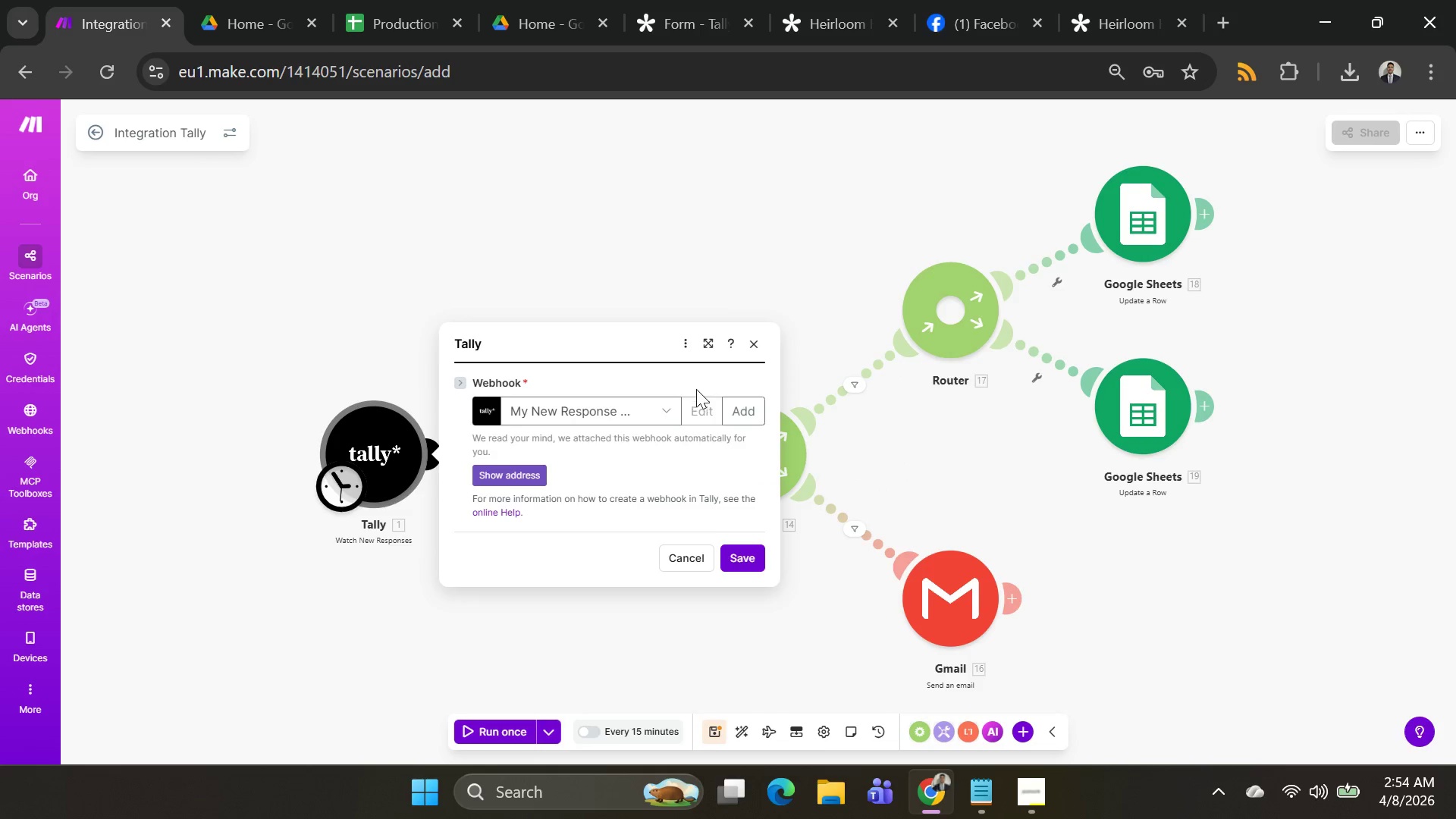 
left_click([945, 497])
 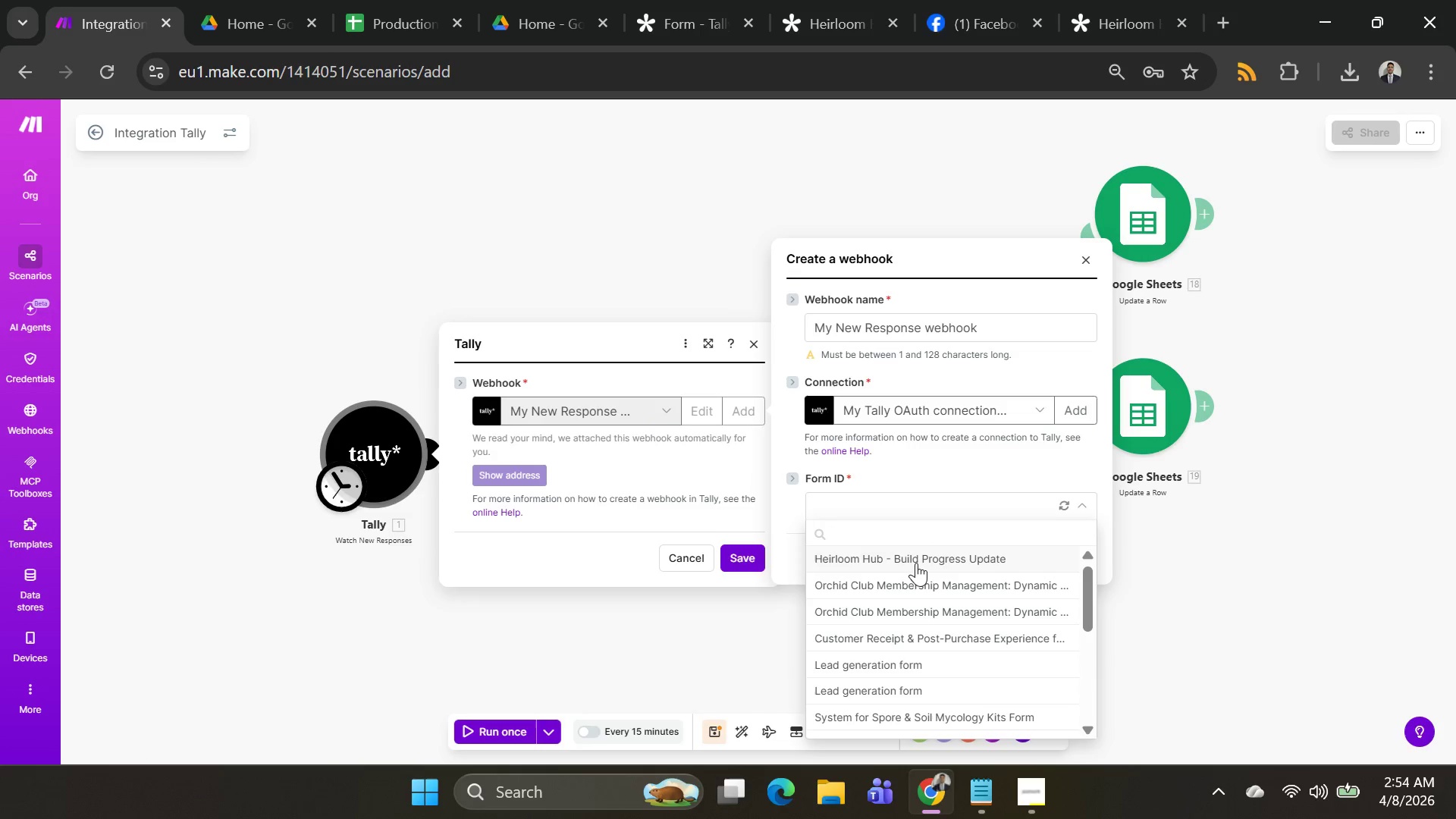 
left_click([916, 563])
 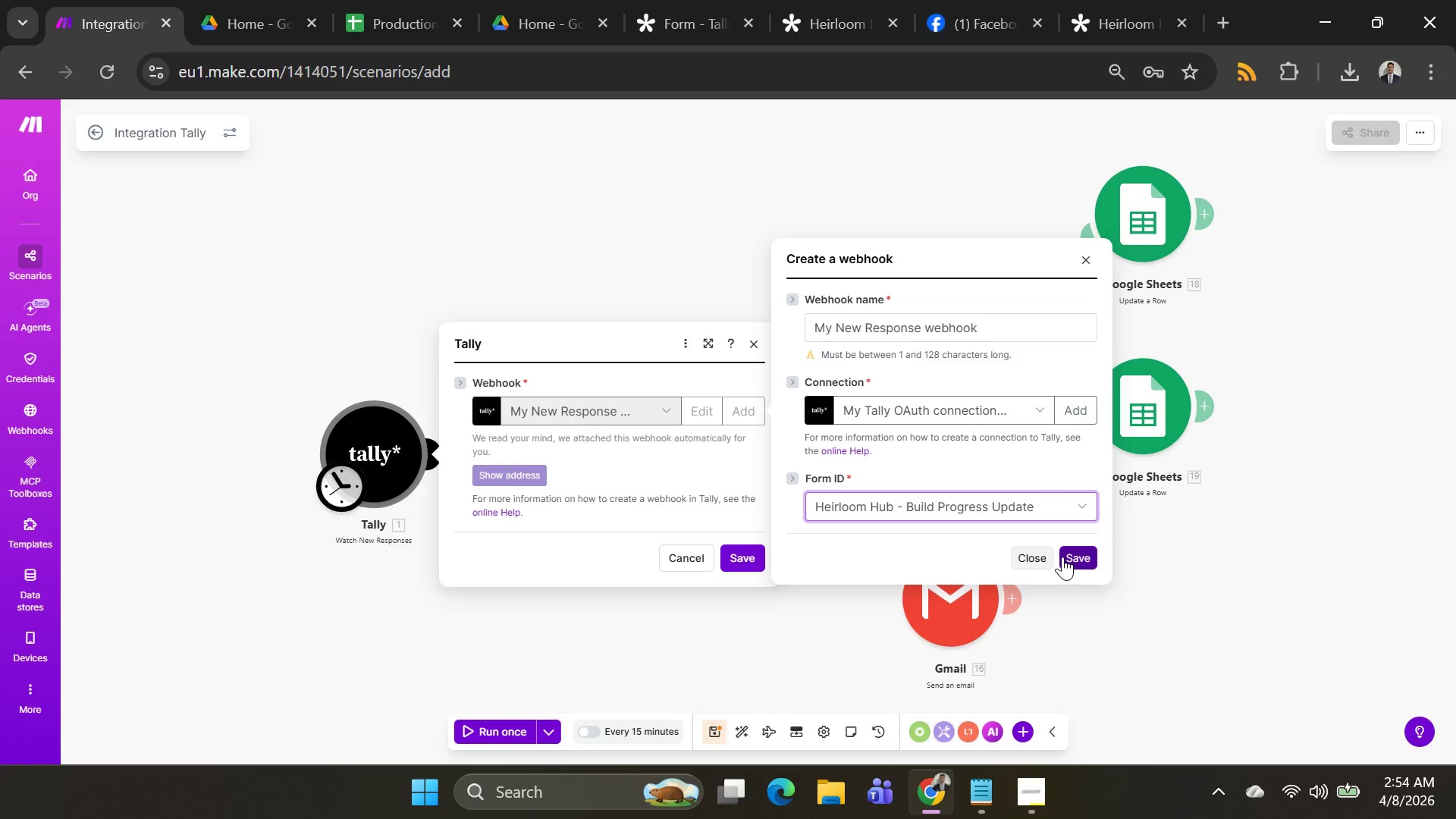 
left_click([1073, 561])
 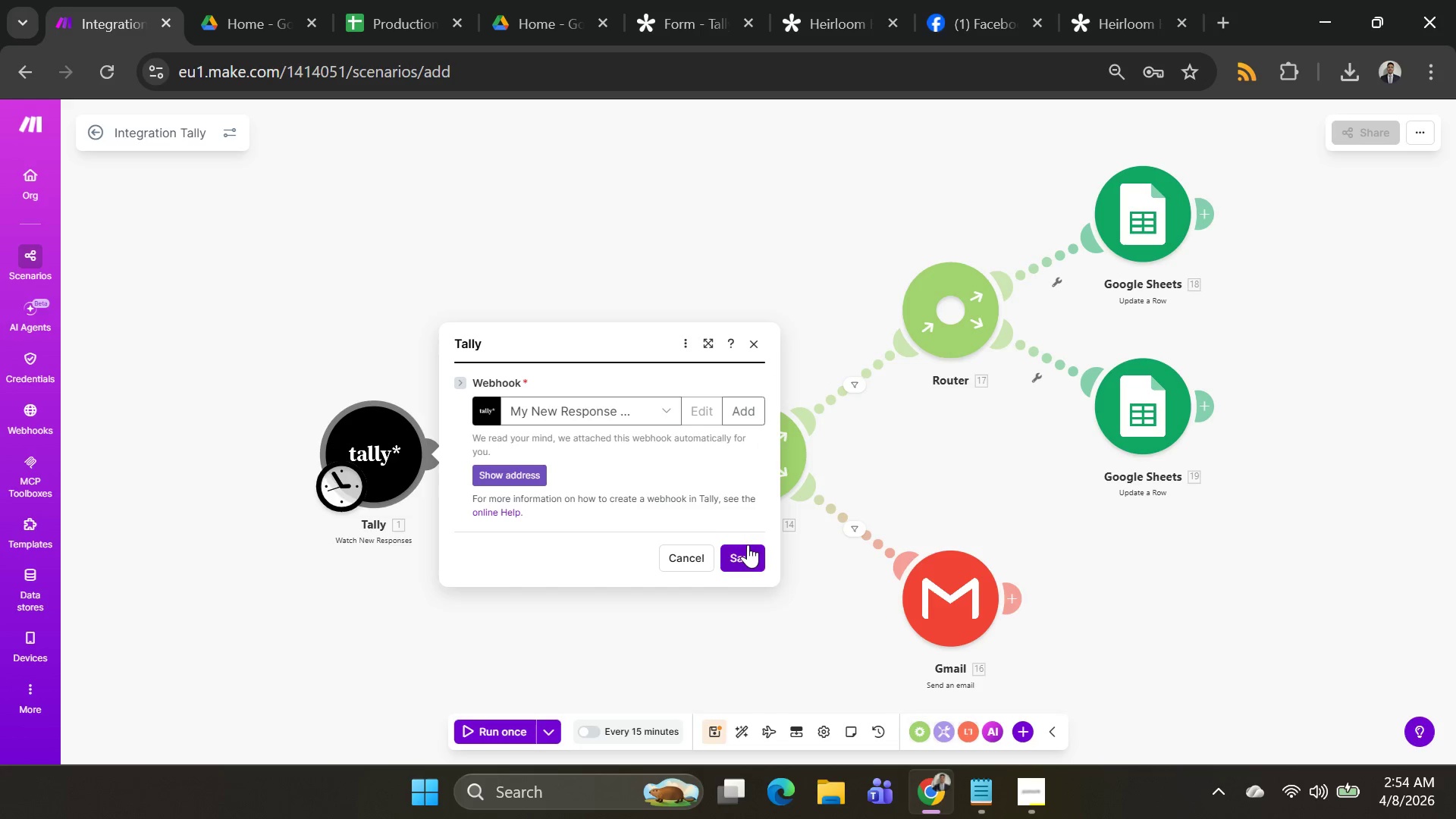 
left_click([736, 557])
 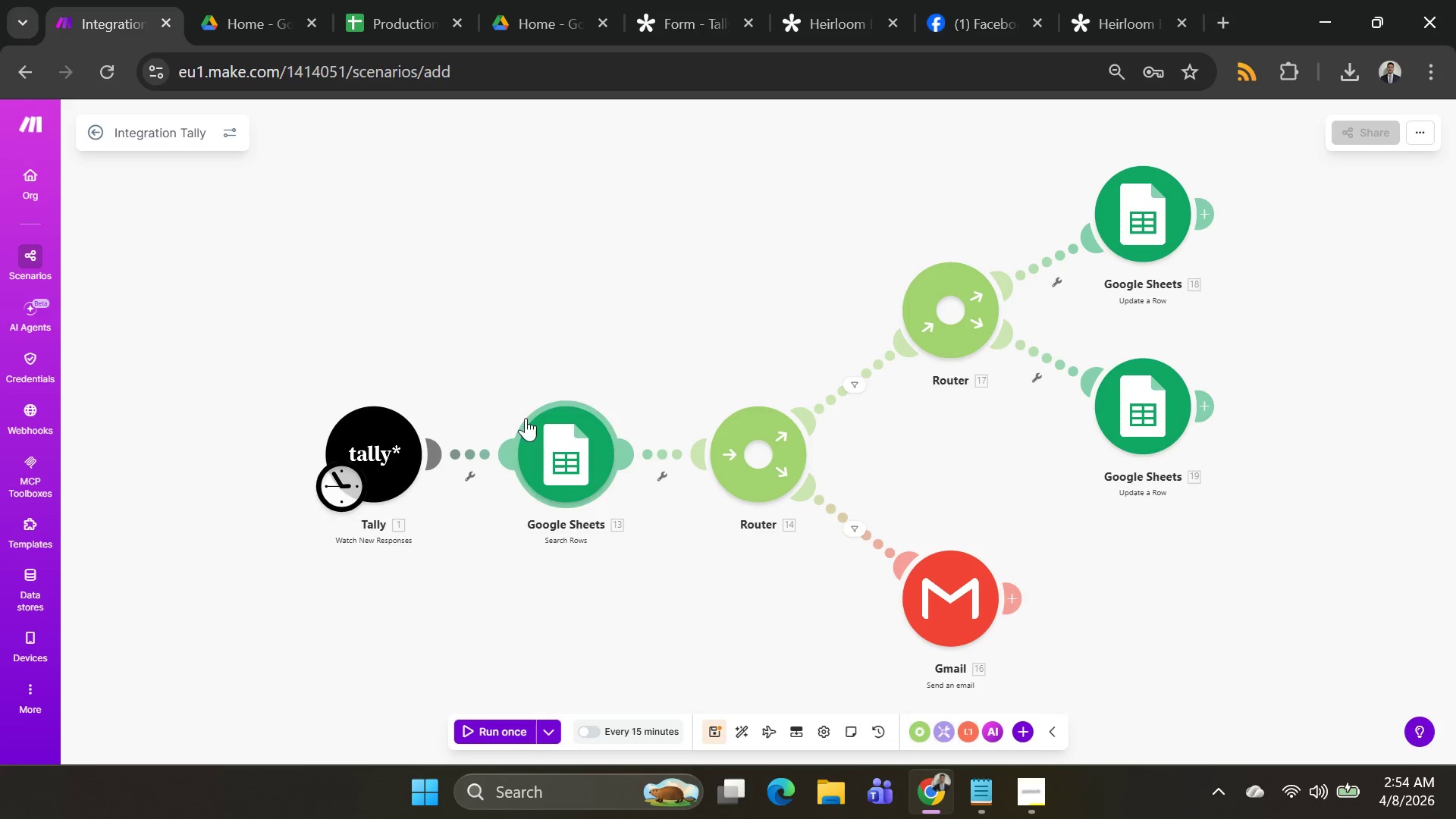 
right_click([395, 440])
 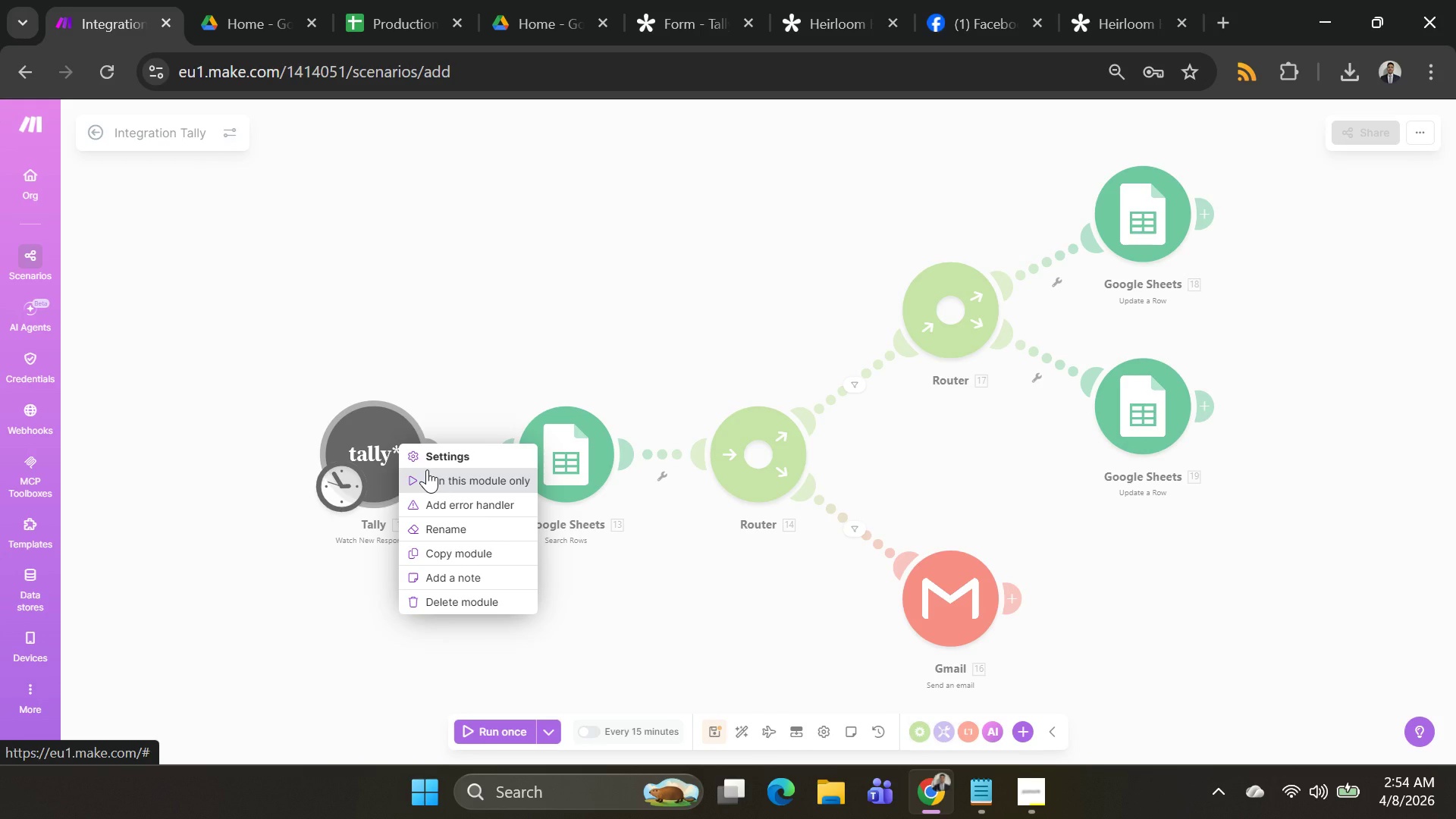 
left_click([427, 469])
 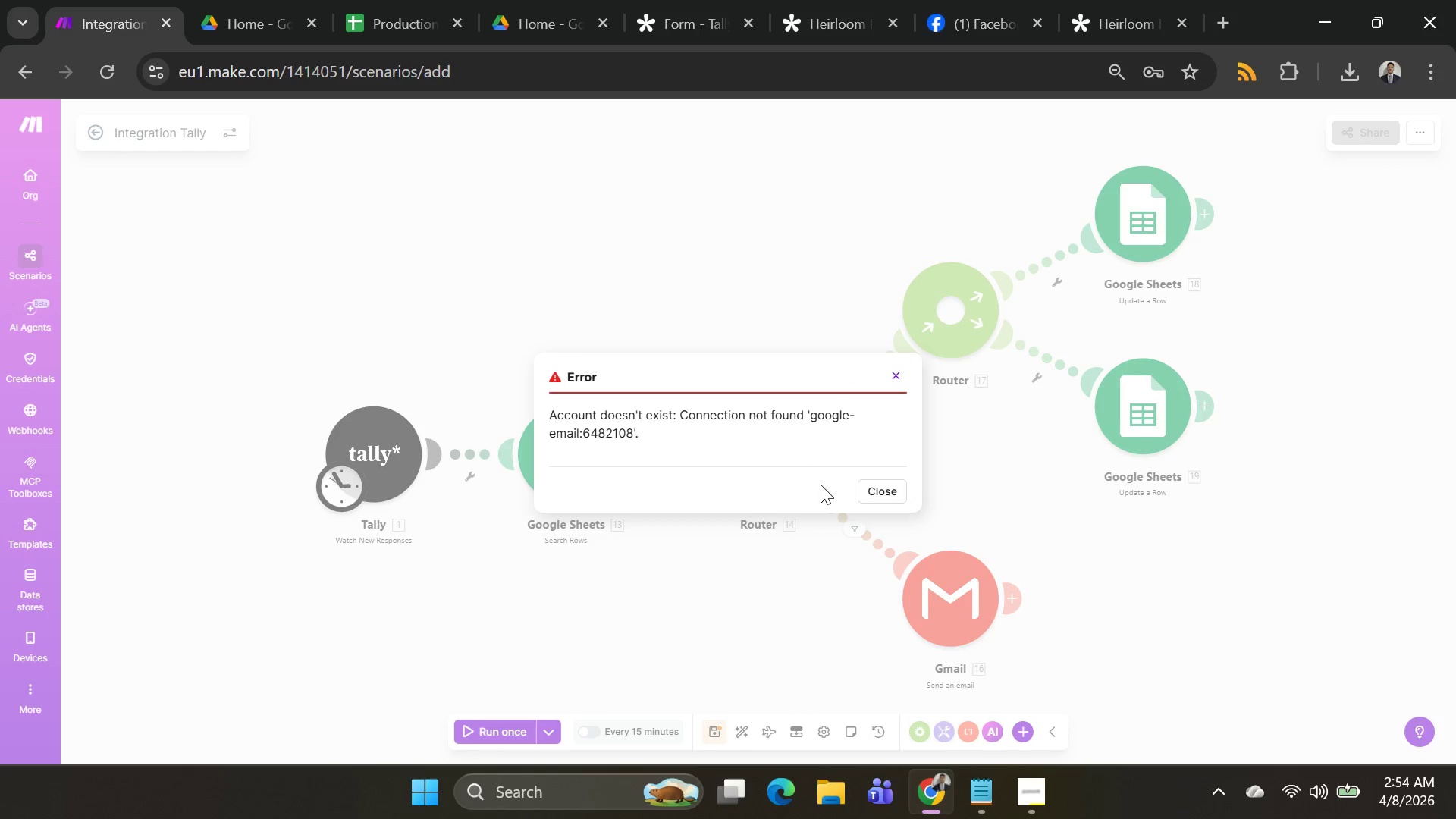 
left_click([883, 485])
 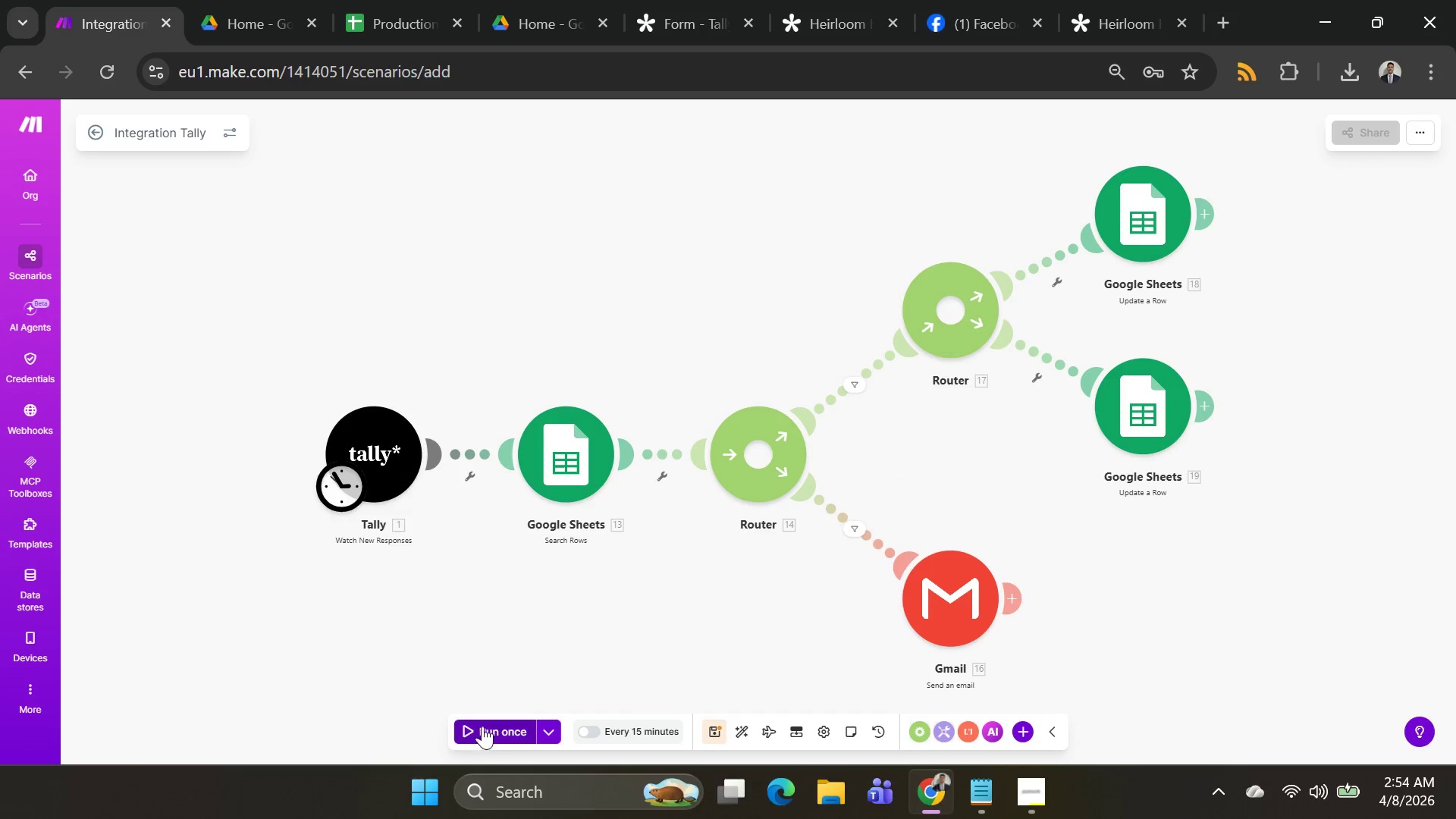 
left_click([491, 721])
 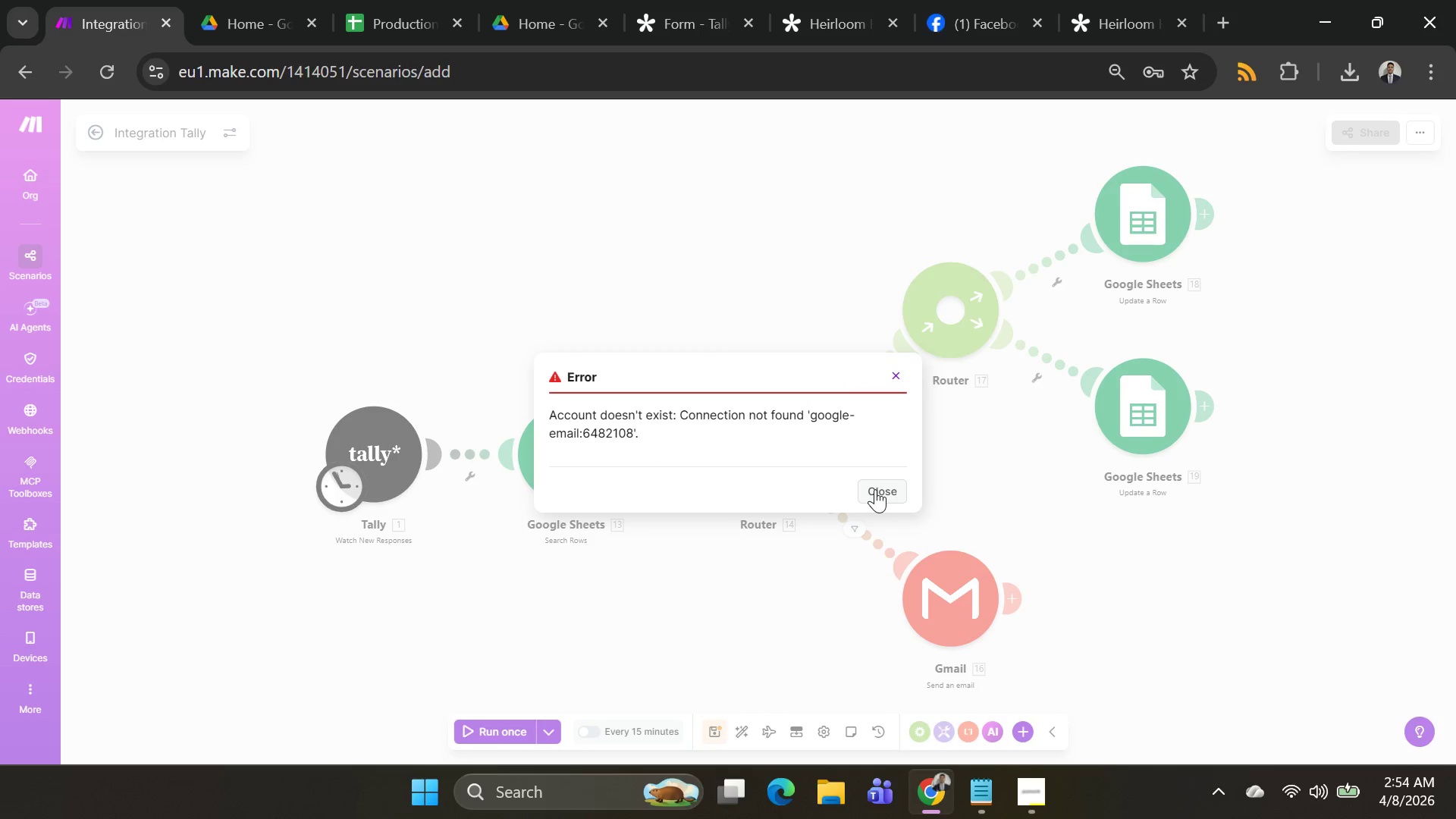 
wait(5.66)
 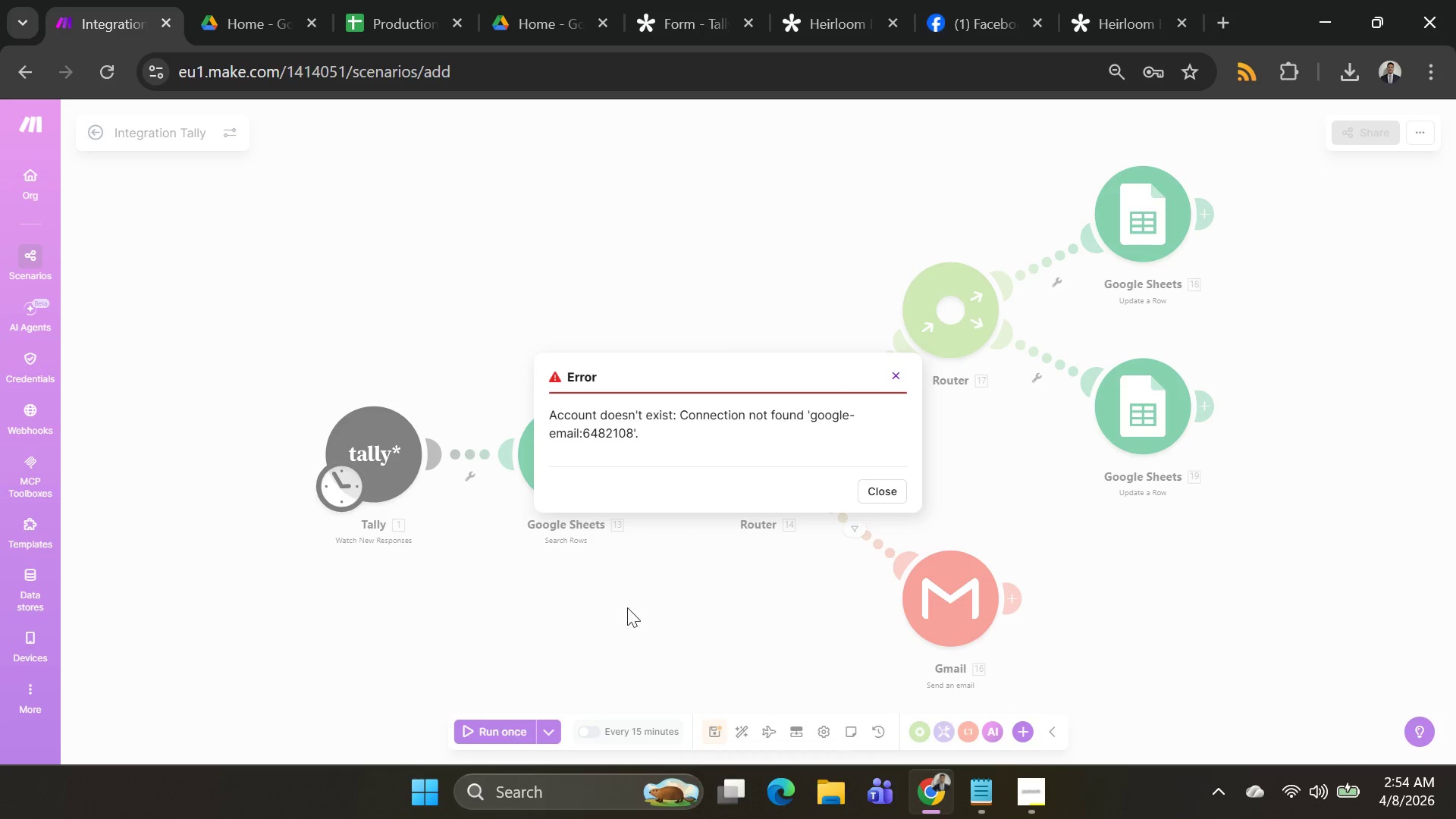 
left_click([875, 489])
 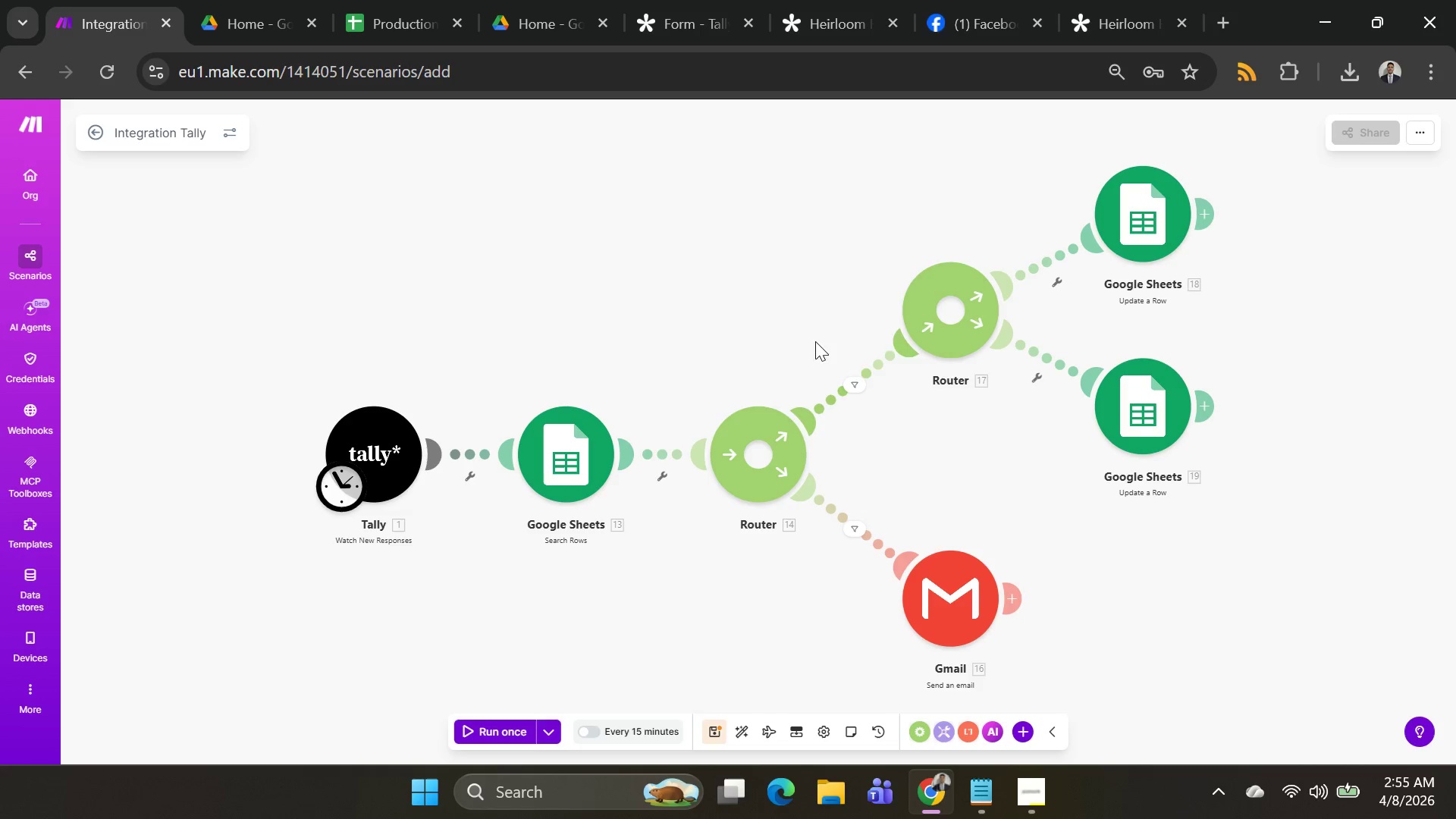 
wait(14.88)
 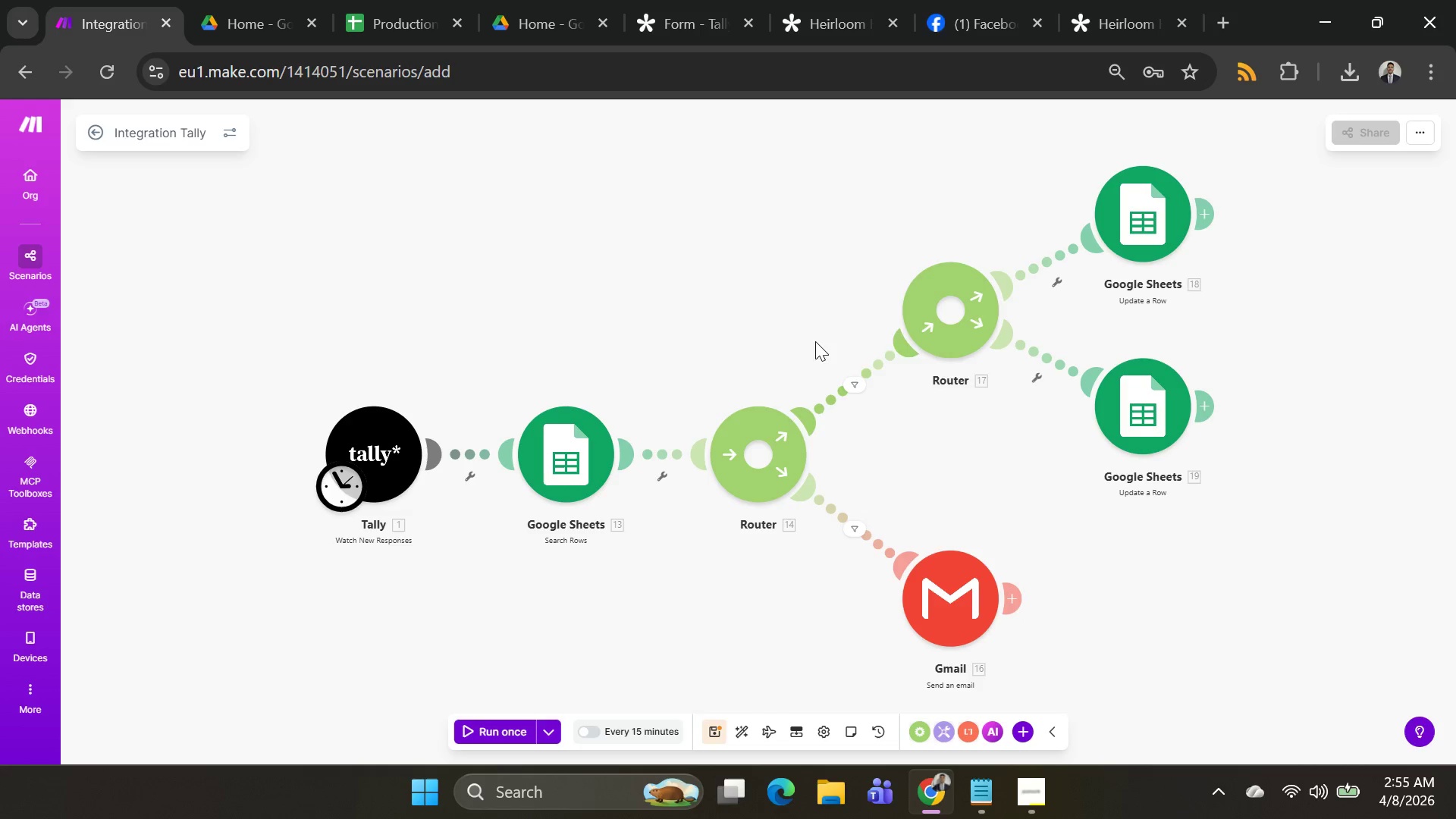 
right_click([375, 450])
 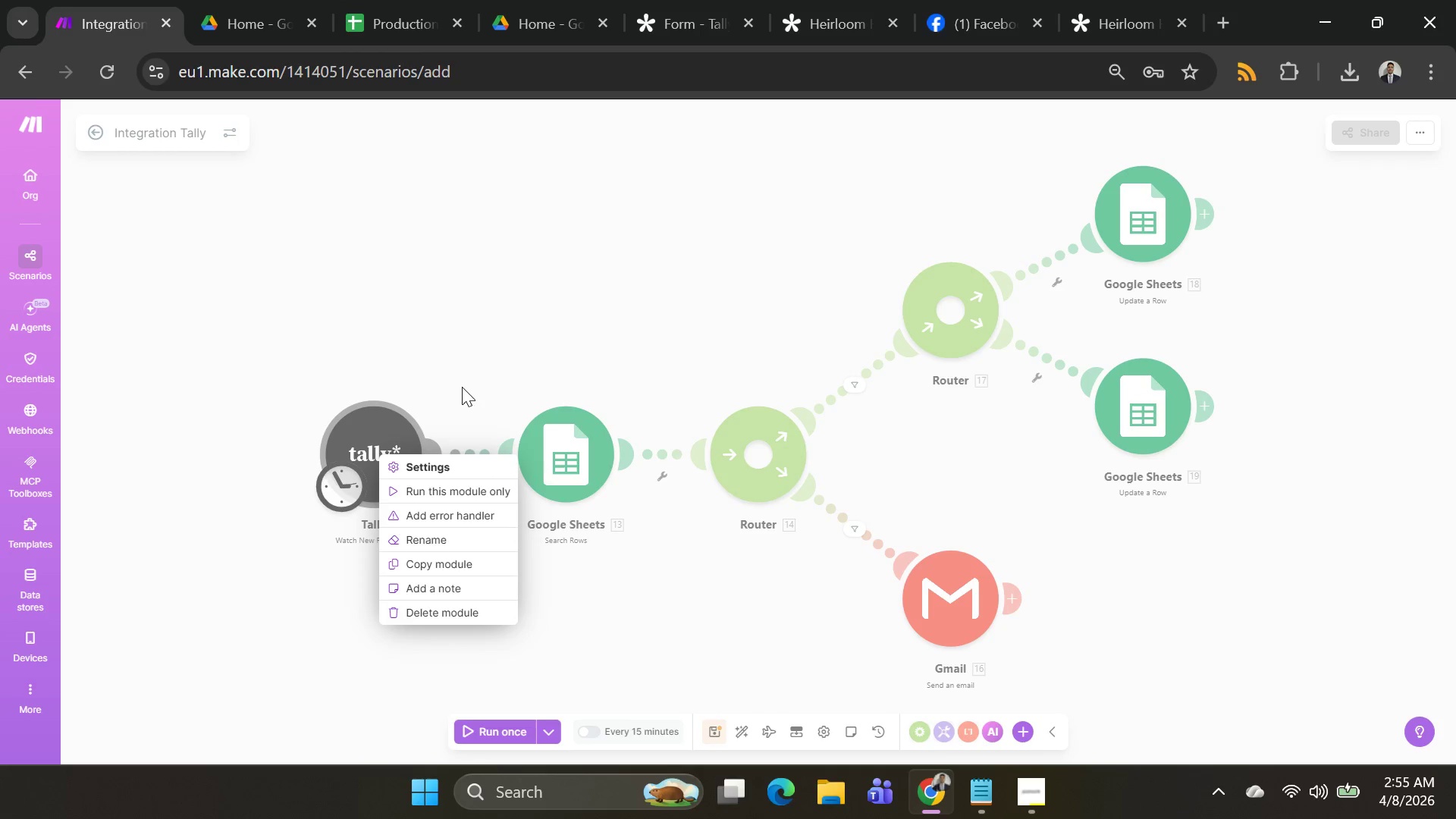 
left_click([465, 383])
 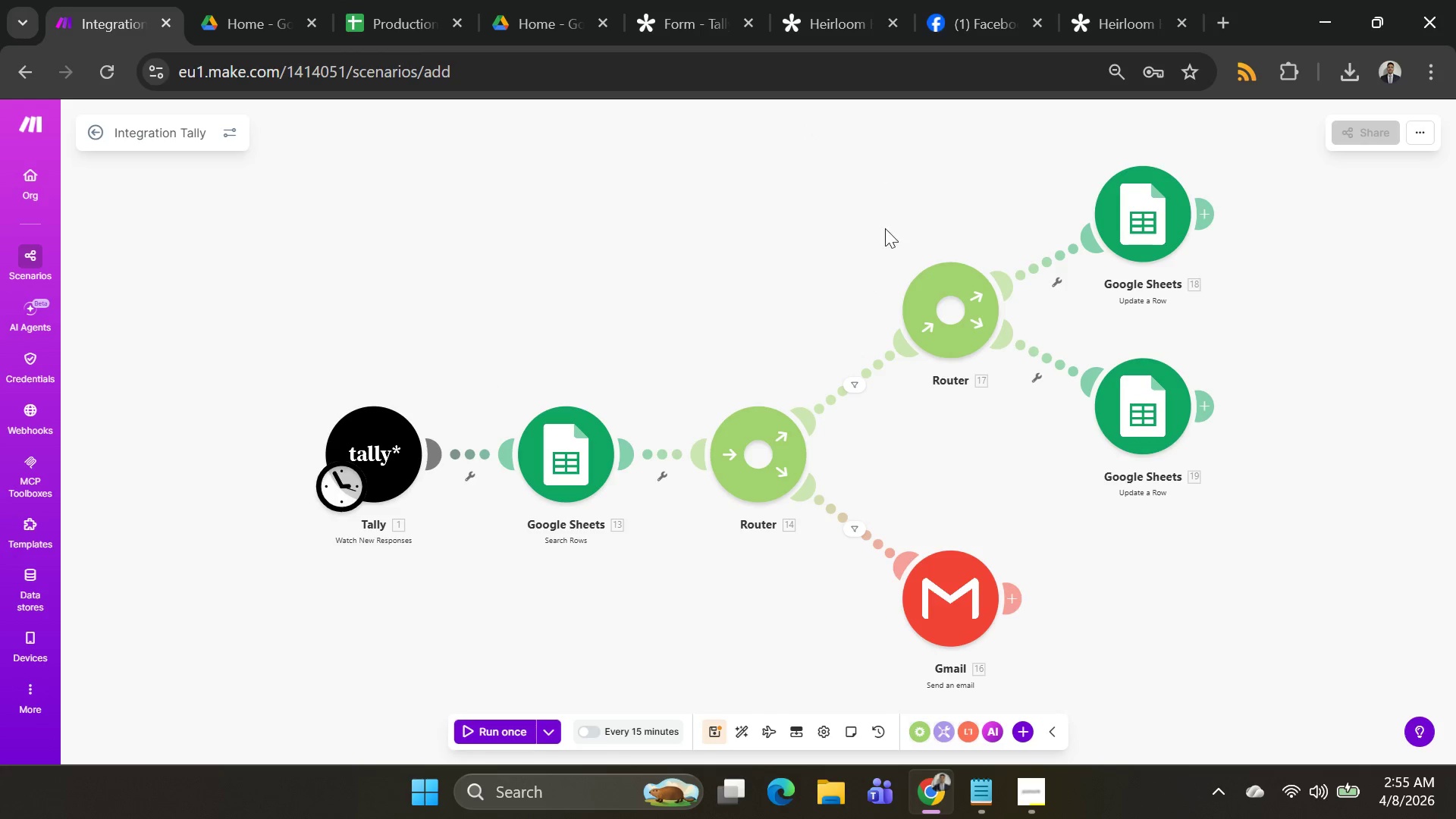 
wait(6.19)
 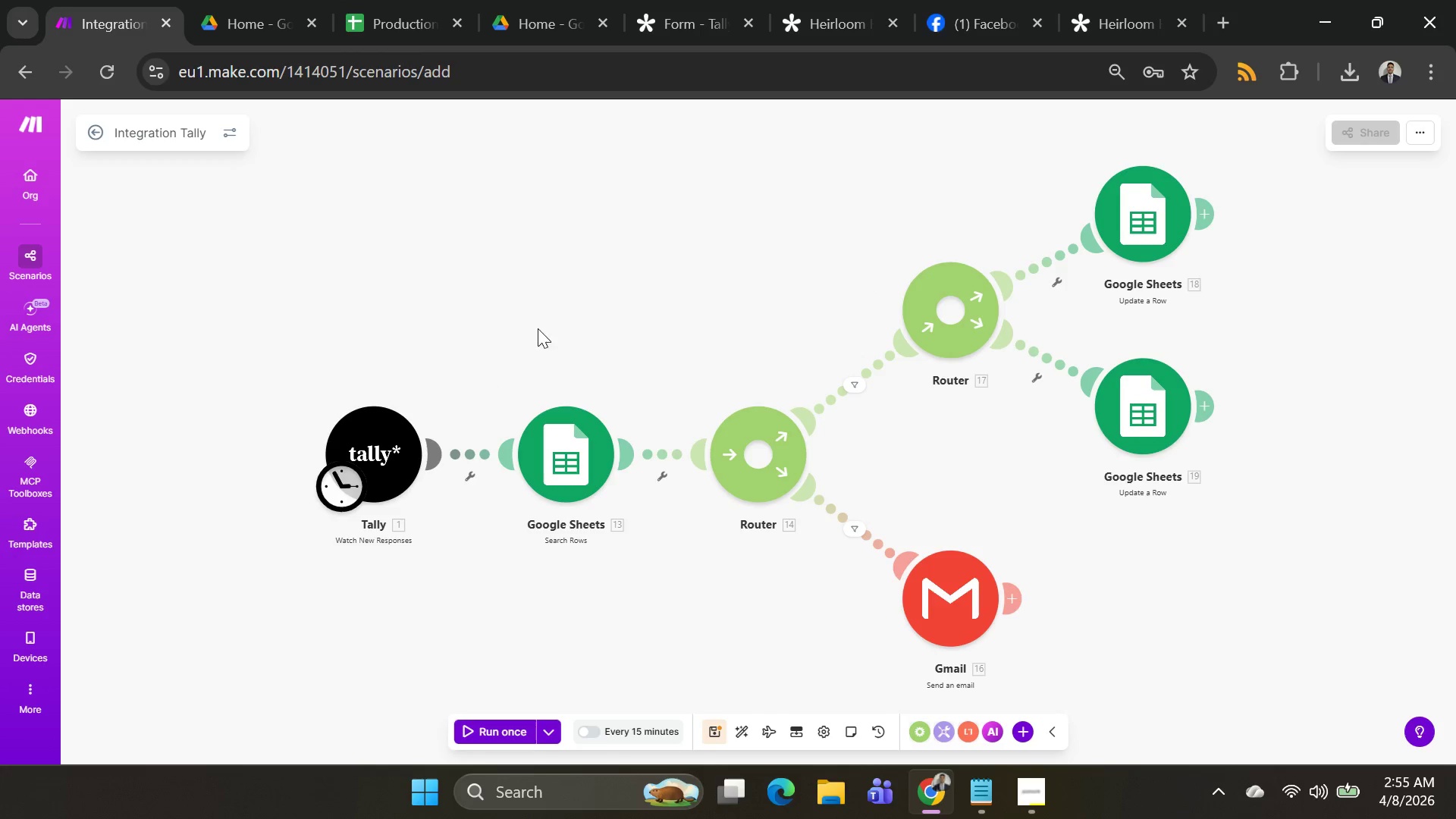 
right_click([383, 443])
 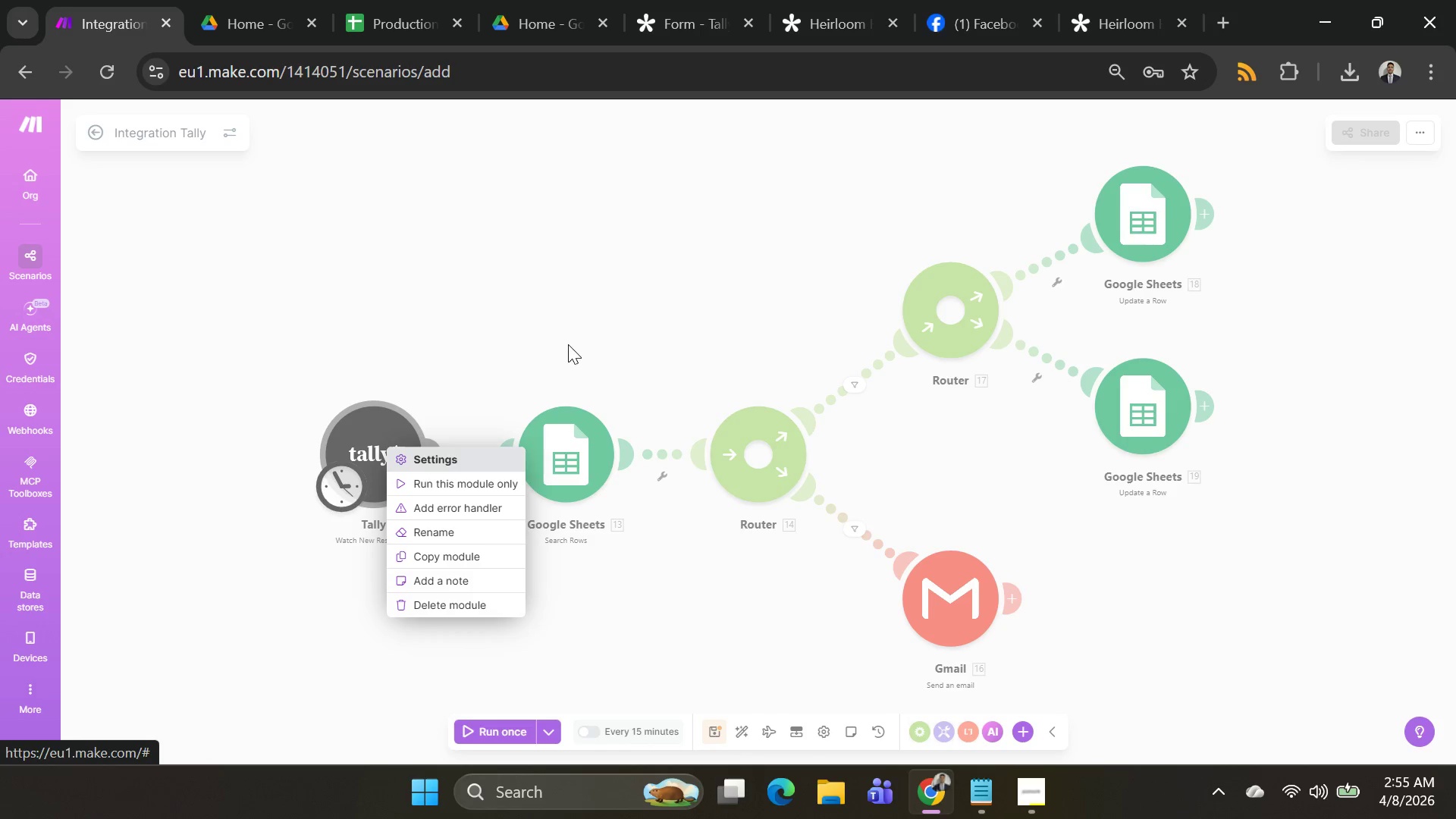 
left_click([795, 180])
 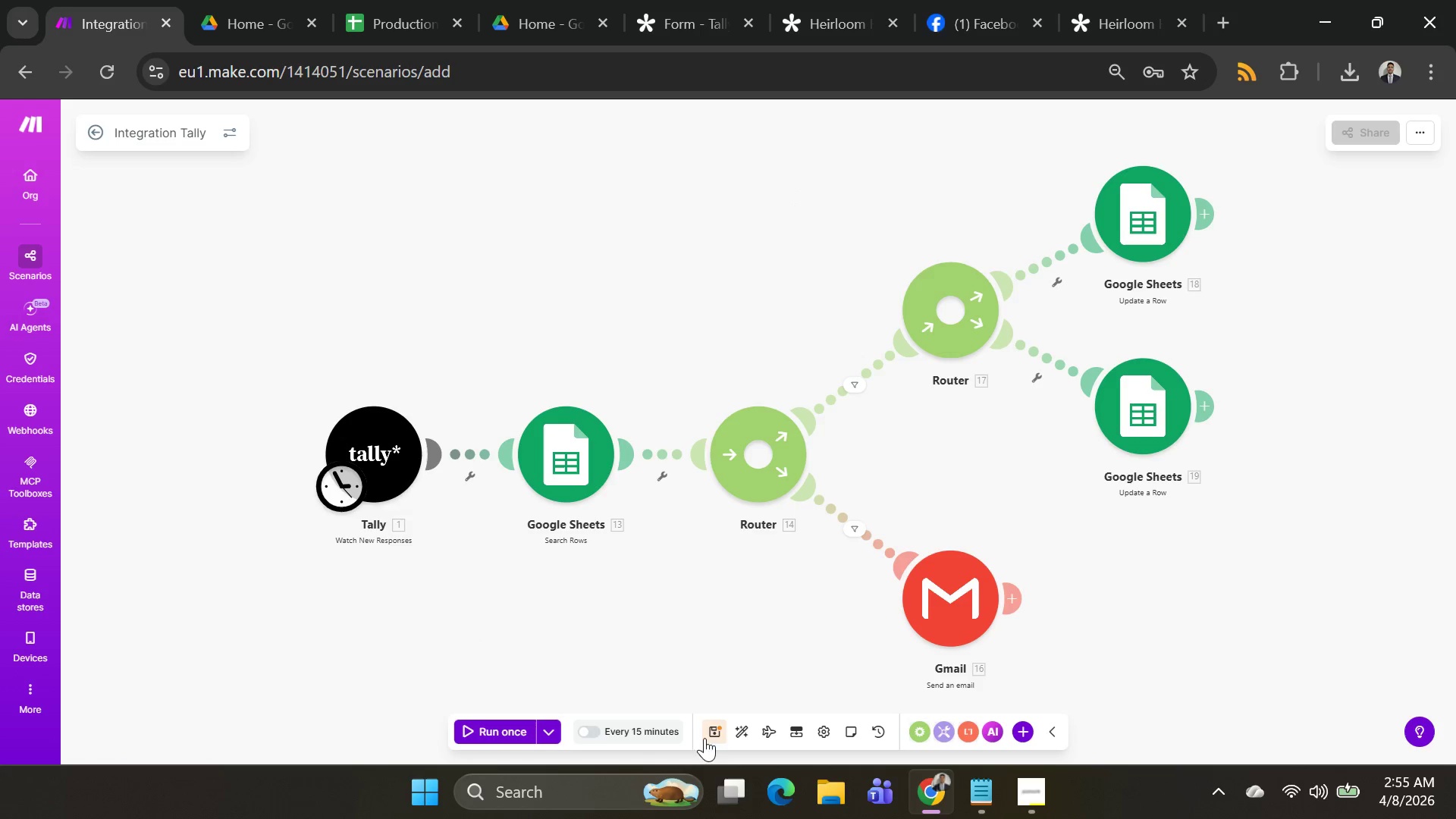 
left_click([718, 733])
 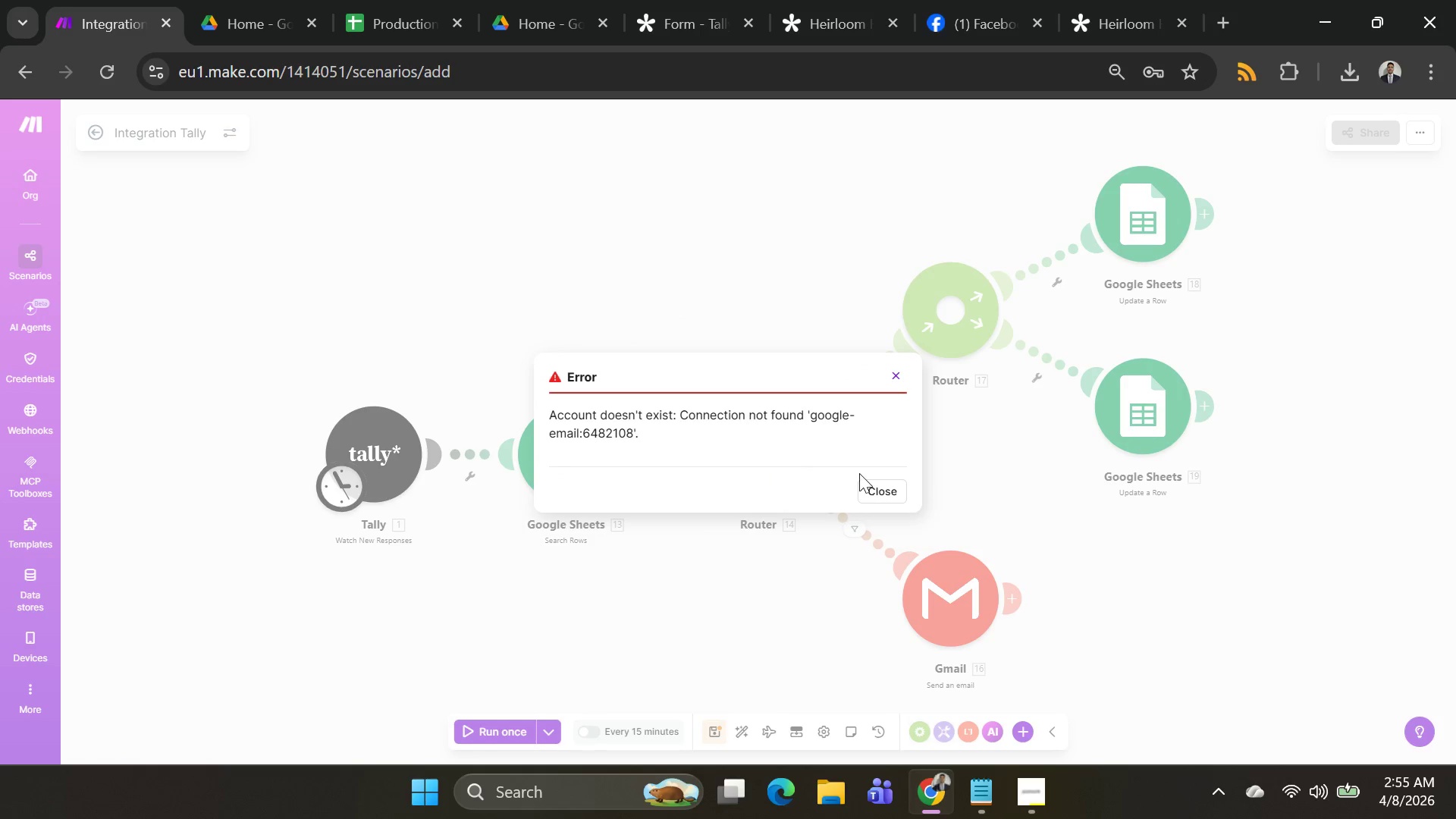 
left_click([883, 487])
 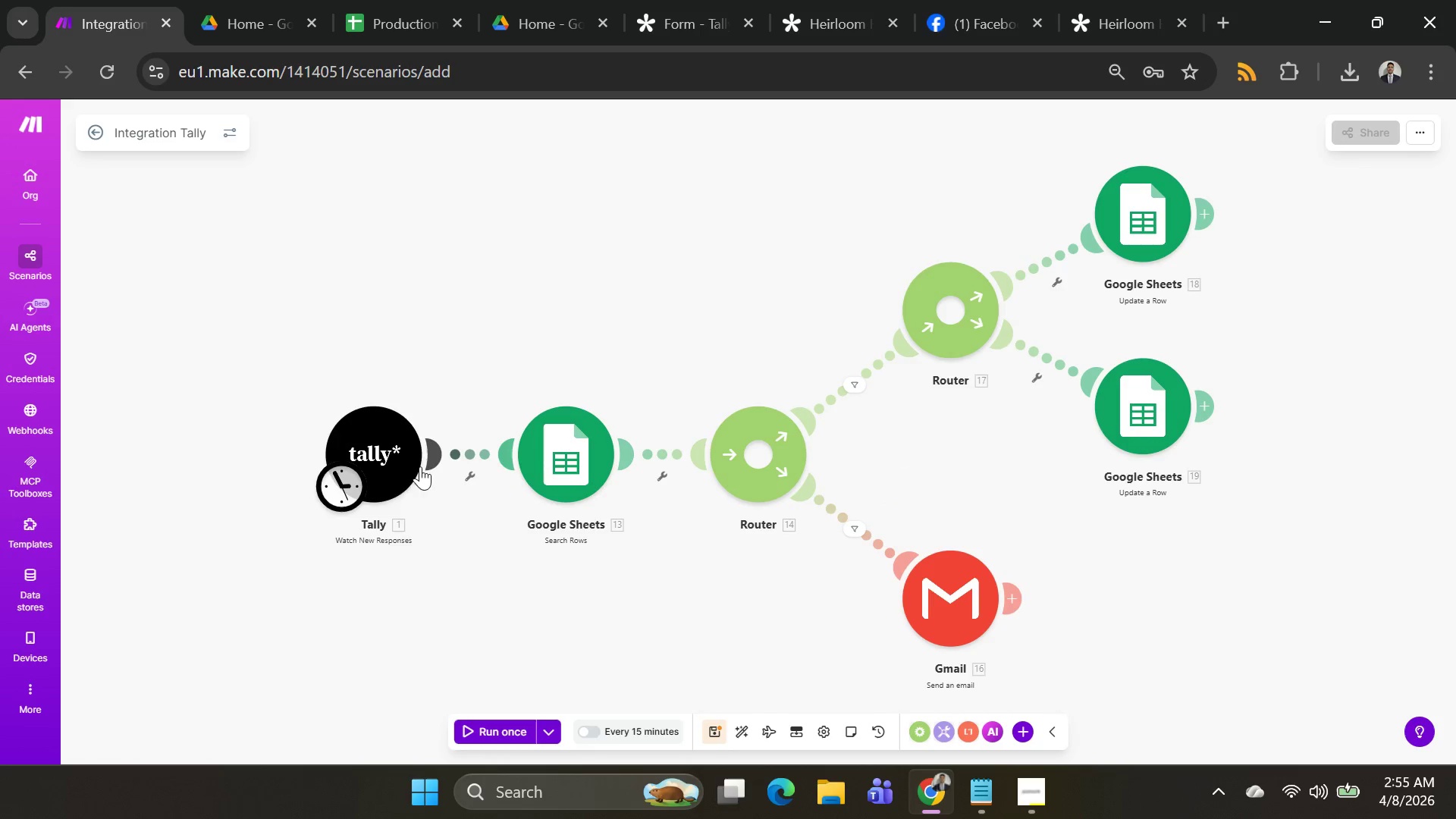 
left_click([384, 464])
 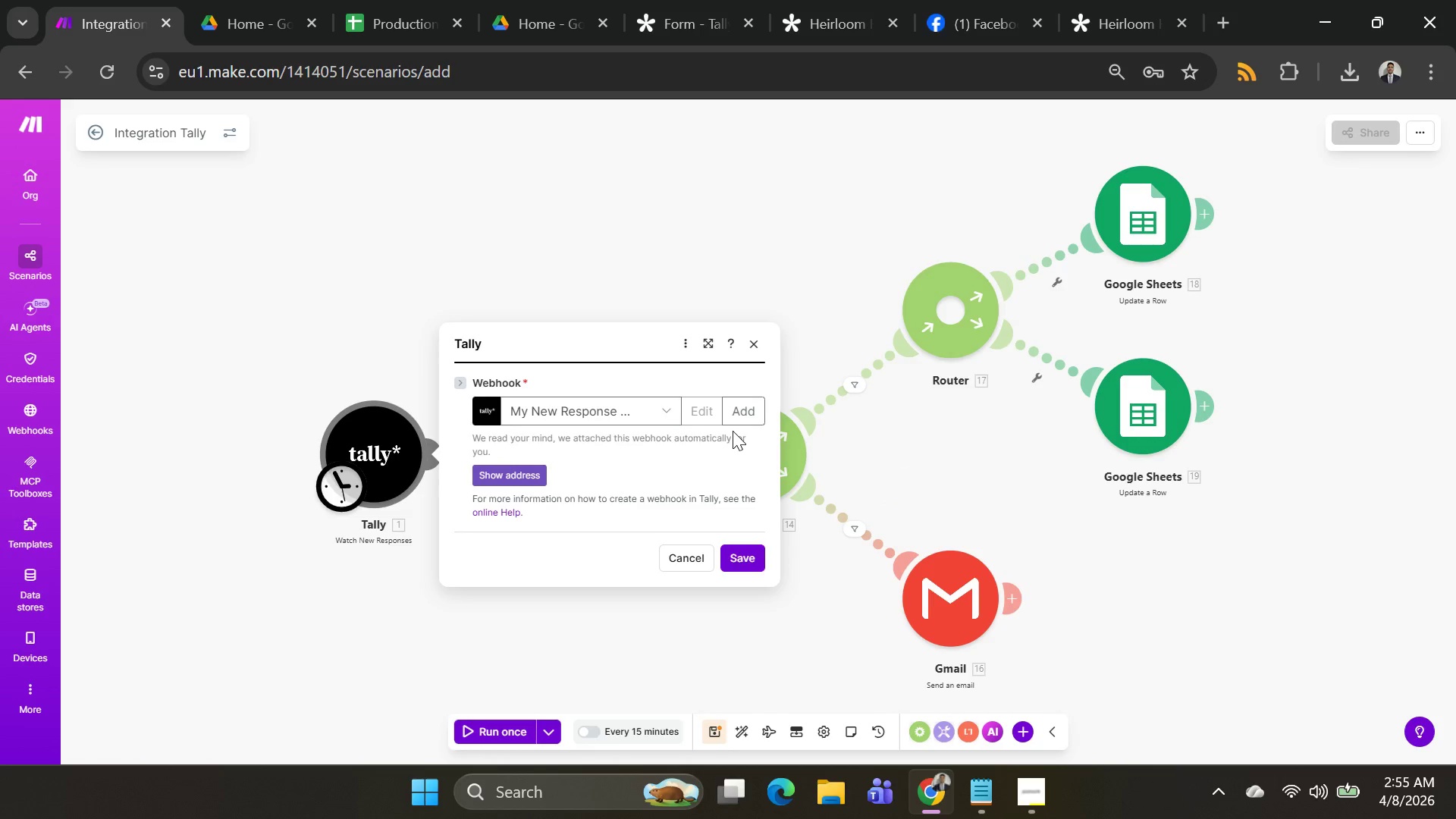 
left_click([733, 414])
 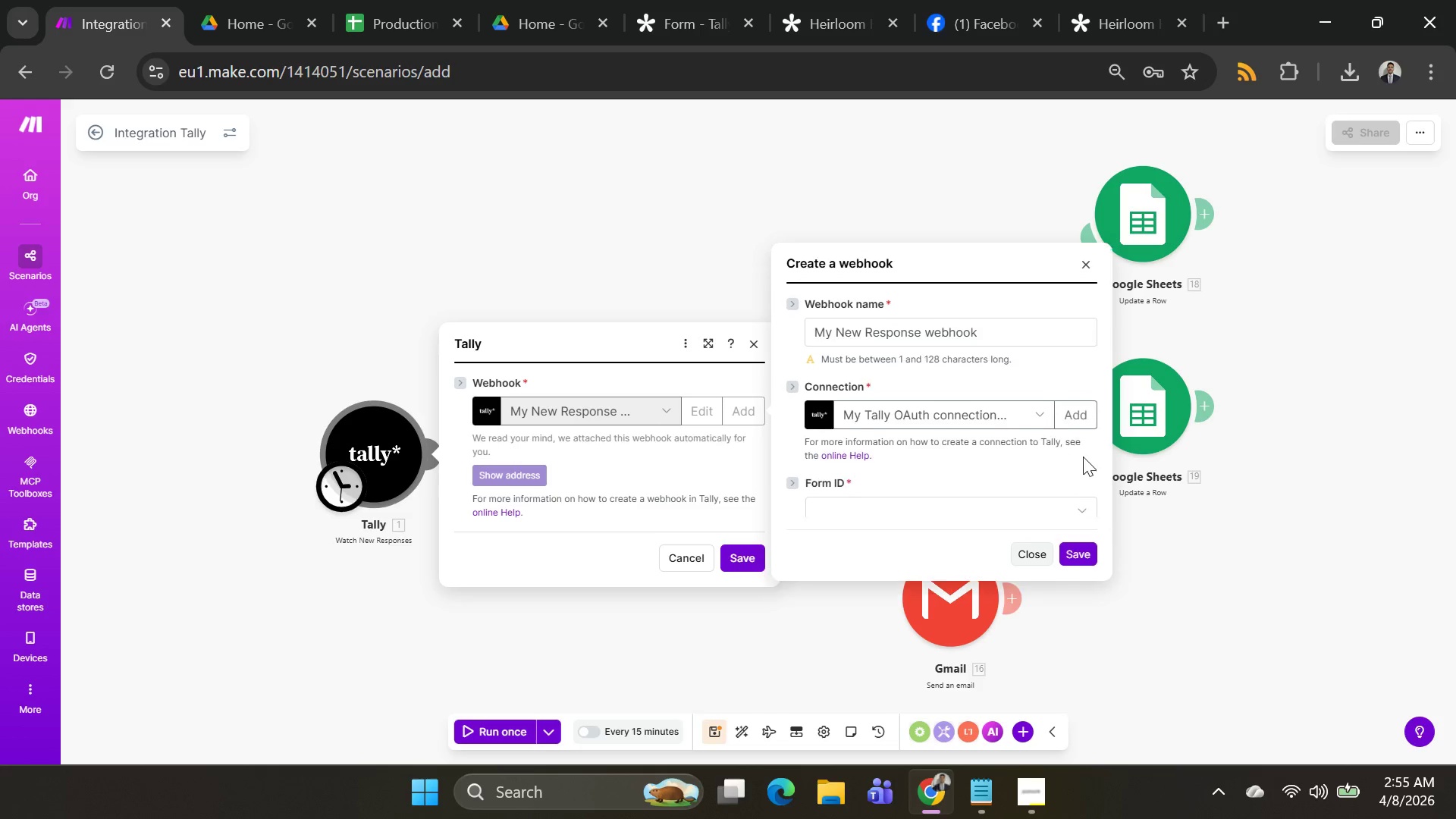 
left_click([1050, 508])
 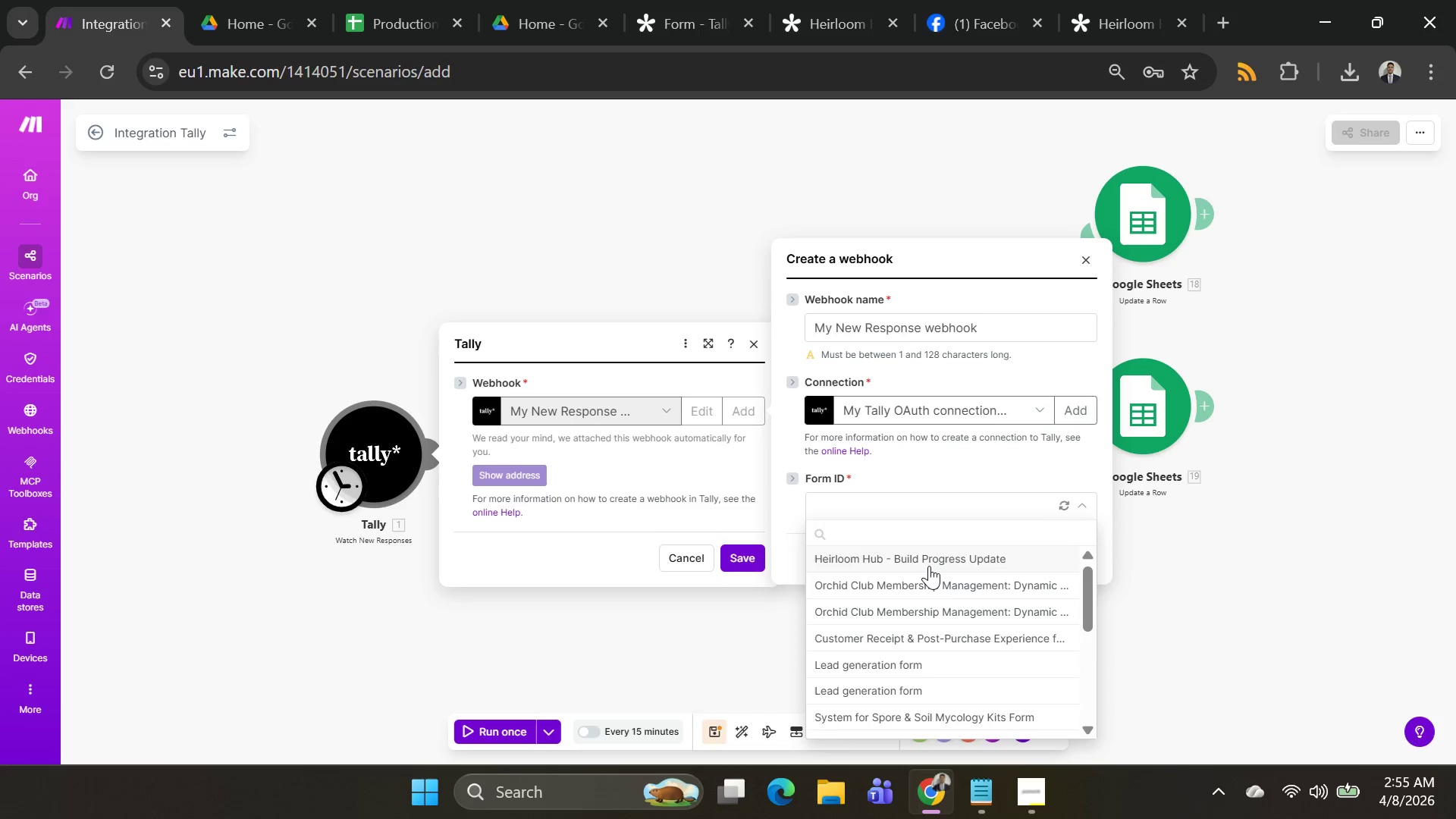 
left_click([929, 566])
 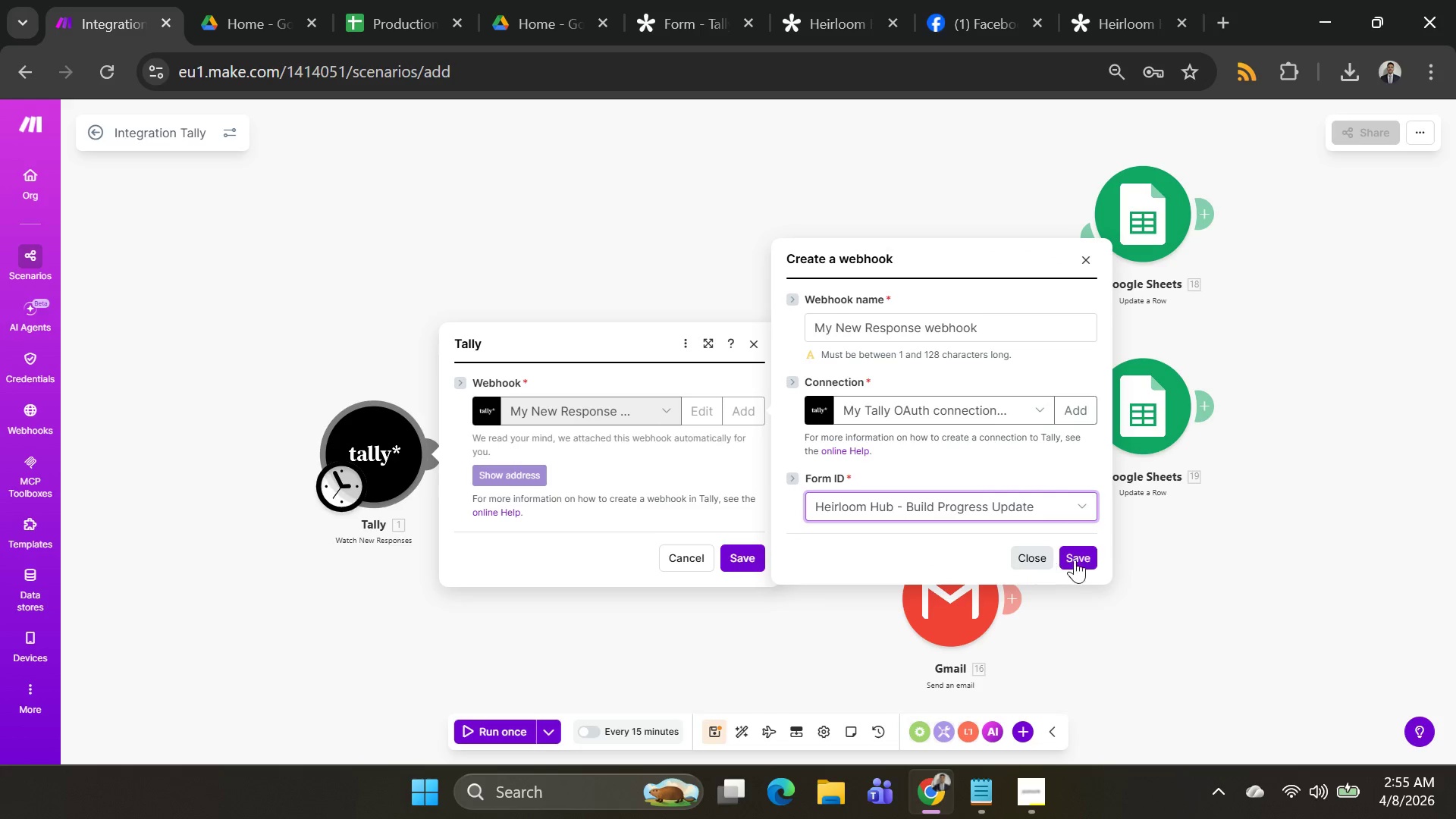 
left_click([1082, 560])
 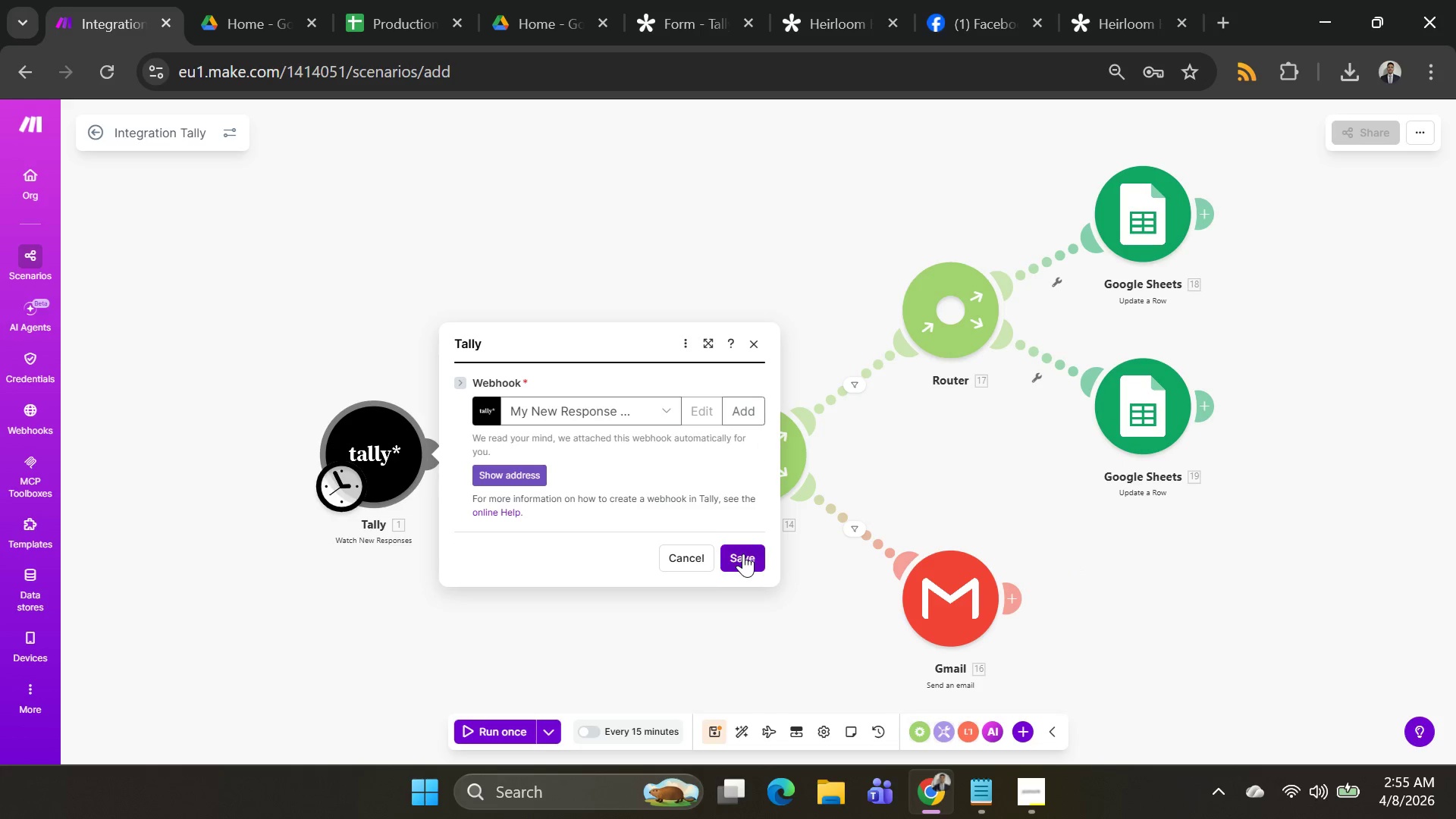 
left_click([743, 554])
 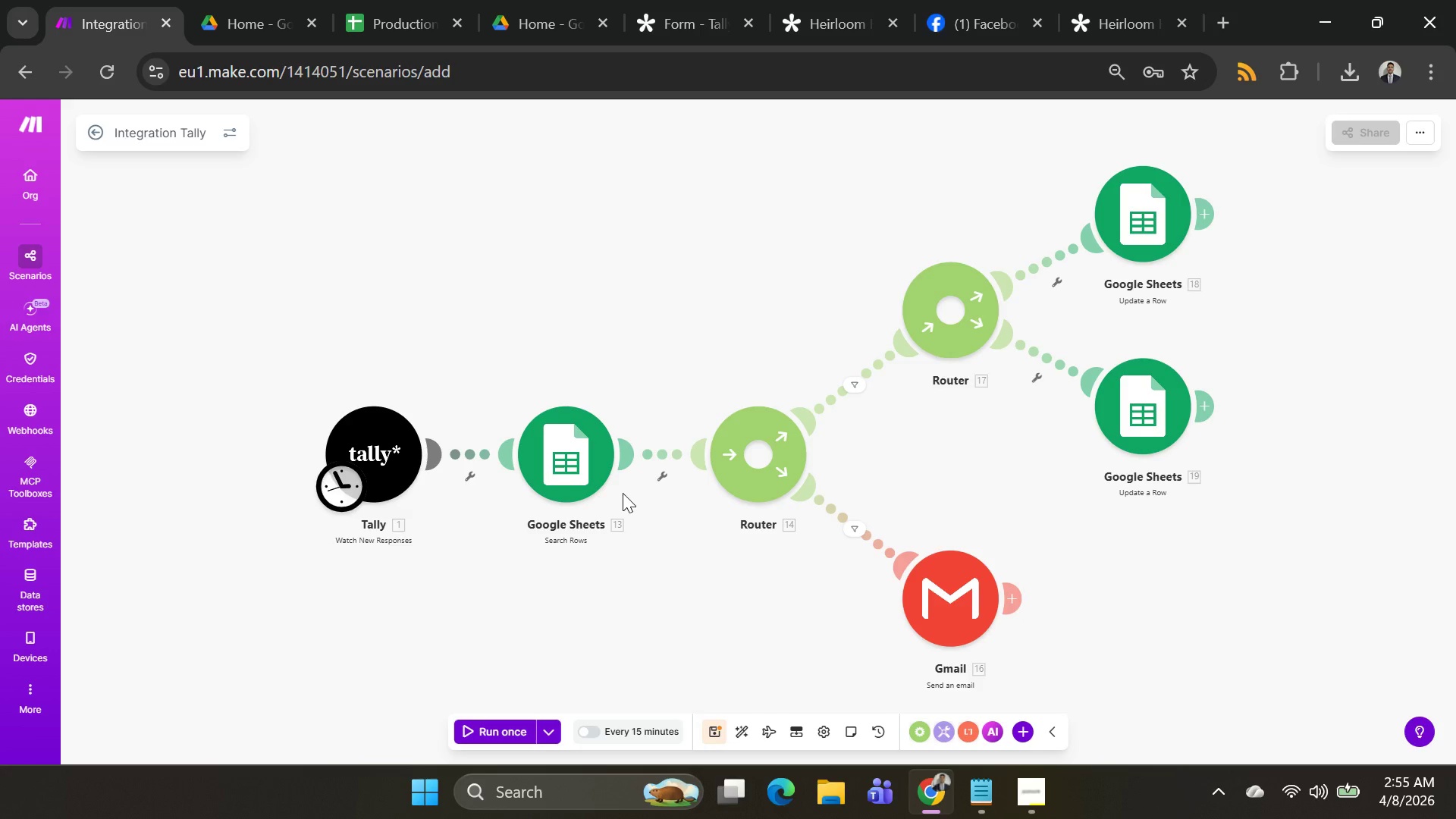 
left_click([543, 450])
 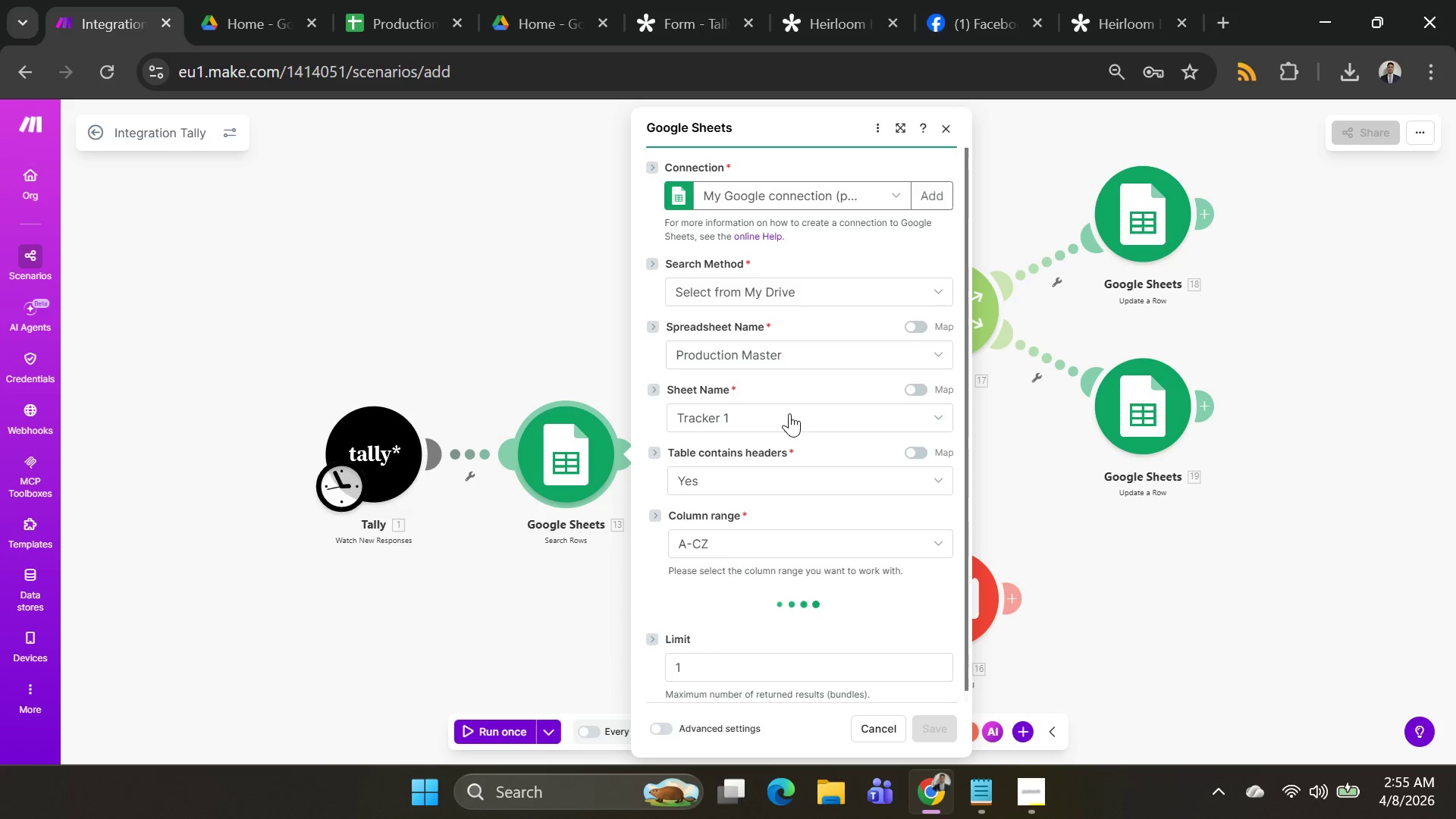 
scroll: coordinate [854, 662], scroll_direction: down, amount: 9.0
 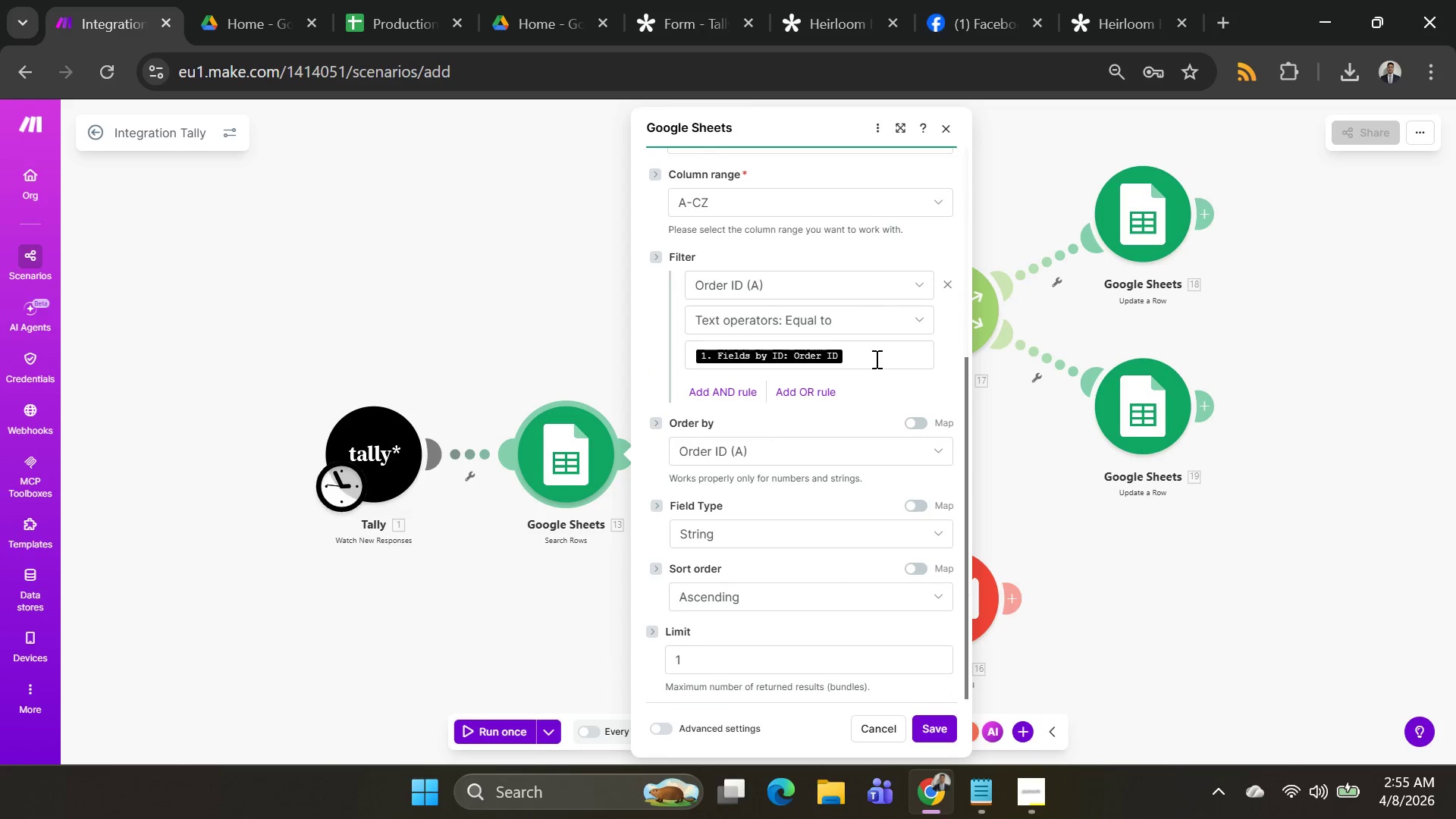 
left_click([877, 354])
 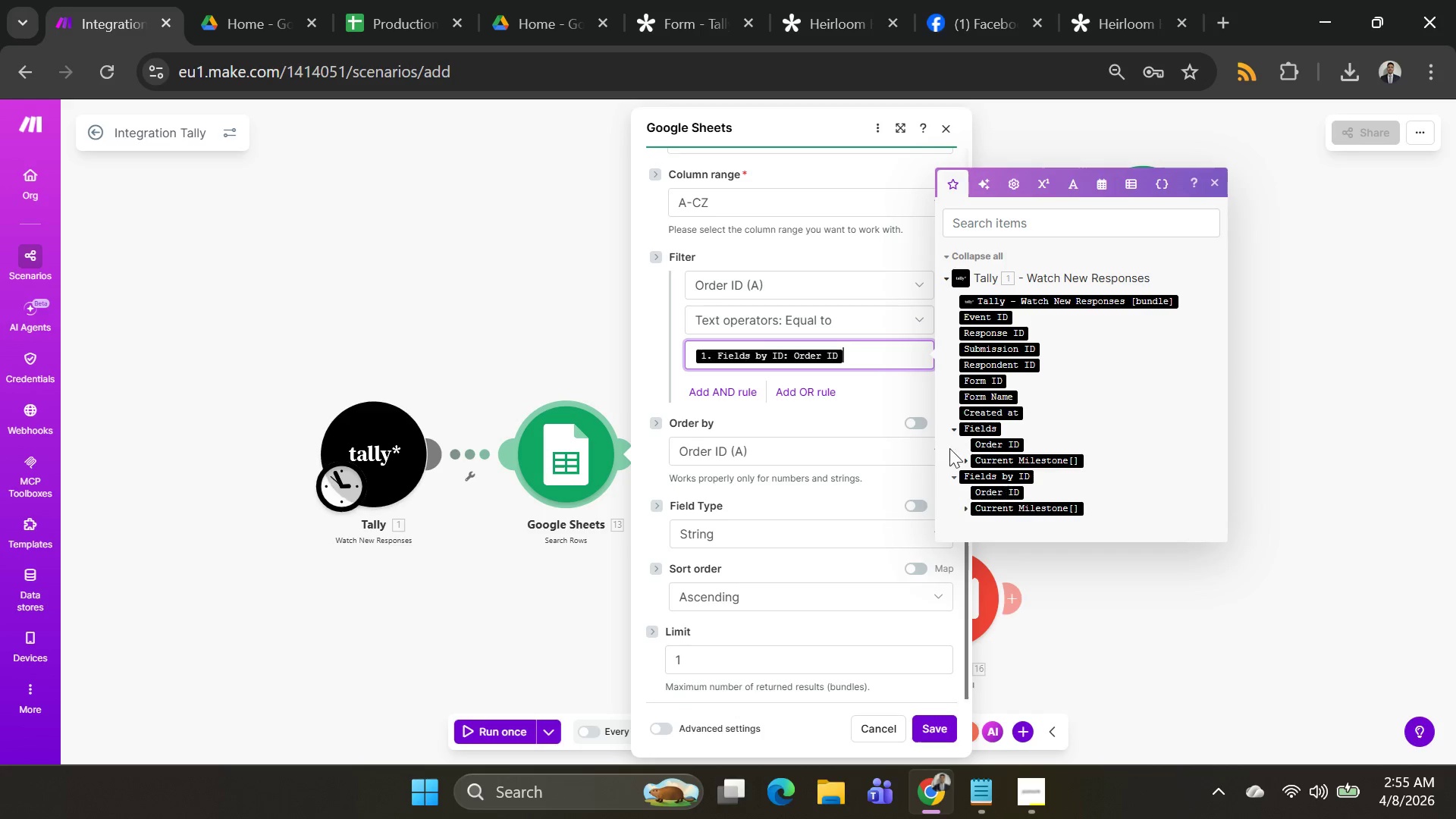 
wait(10.58)
 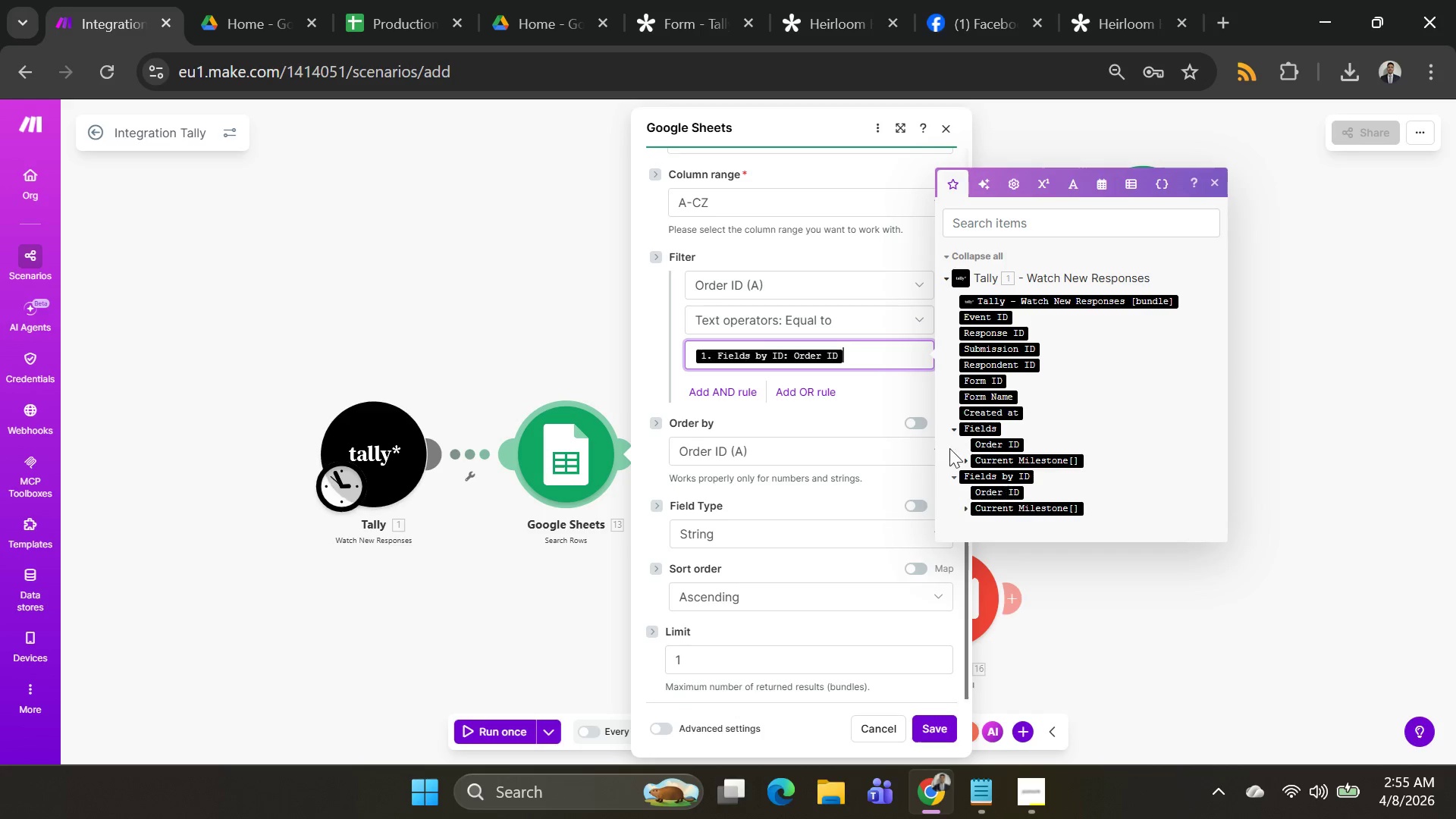 
right_click([472, 454])
 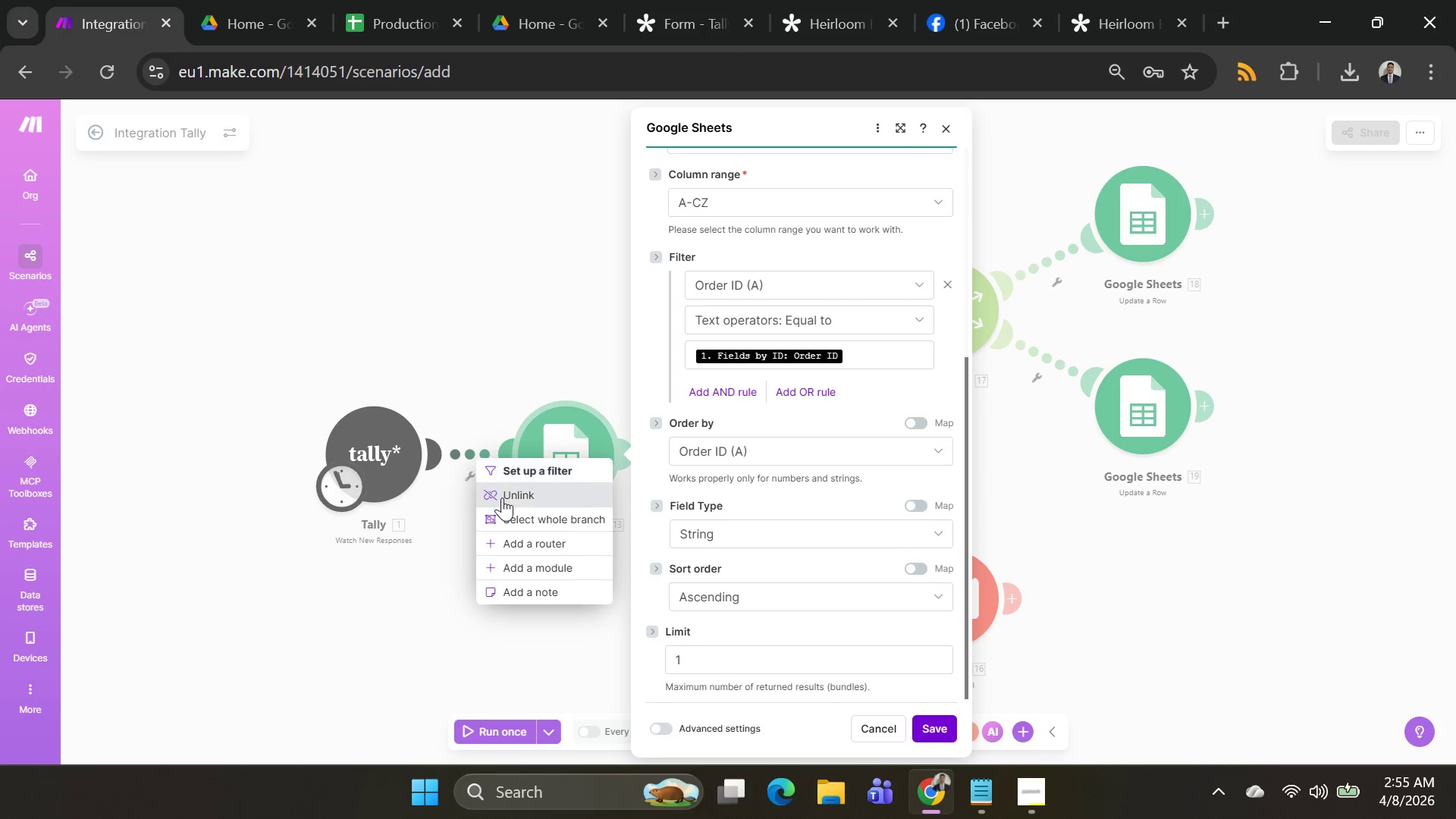 
left_click([502, 497])
 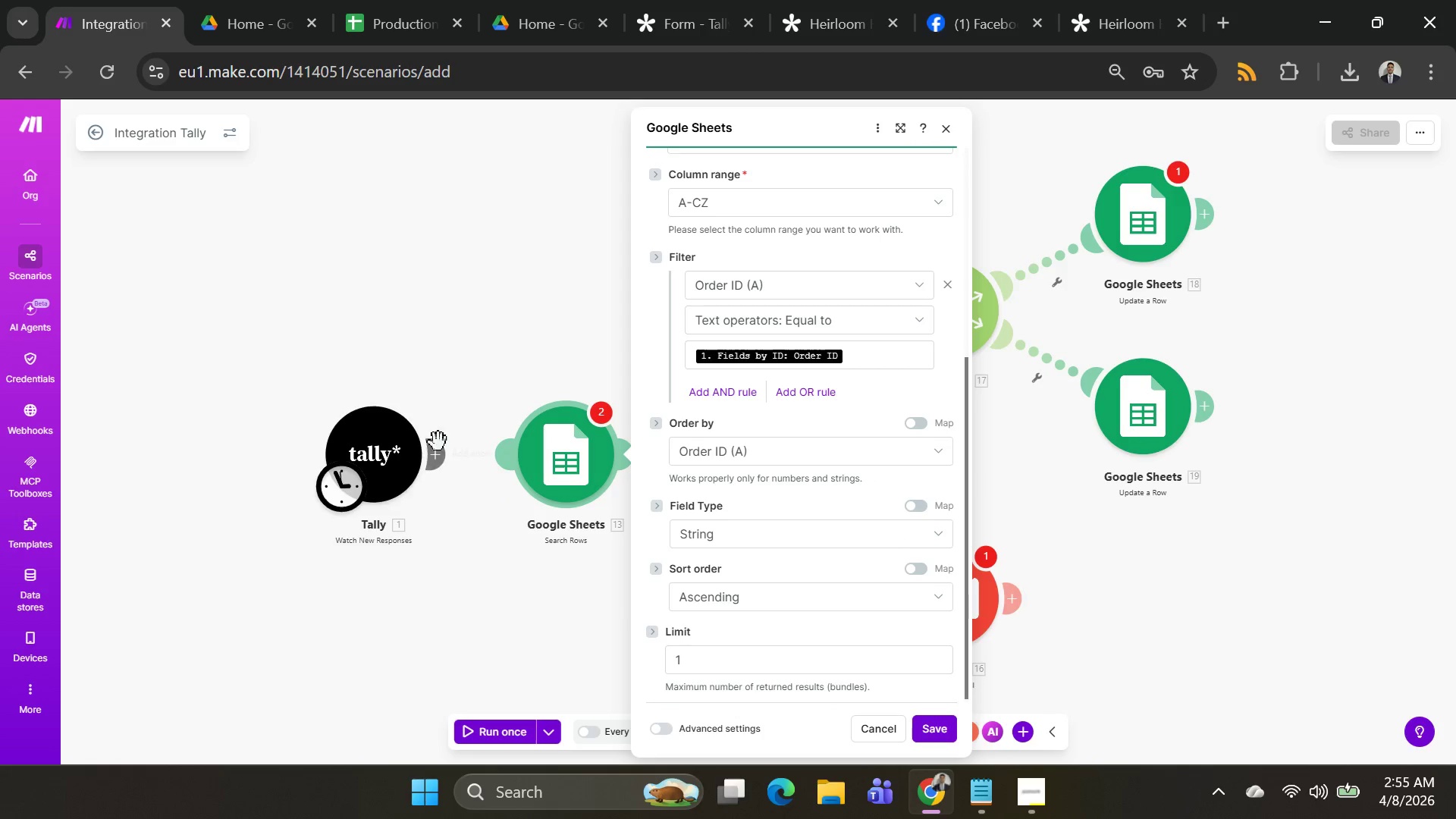 
left_click_drag(start_coordinate=[384, 438], to_coordinate=[272, 350])
 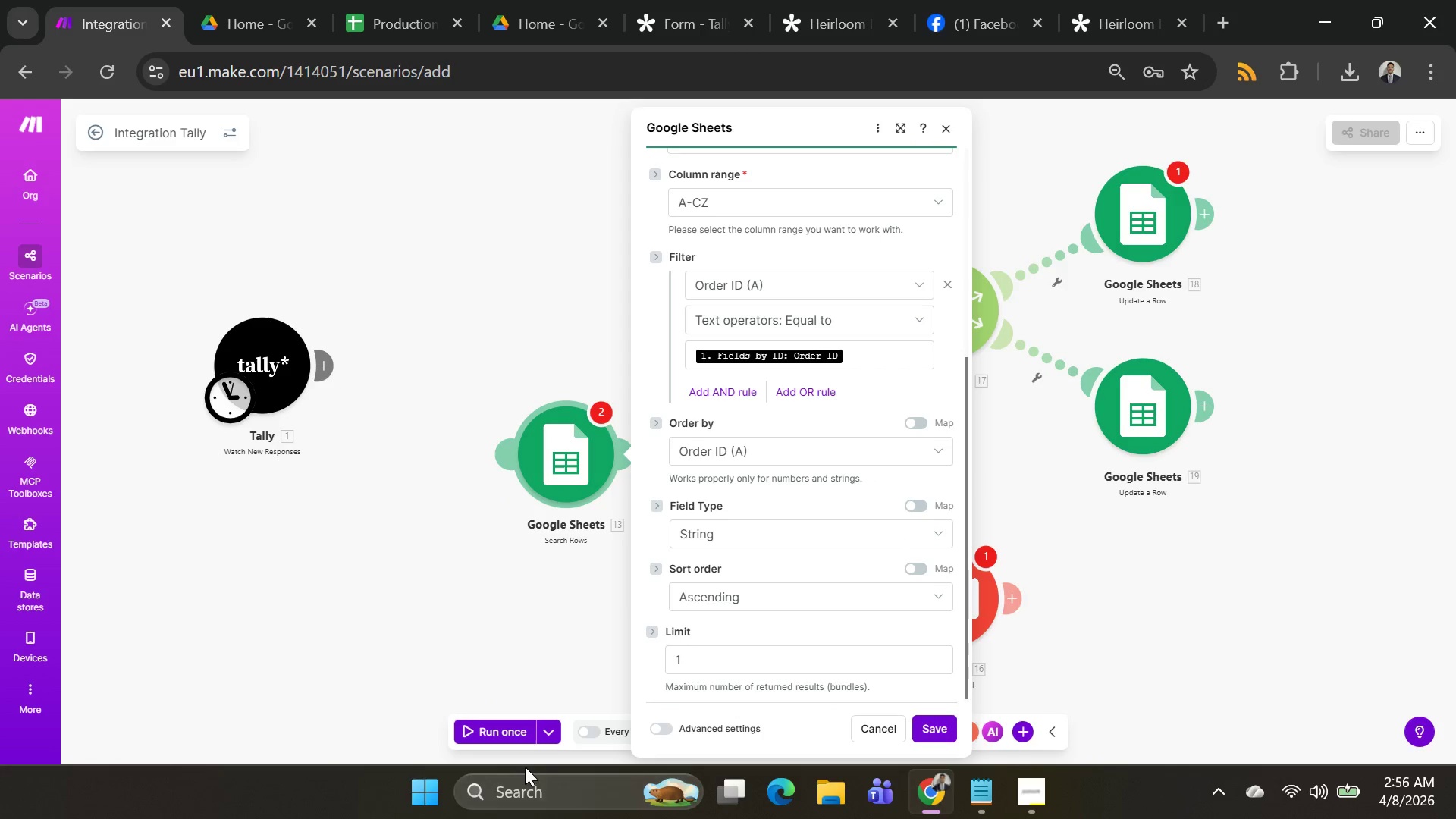 
left_click([503, 730])
 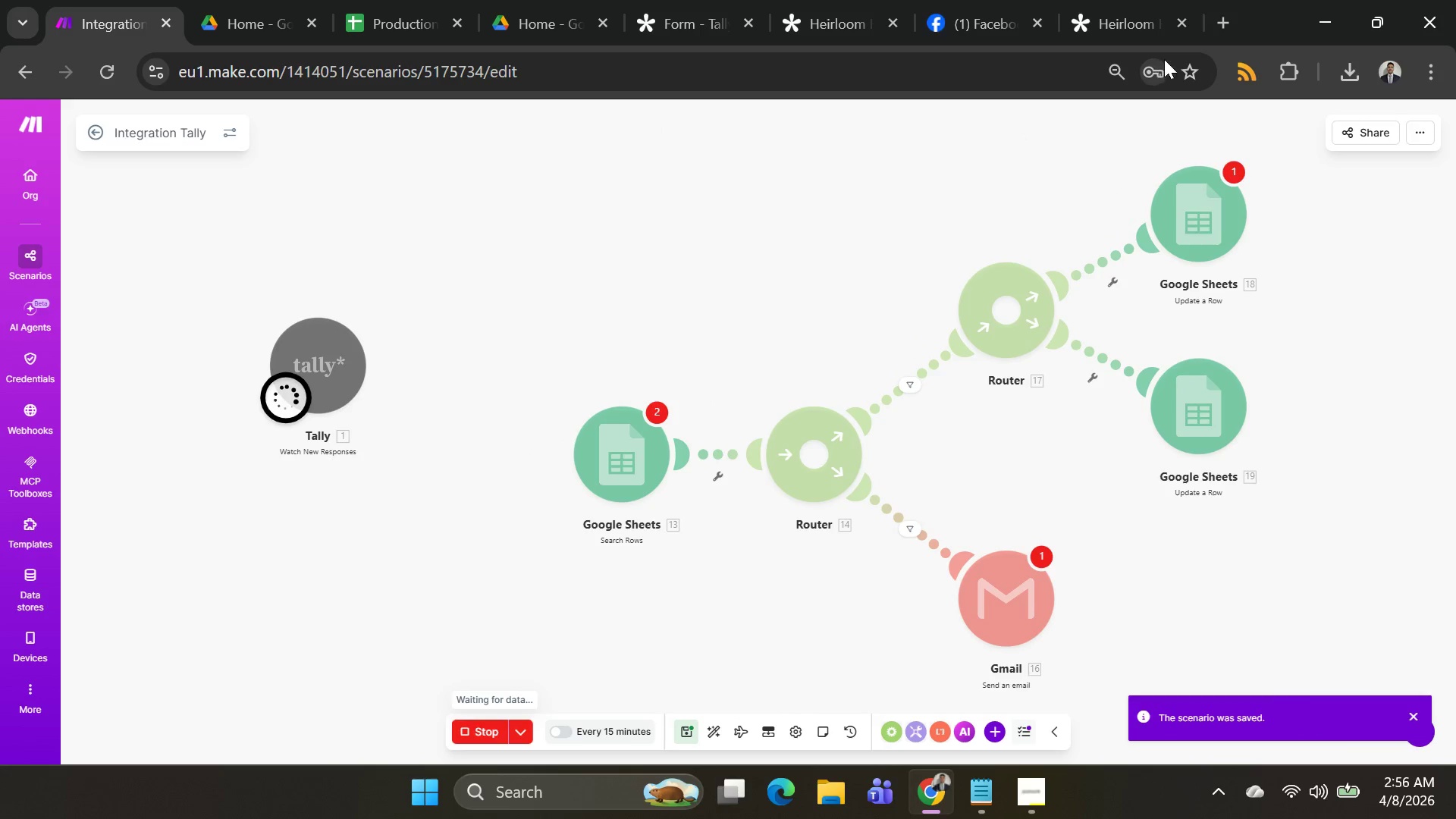 
wait(5.09)
 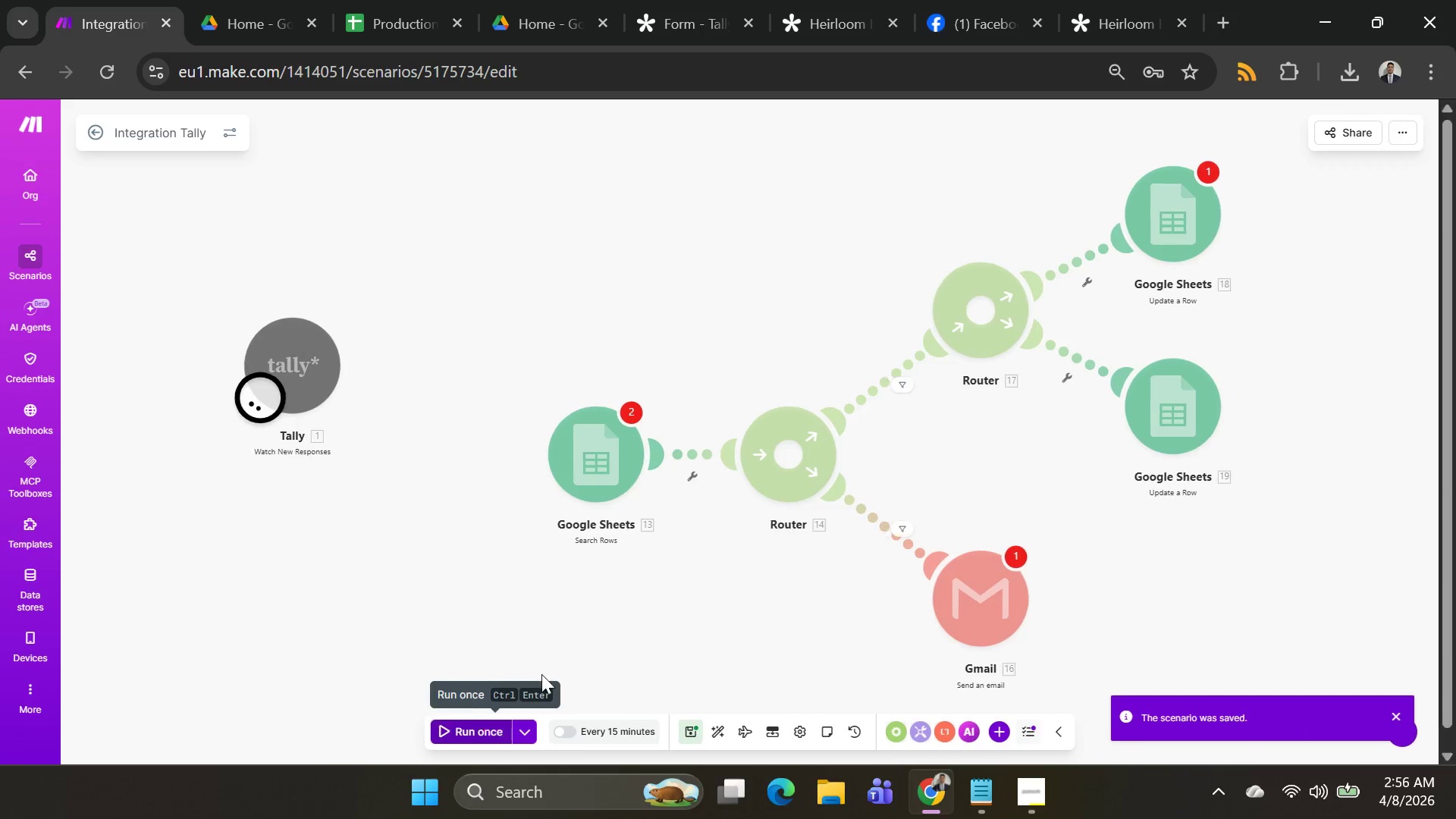 
left_click([1120, 24])
 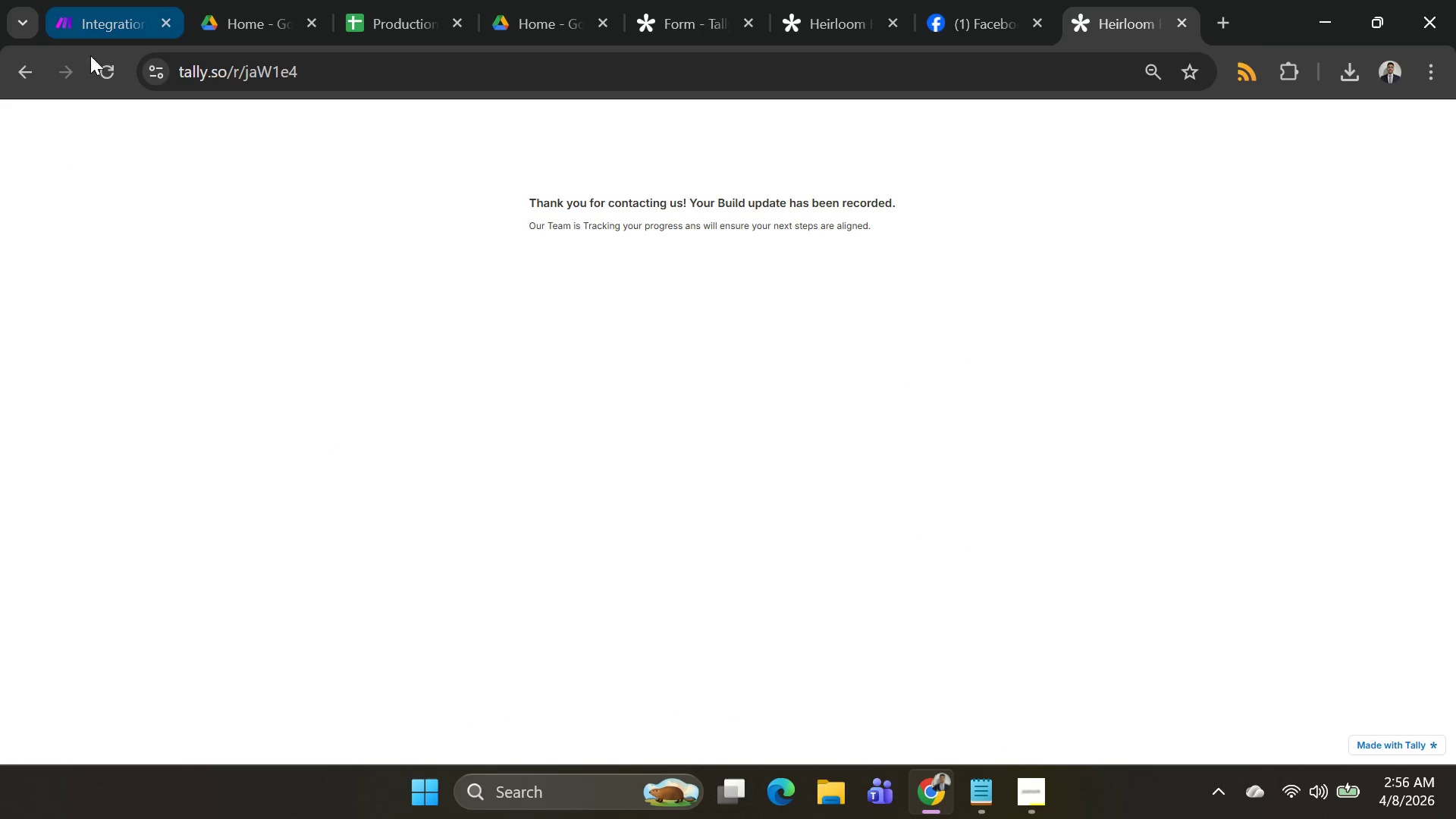 
left_click([99, 64])
 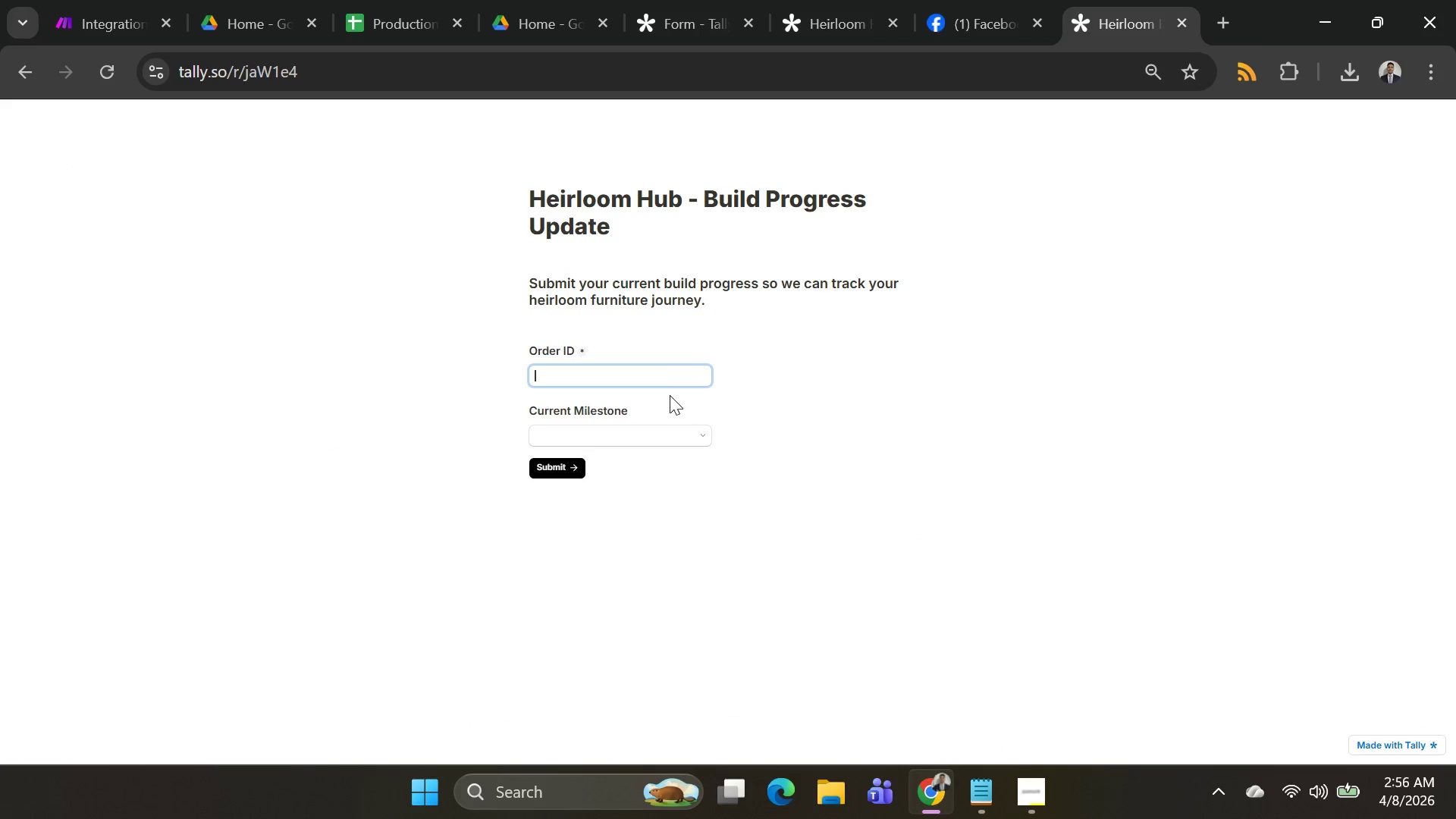 
left_click([664, 369])
 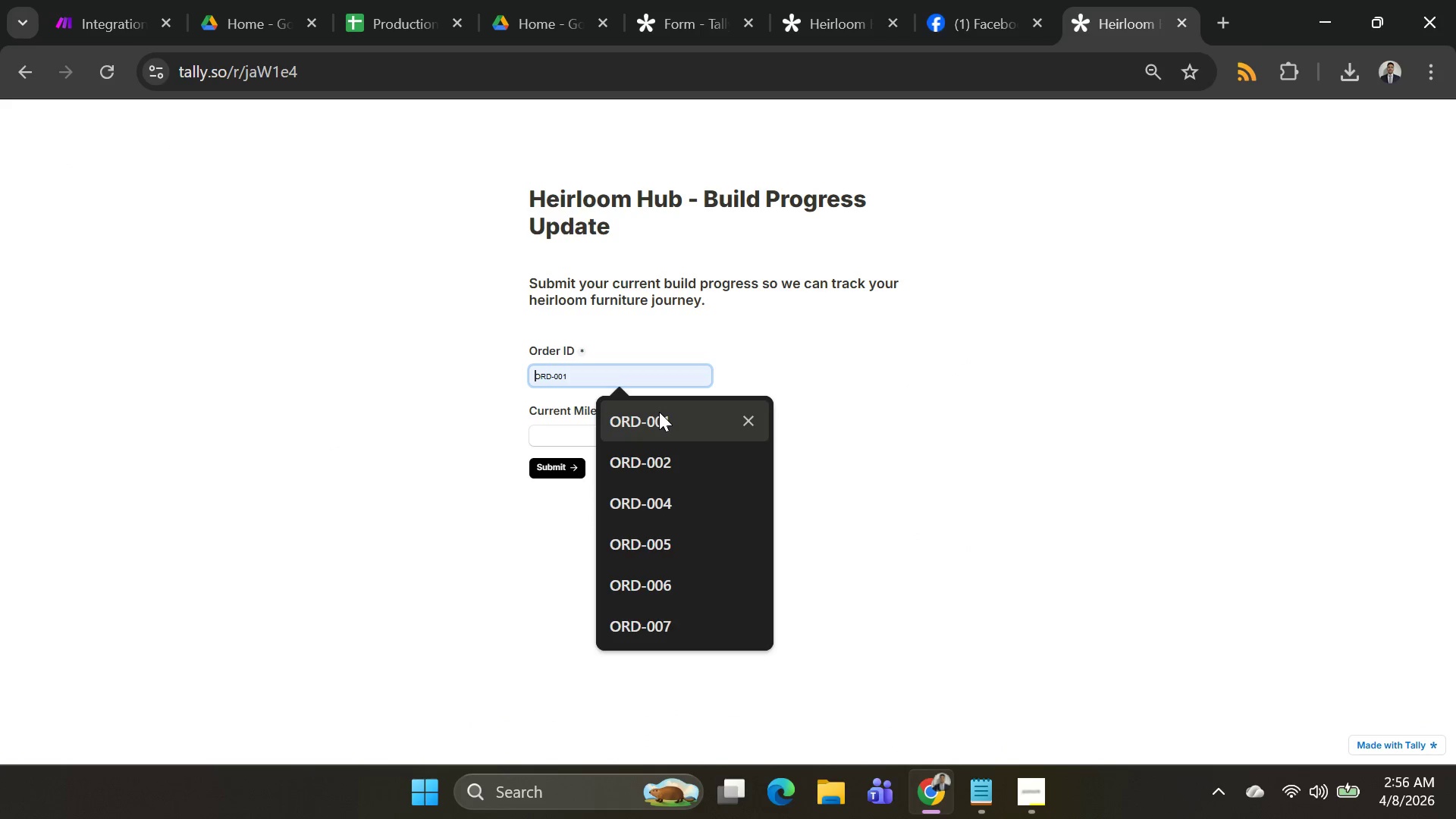 
left_click([659, 412])
 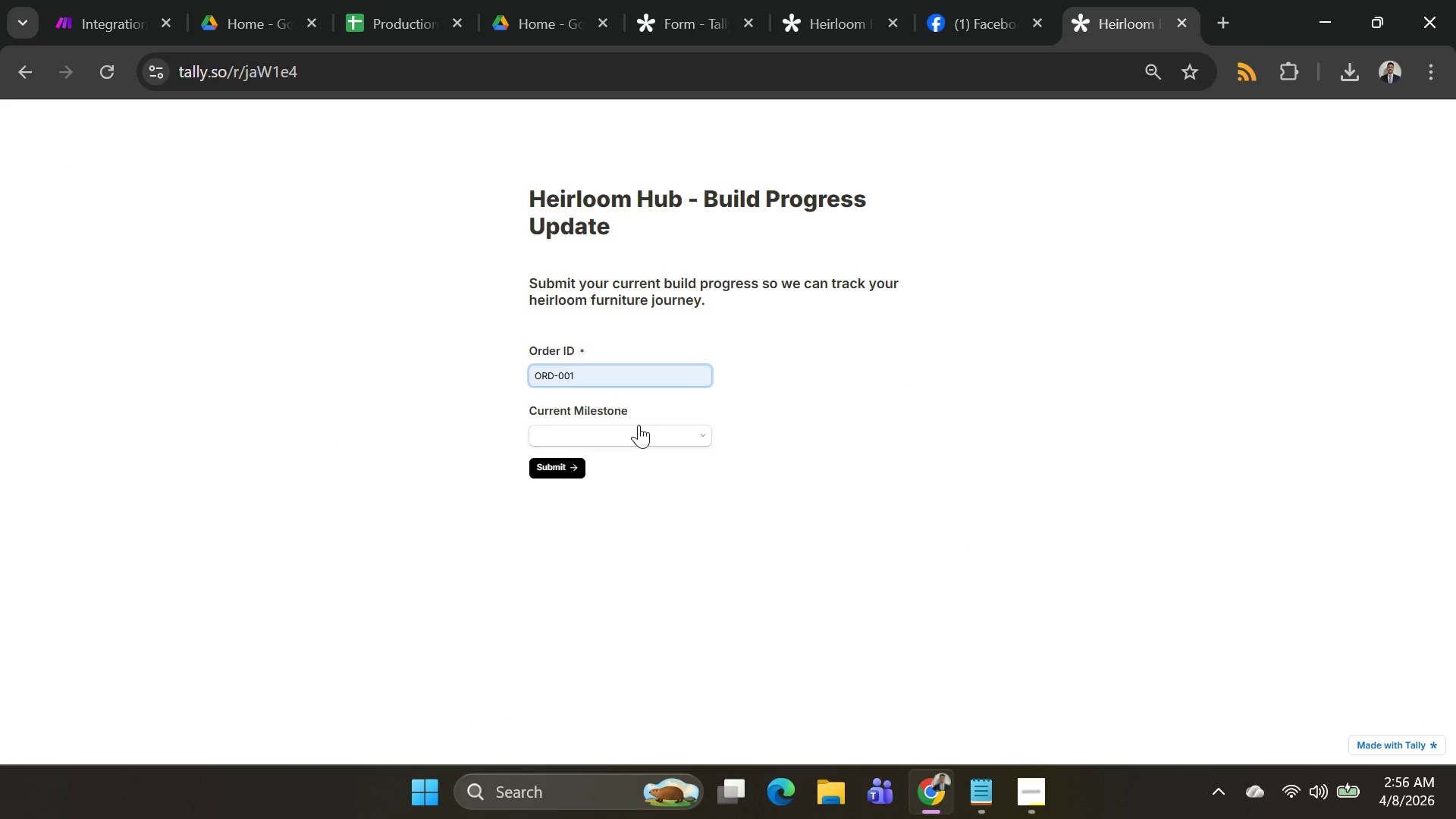 
left_click([639, 425])
 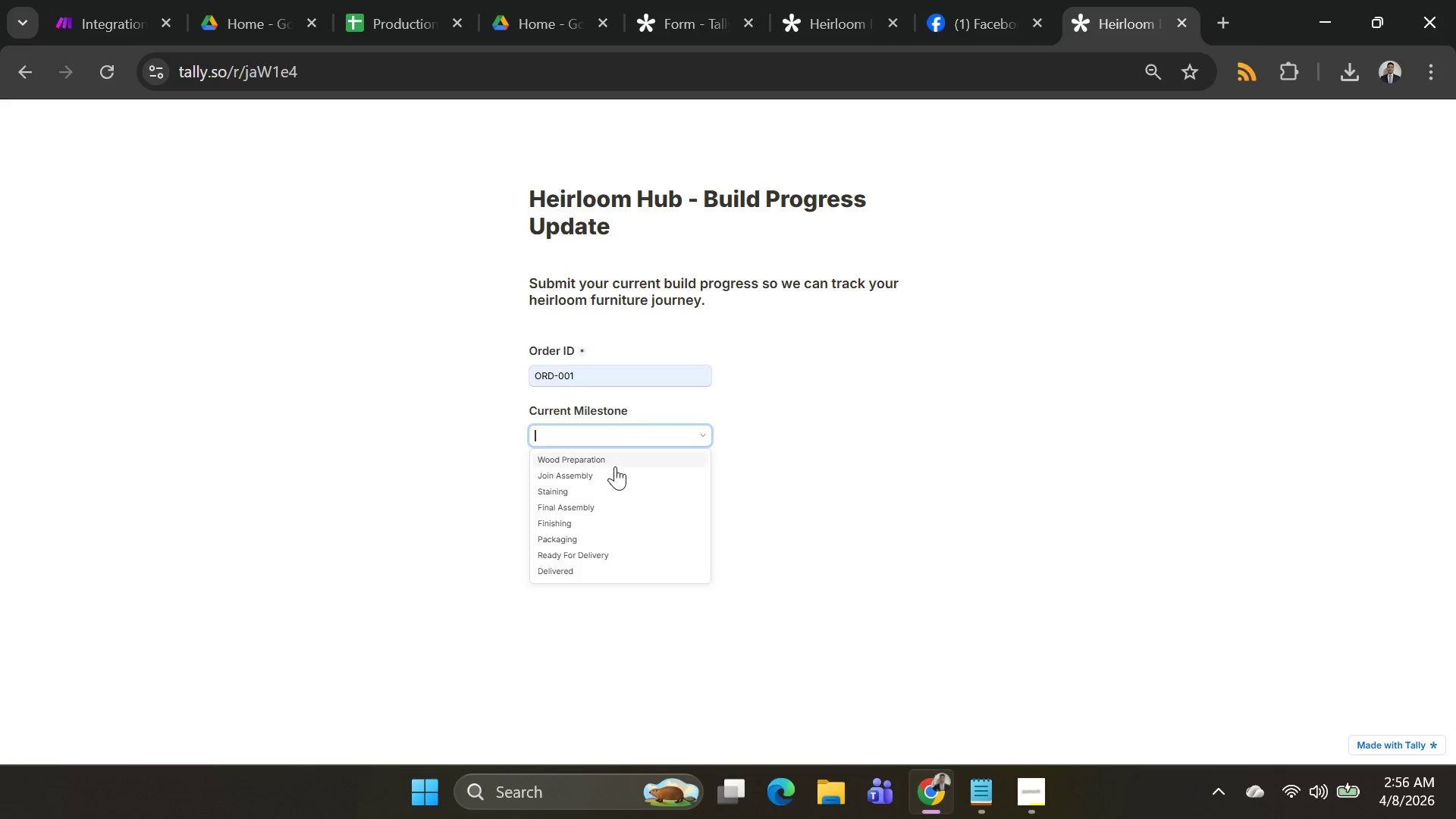 
left_click([615, 466])
 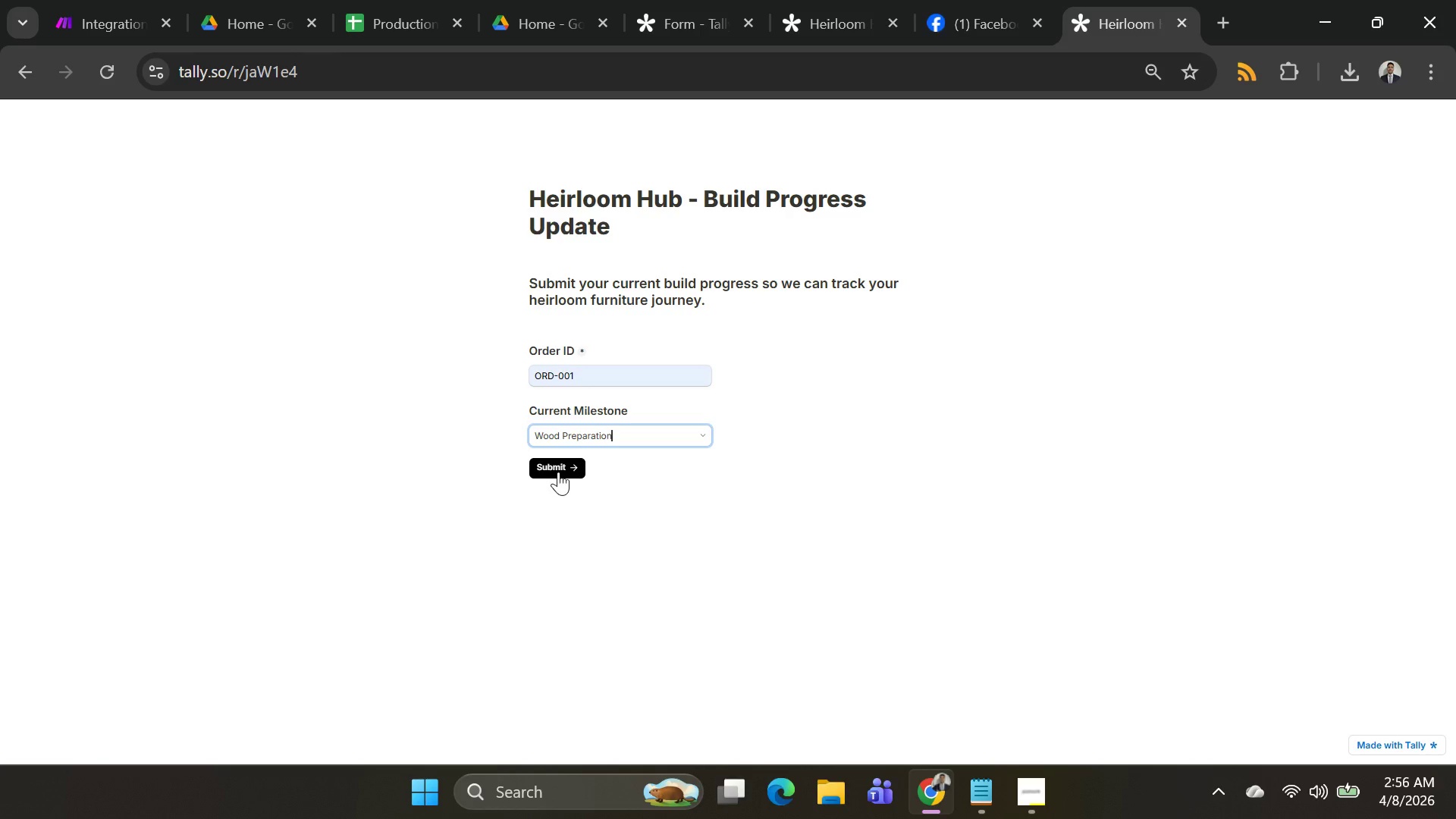 
left_click([558, 472])
 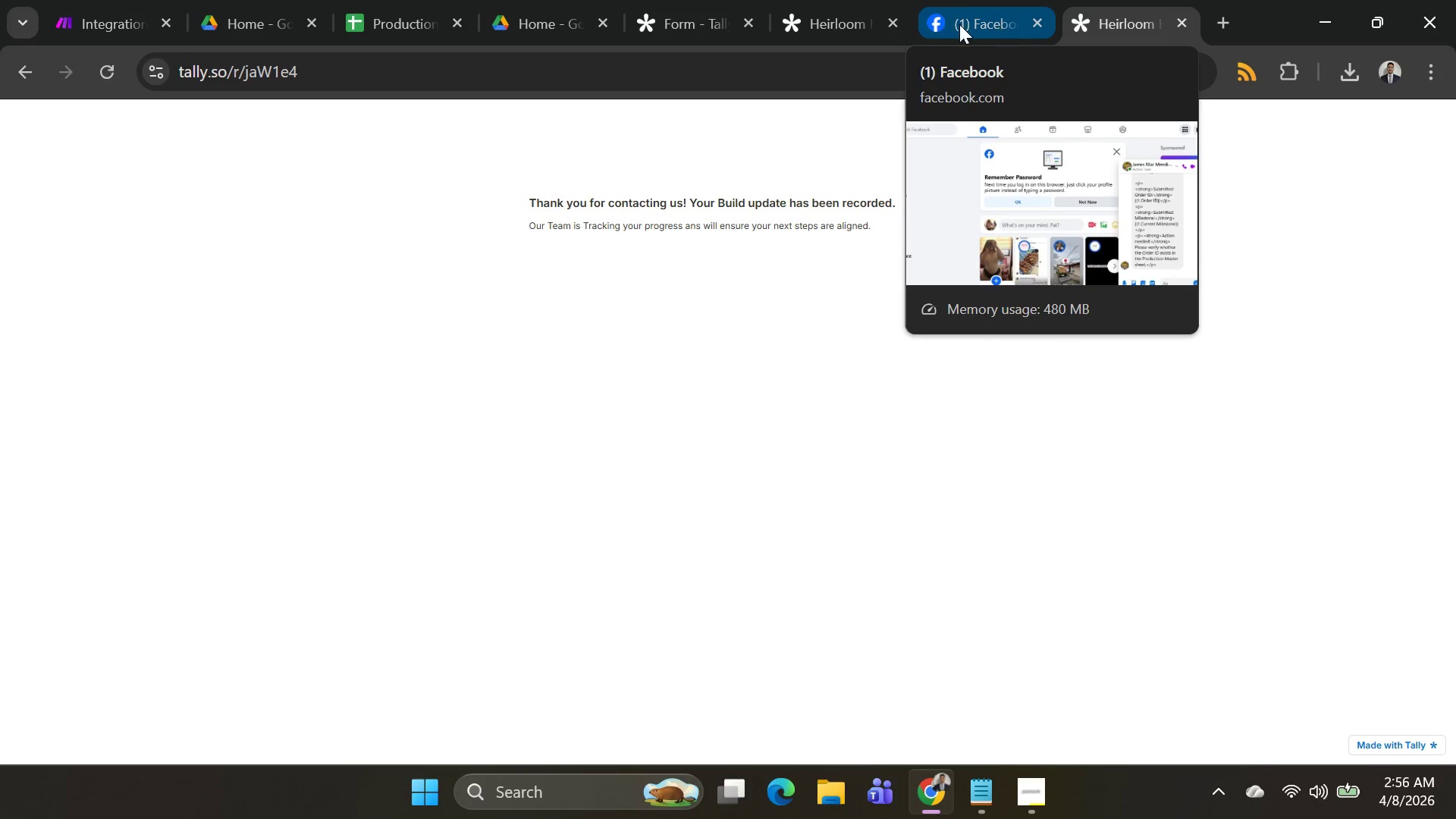 
wait(5.78)
 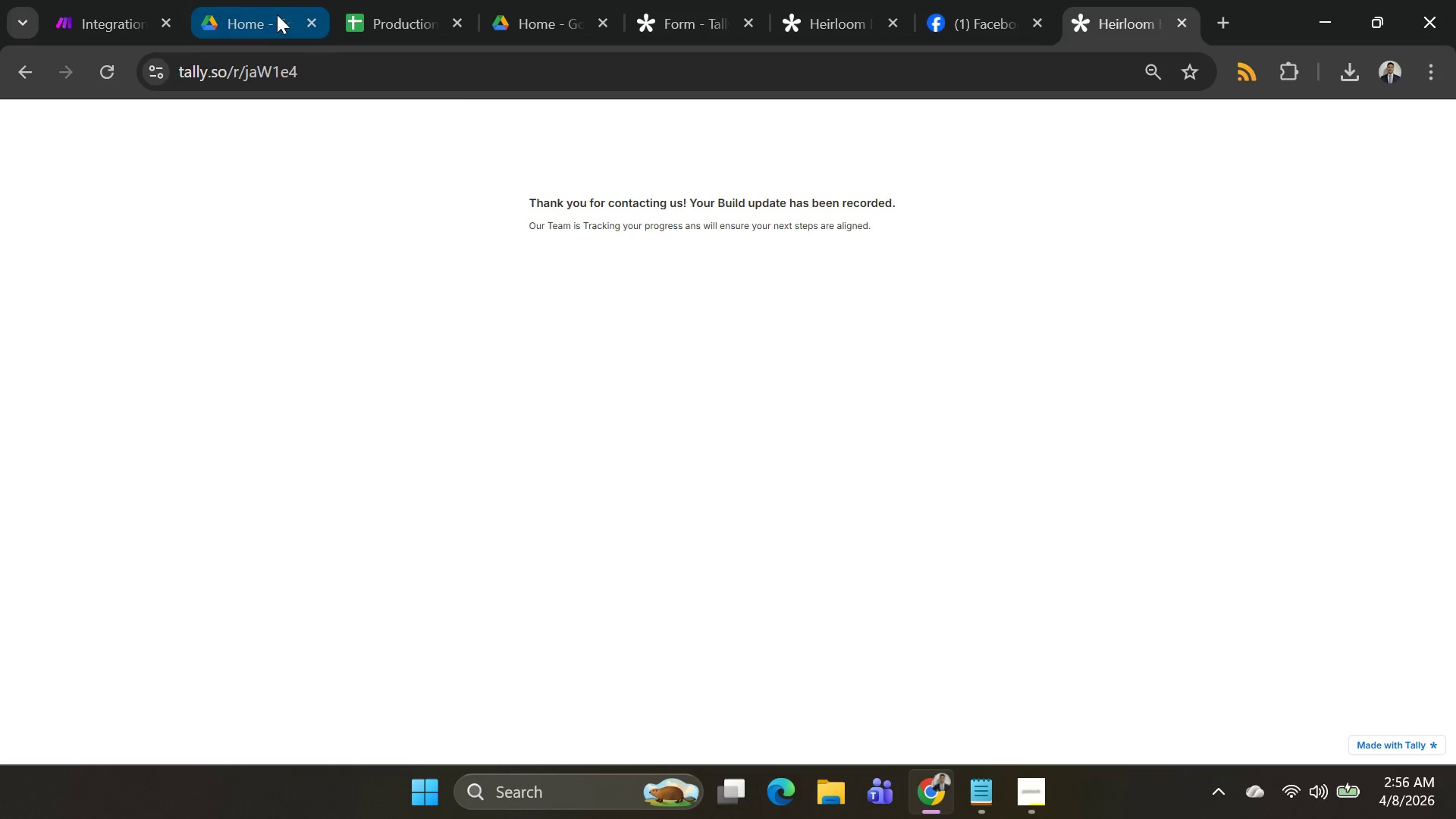 
left_click([75, 10])
 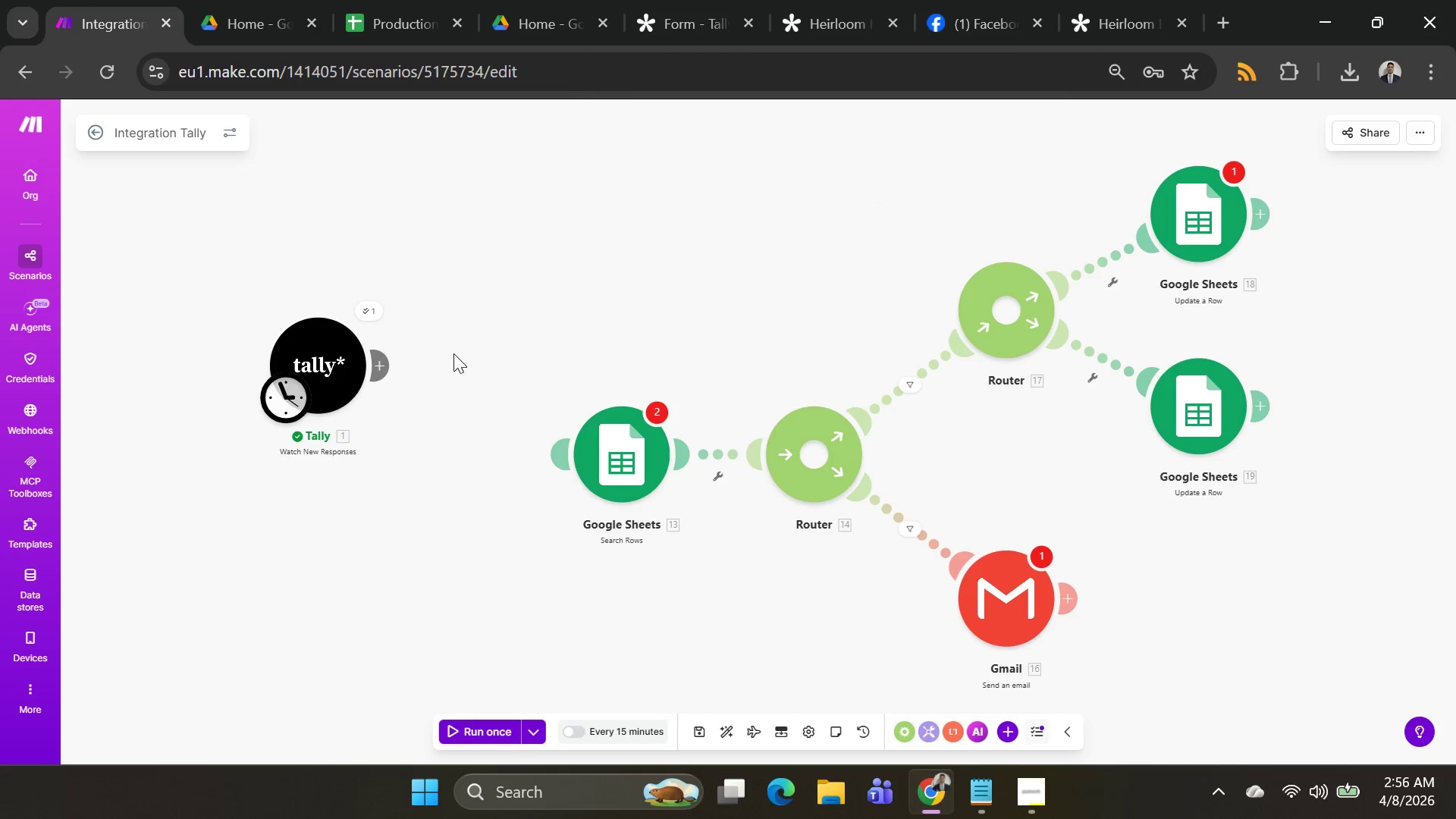 
left_click_drag(start_coordinate=[383, 364], to_coordinate=[555, 462])
 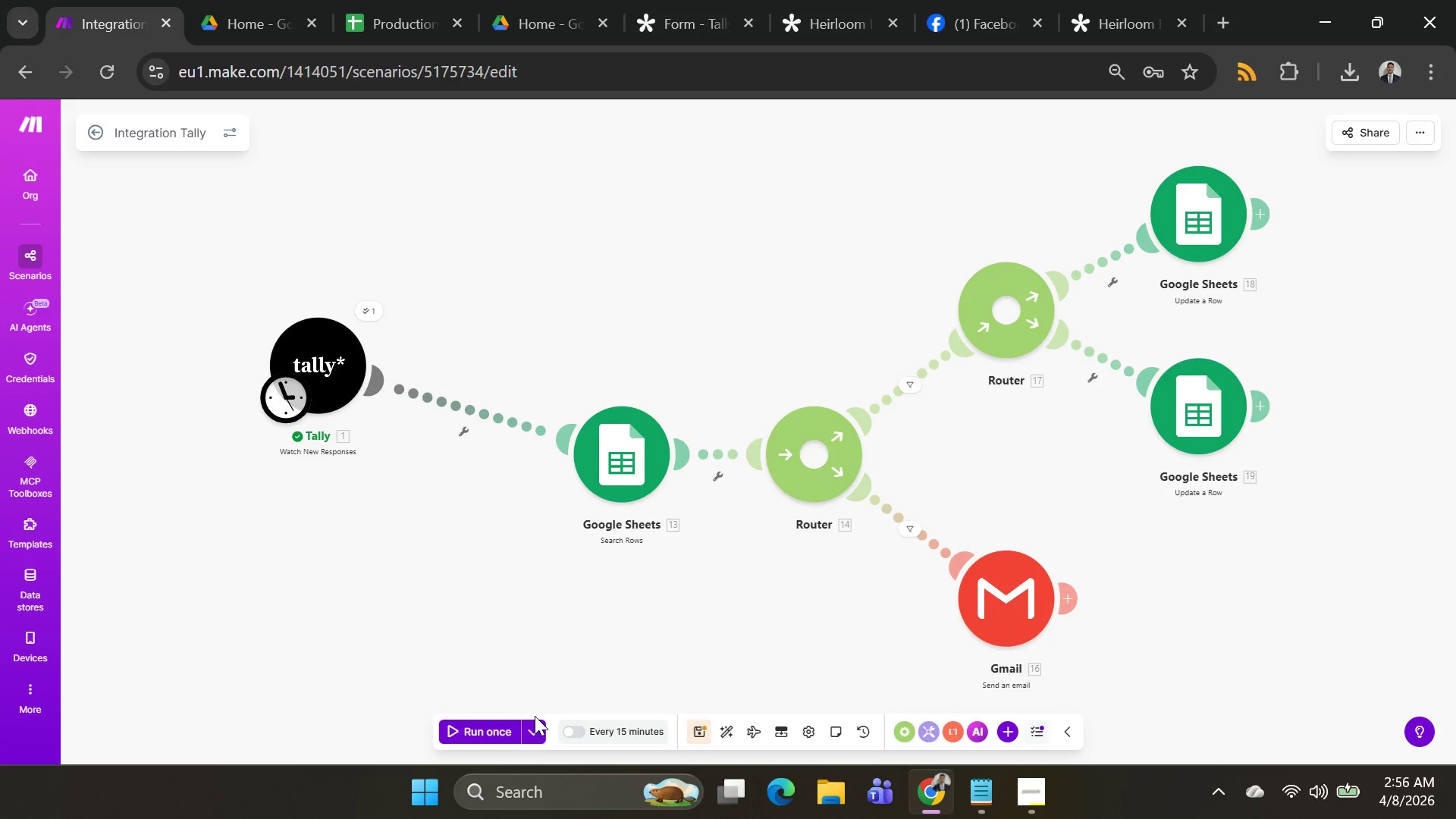 
left_click([537, 727])
 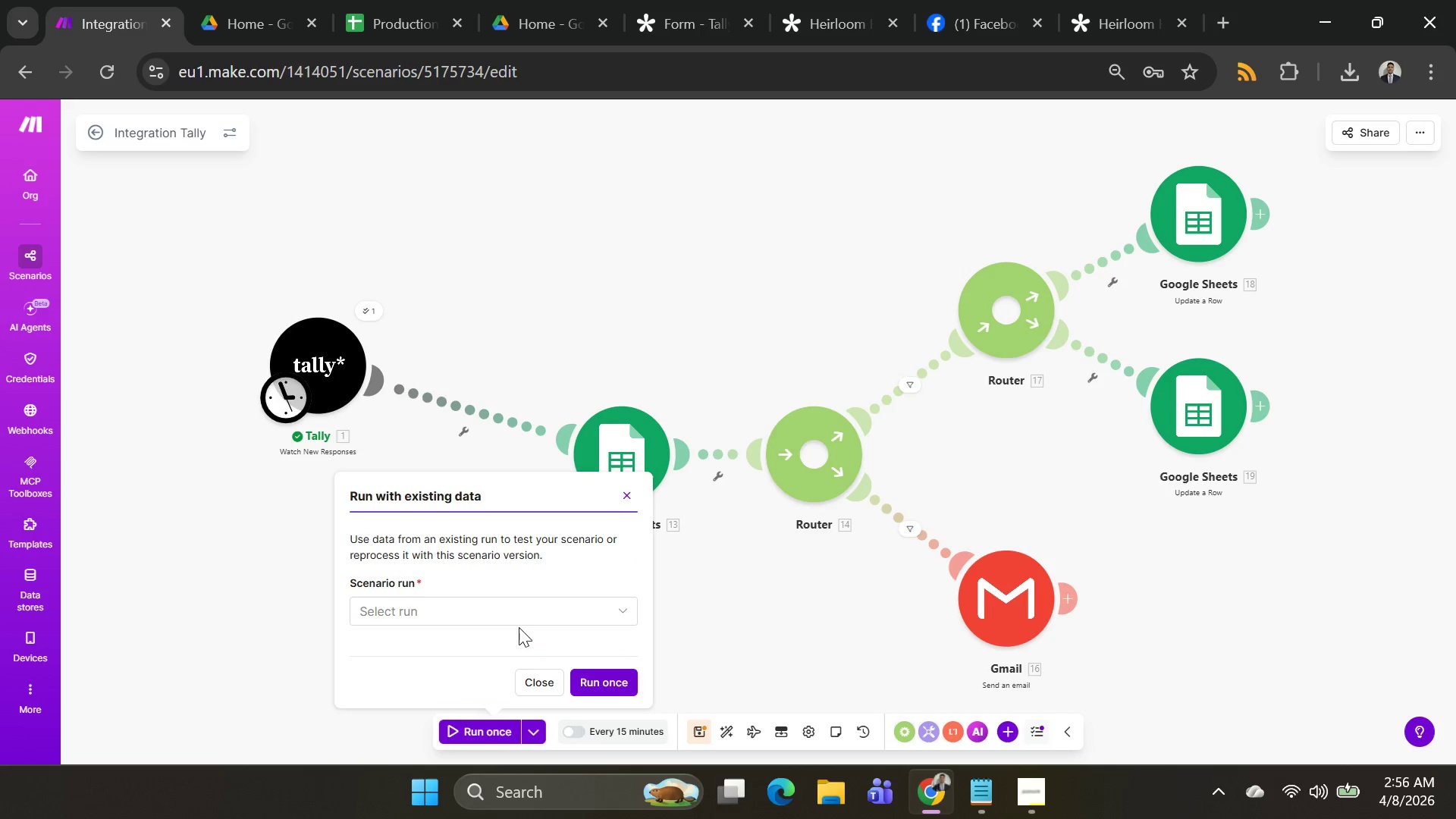 
left_click([519, 617])
 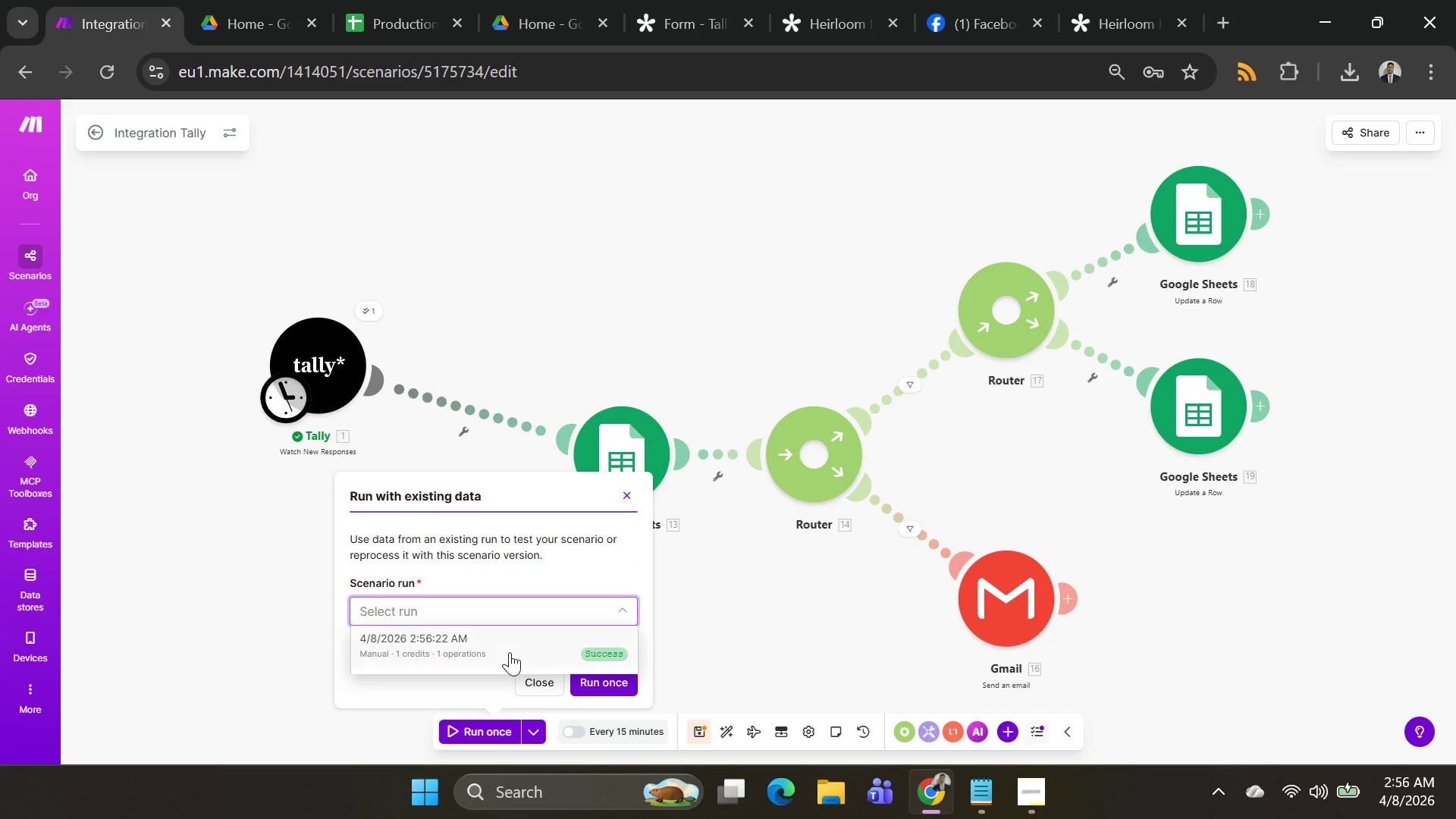 
left_click([510, 652])
 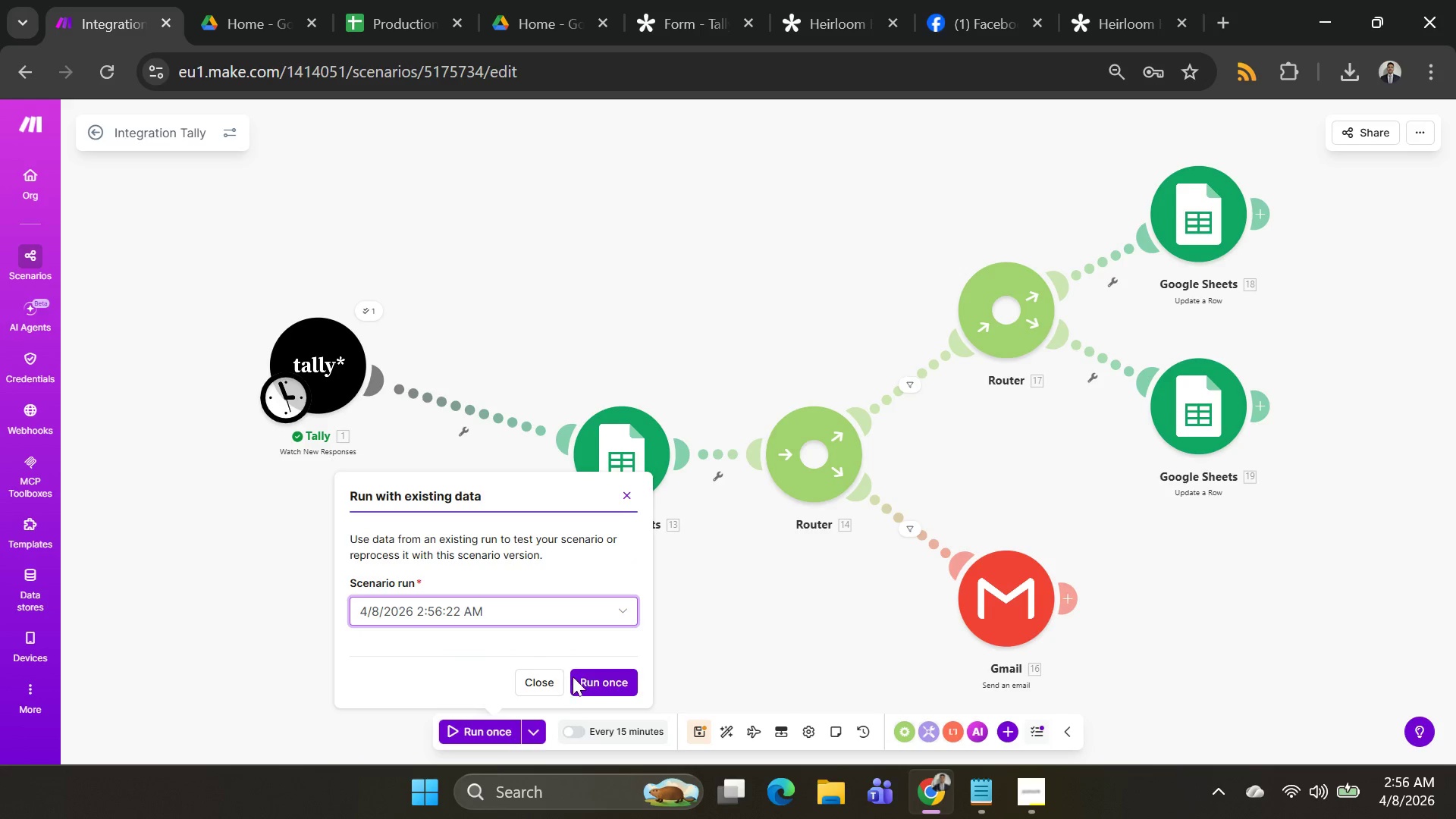 
left_click([573, 676])
 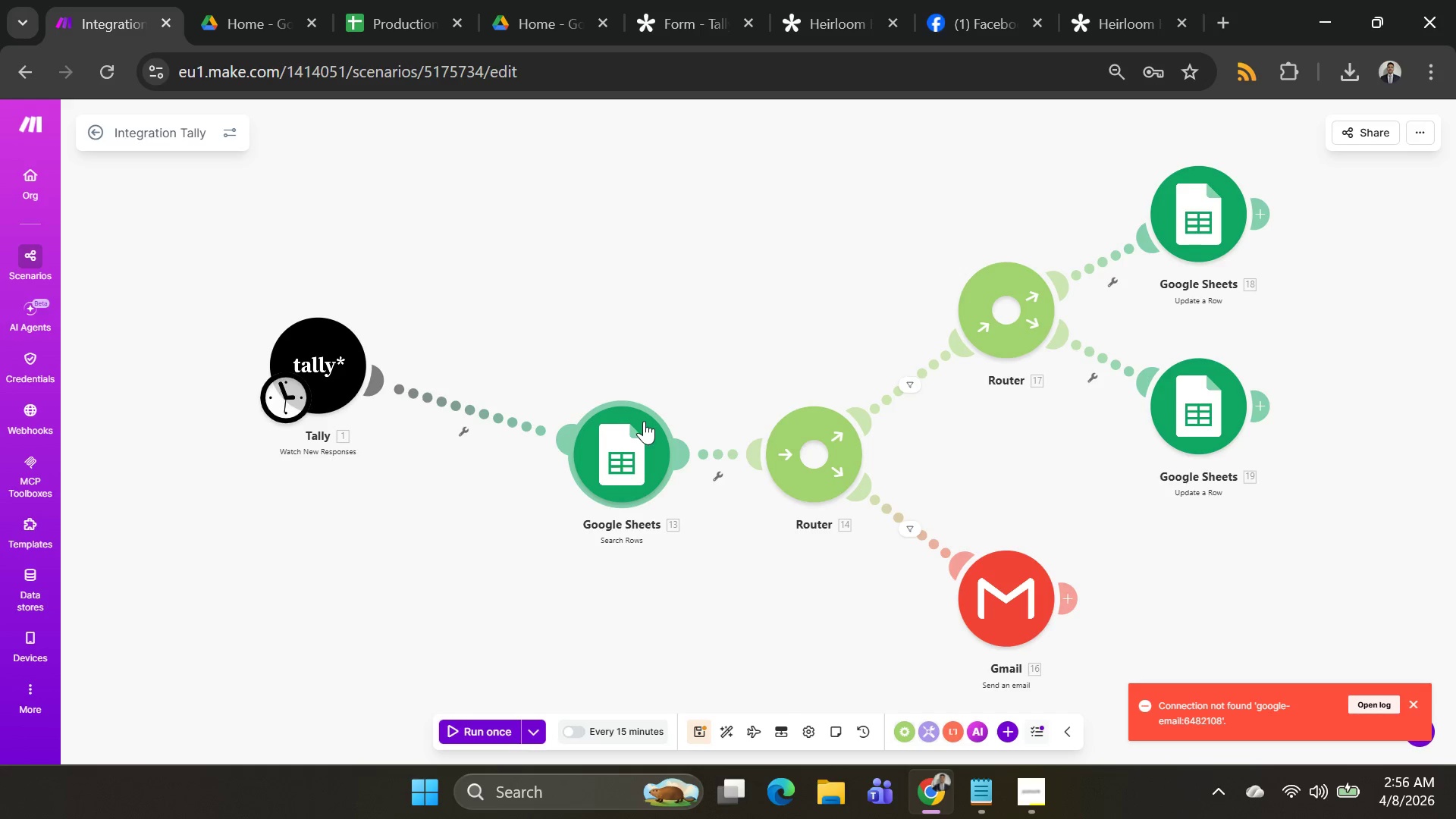 
left_click([625, 424])
 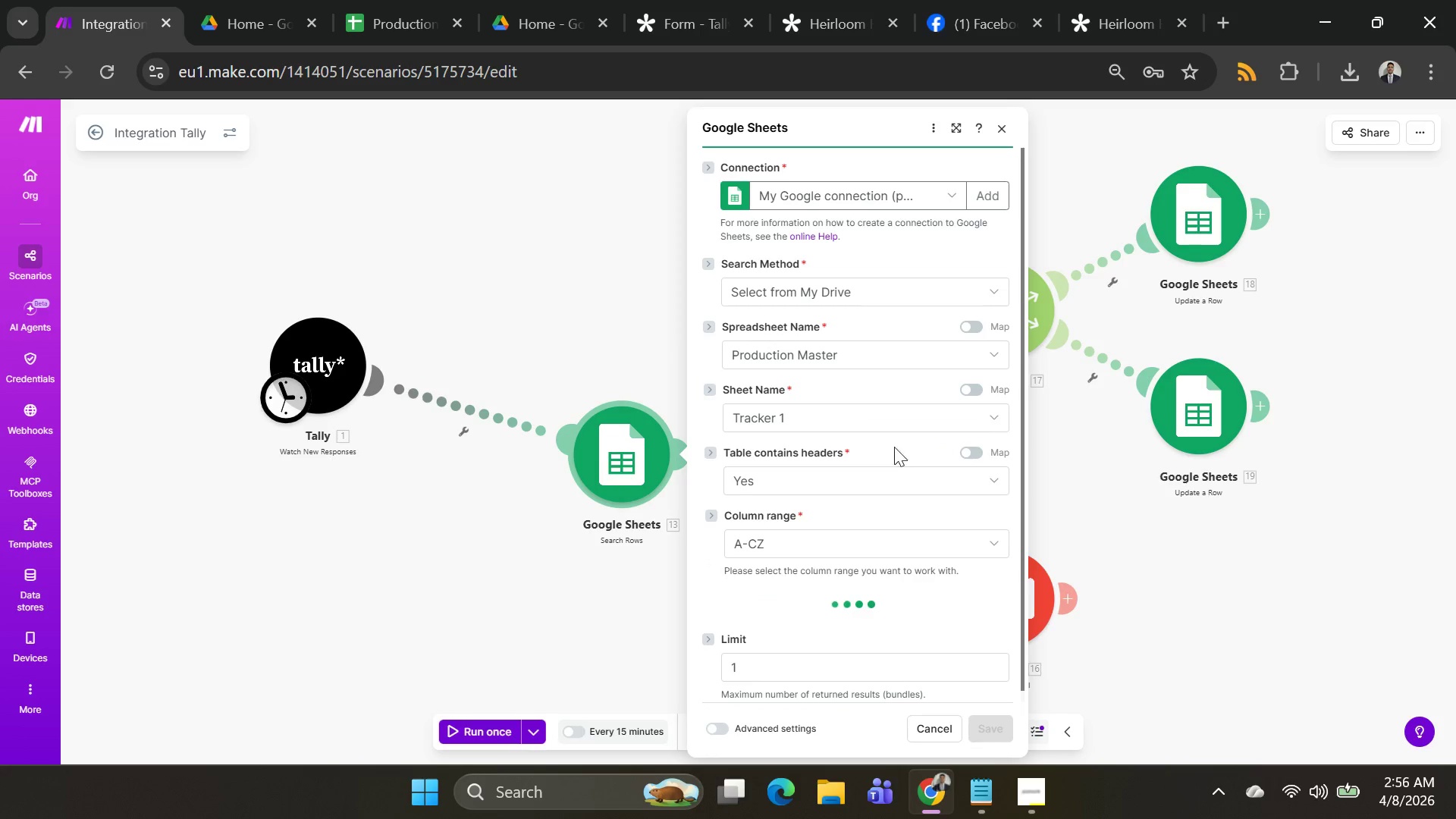 
scroll: coordinate [995, 401], scroll_direction: none, amount: 0.0
 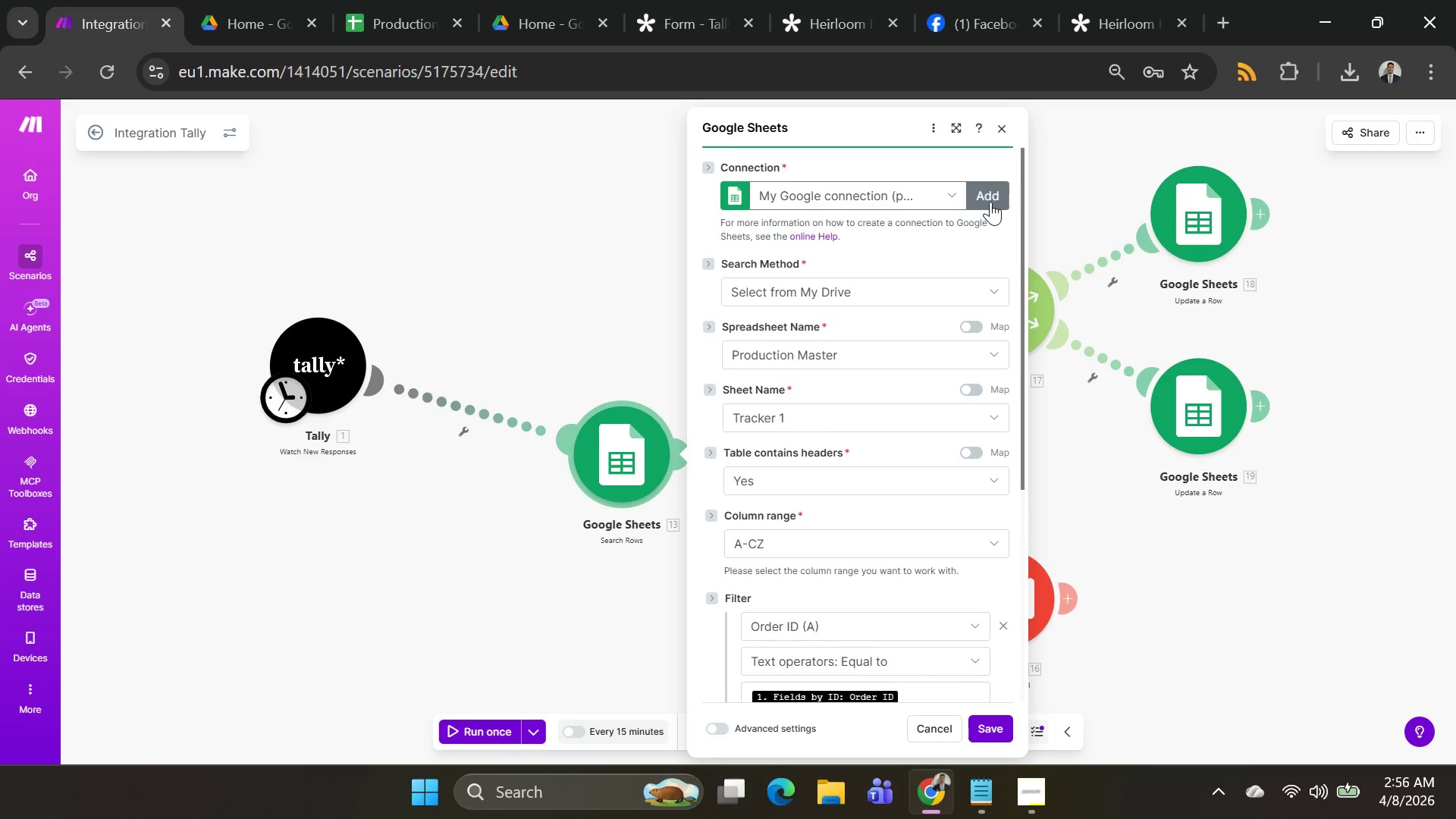 
left_click([990, 196])
 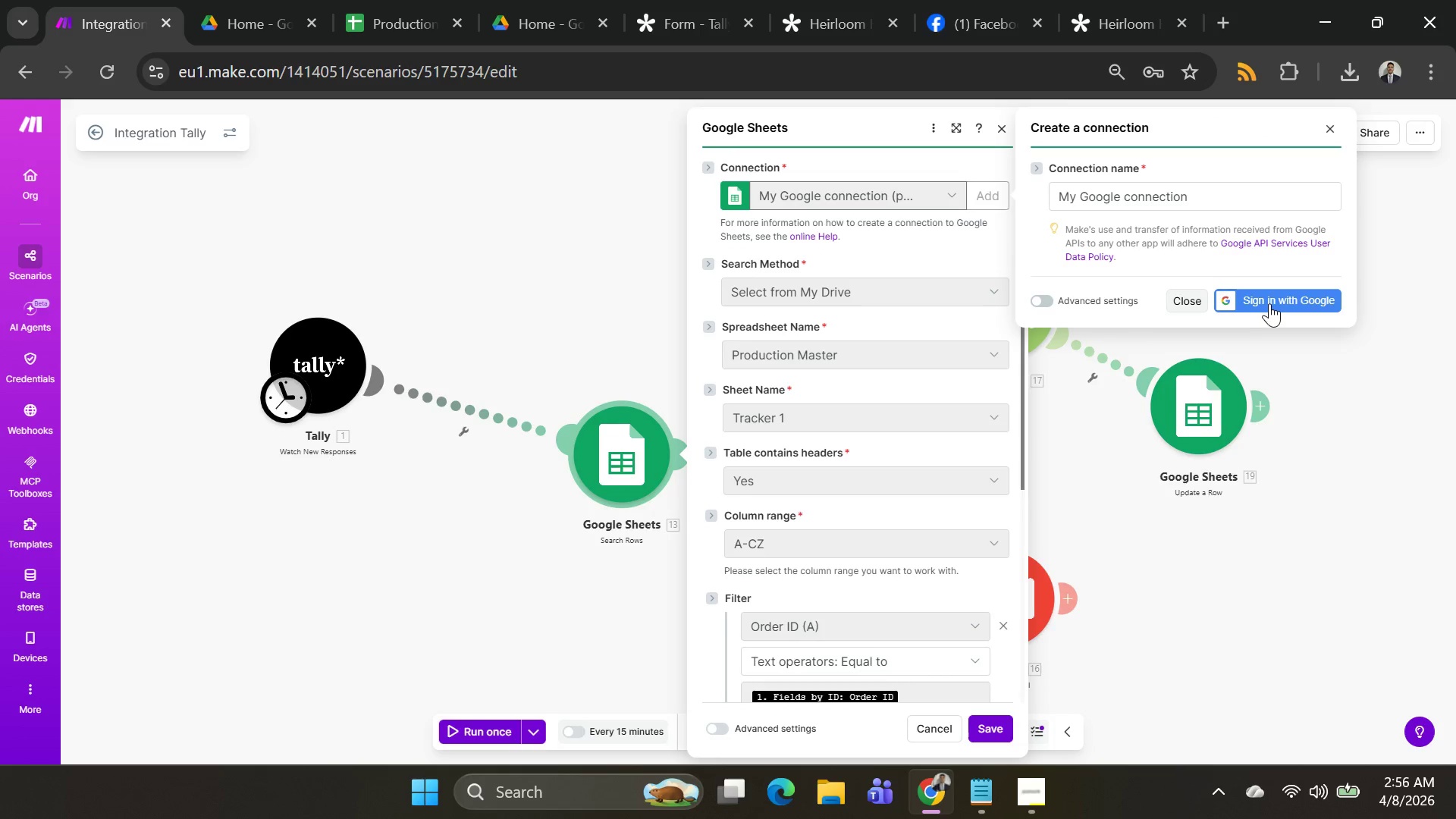 
left_click([1272, 303])
 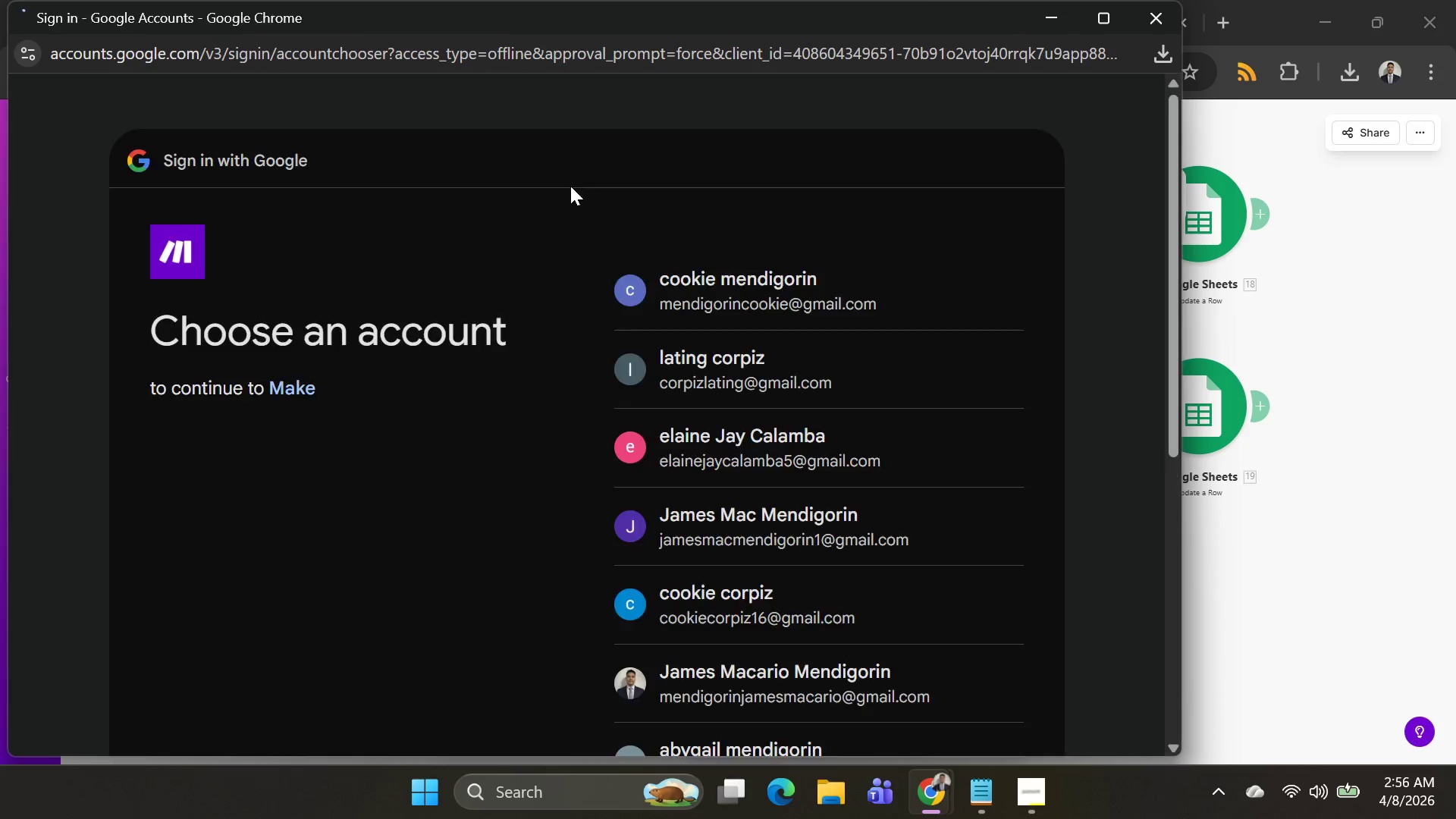 
scroll: coordinate [875, 544], scroll_direction: down, amount: 10.0
 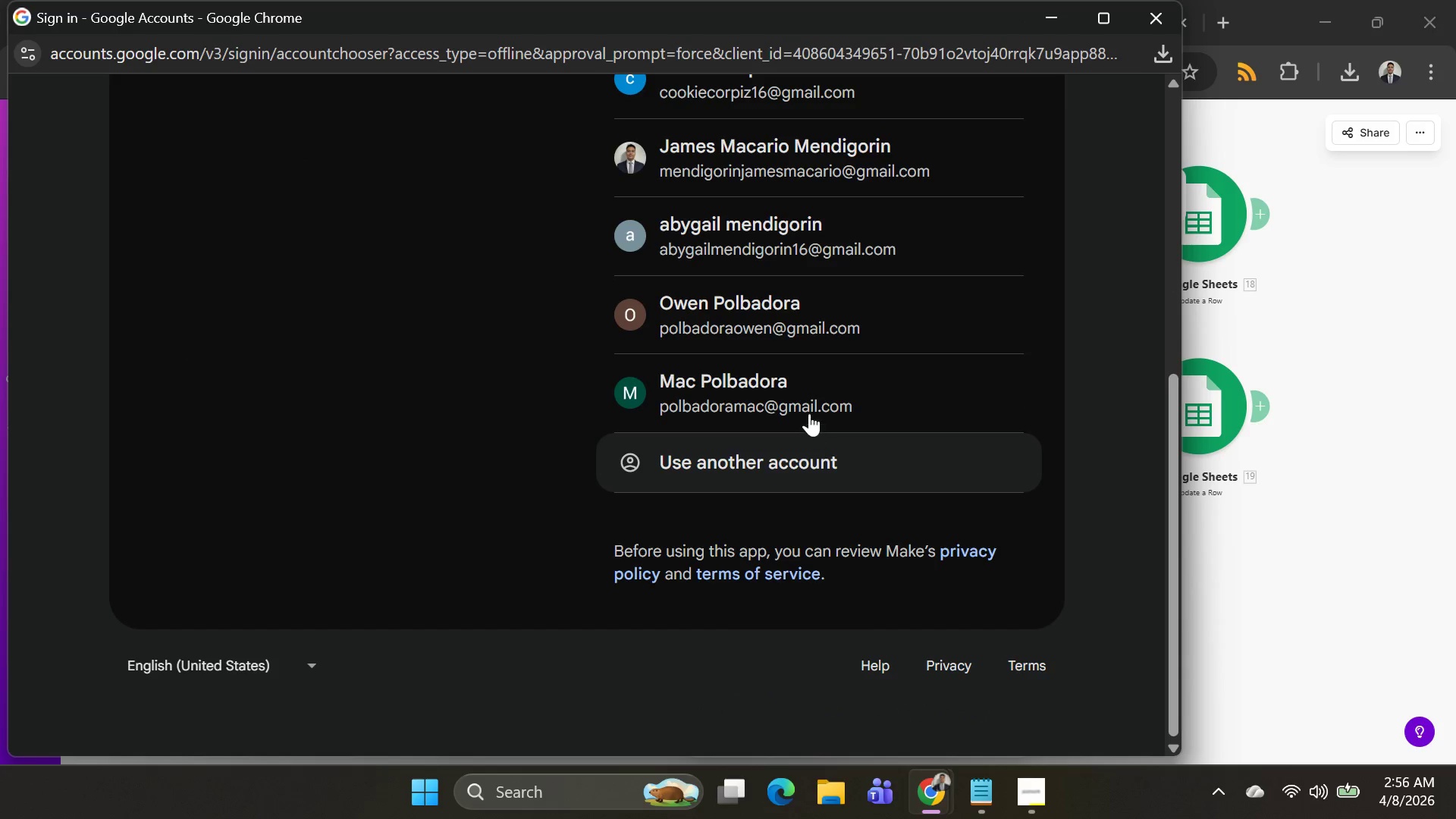 
left_click([808, 406])
 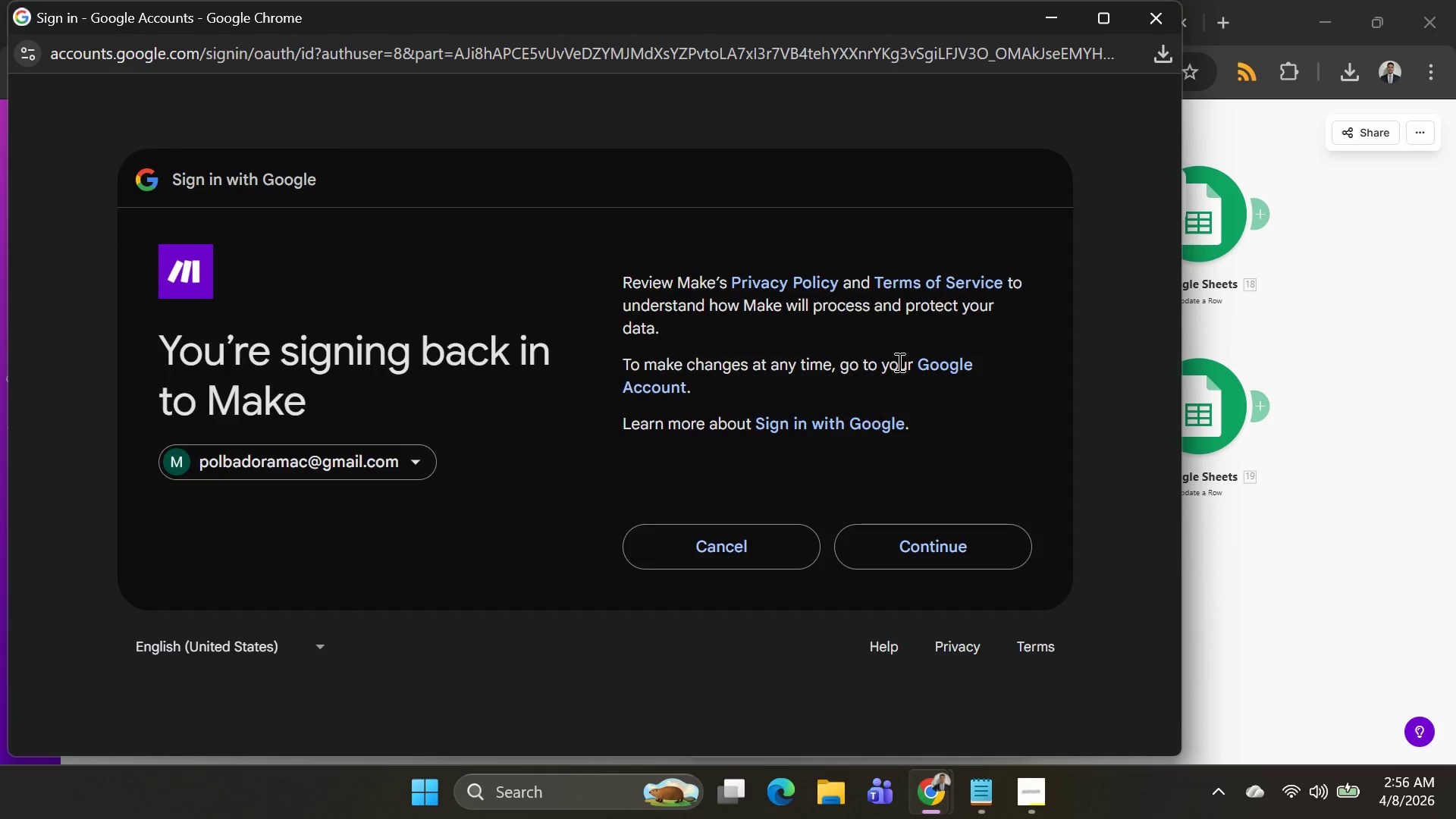 
left_click([913, 543])
 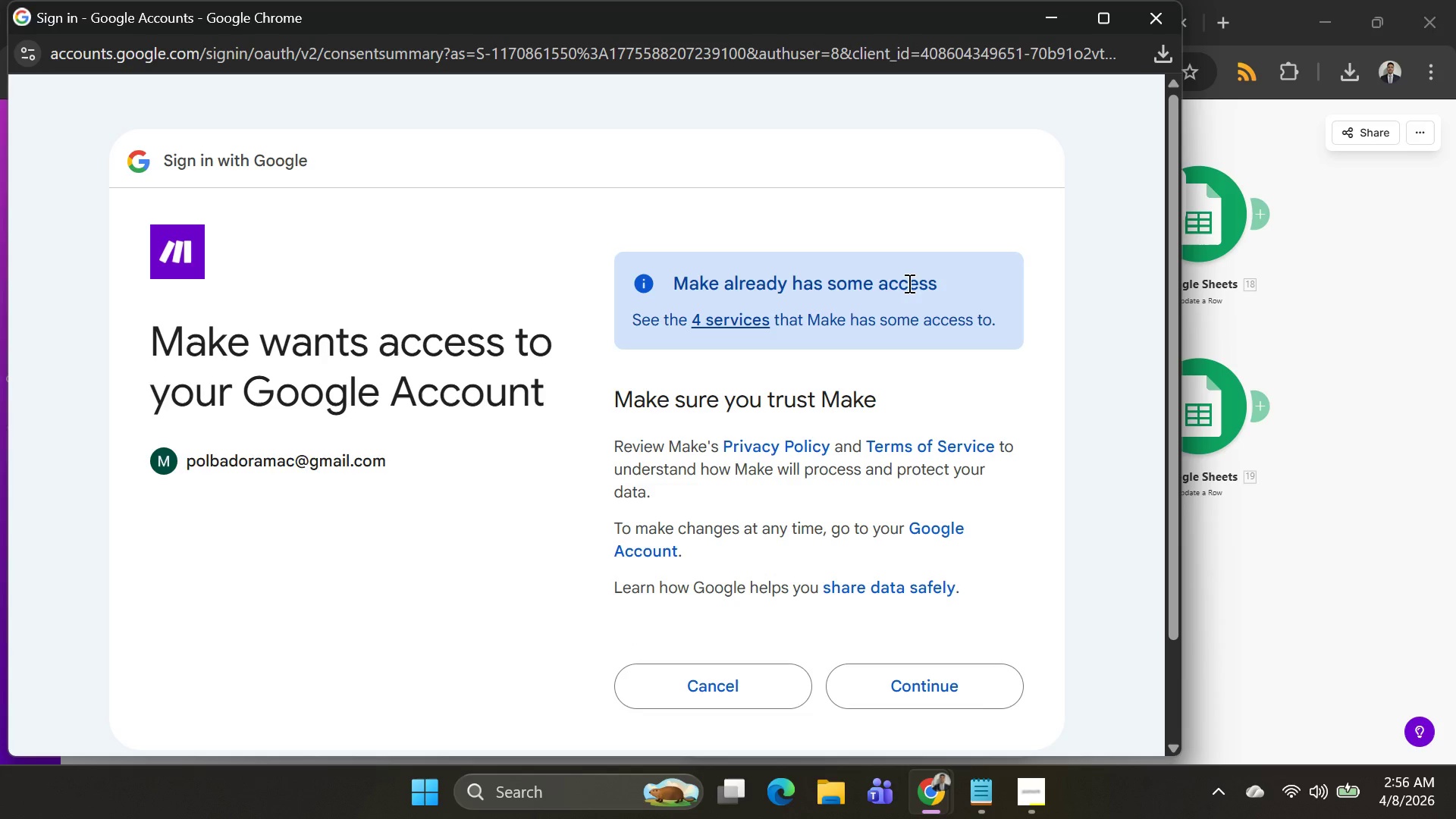 
scroll: coordinate [871, 559], scroll_direction: down, amount: 4.0
 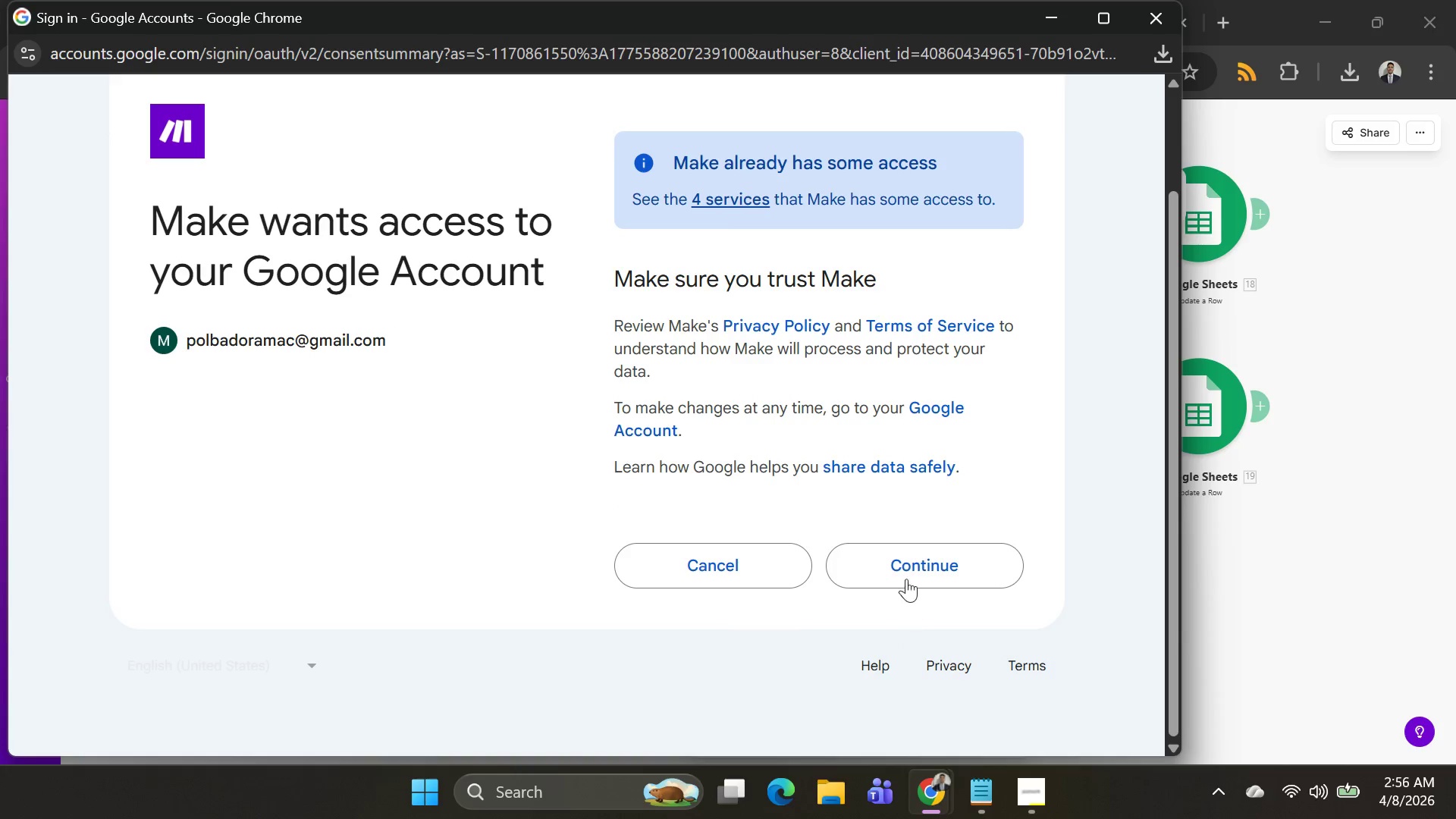 
left_click([908, 557])
 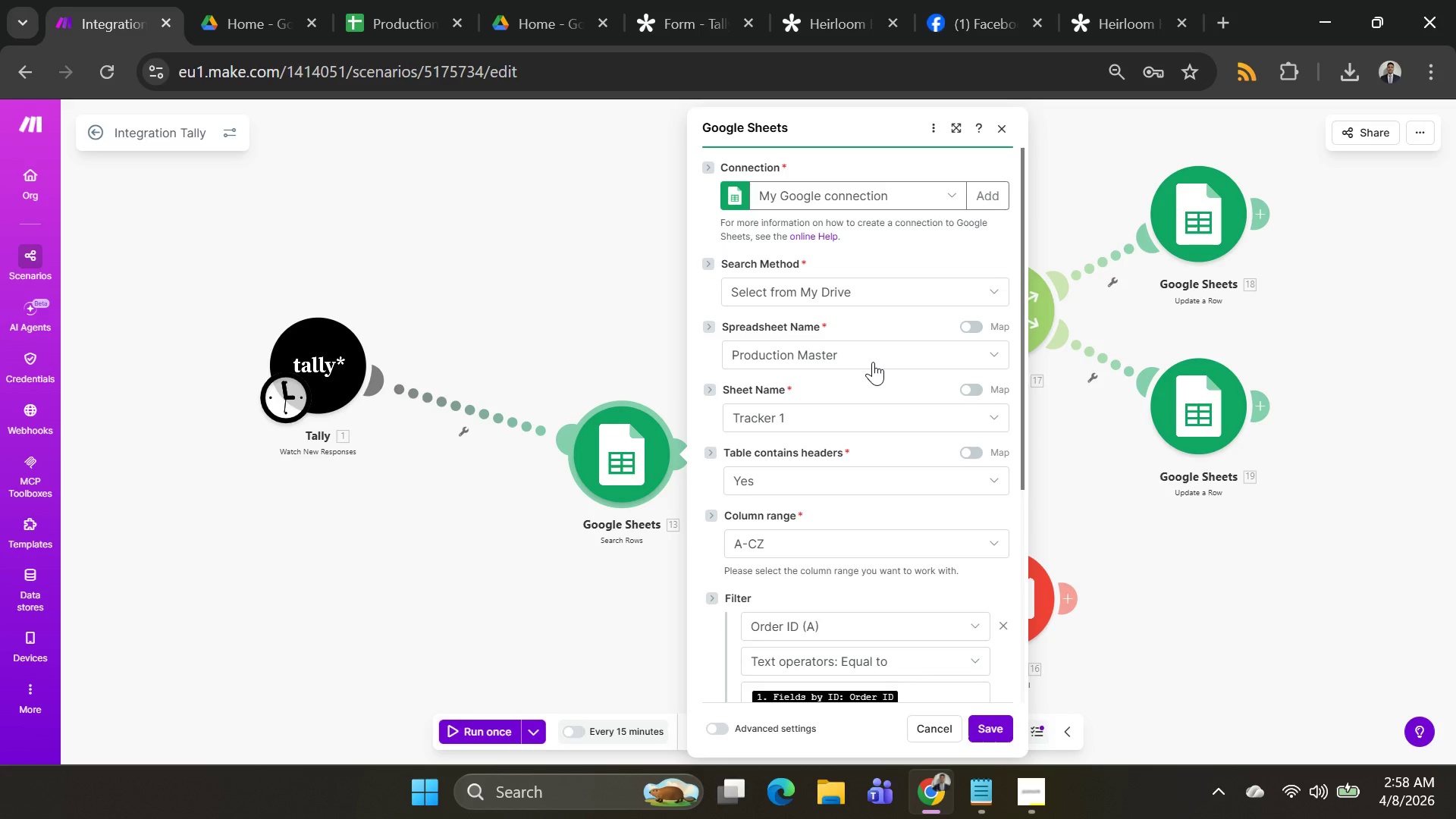 
wait(109.95)
 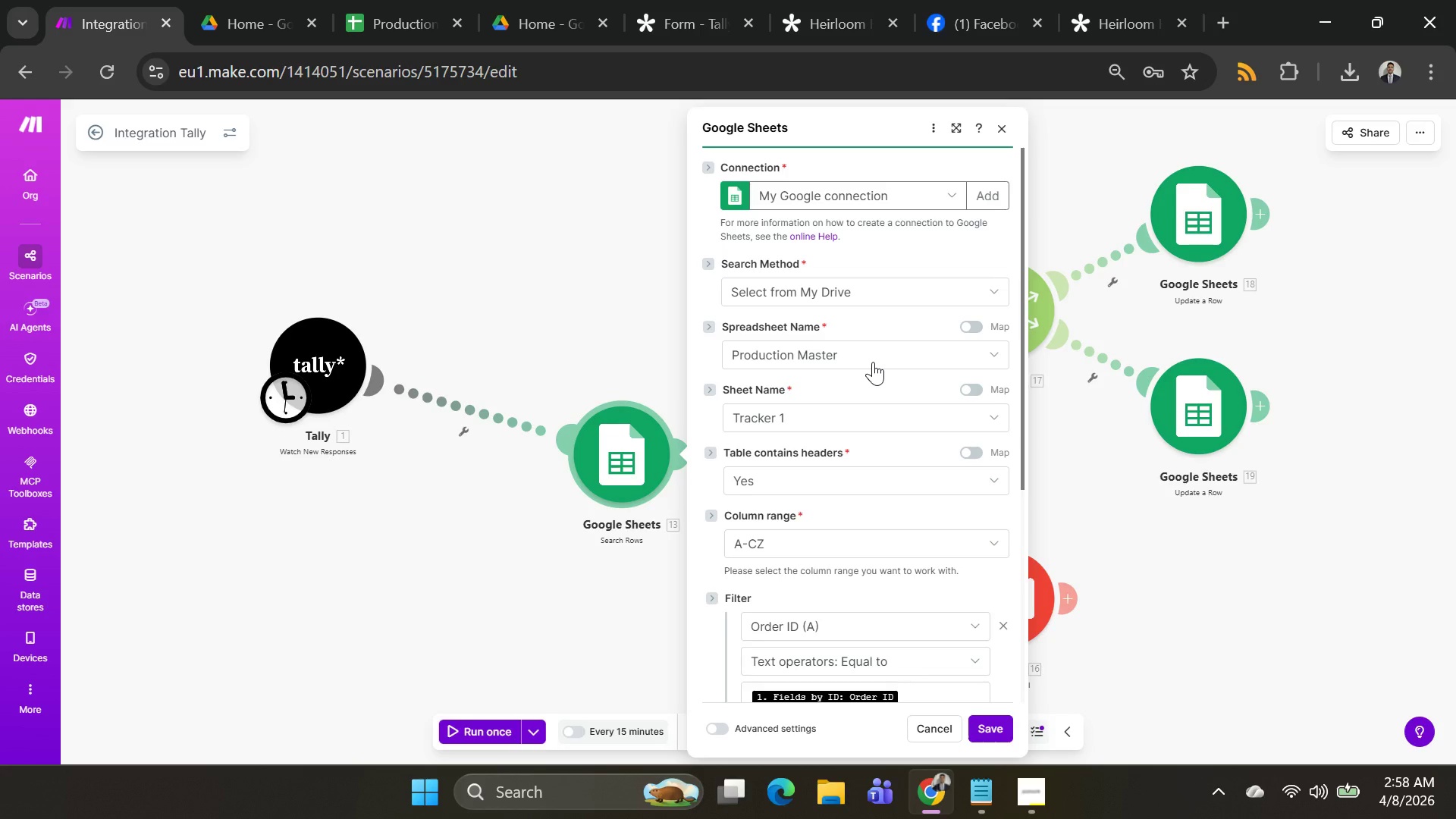 
scroll: coordinate [918, 566], scroll_direction: down, amount: 4.0
 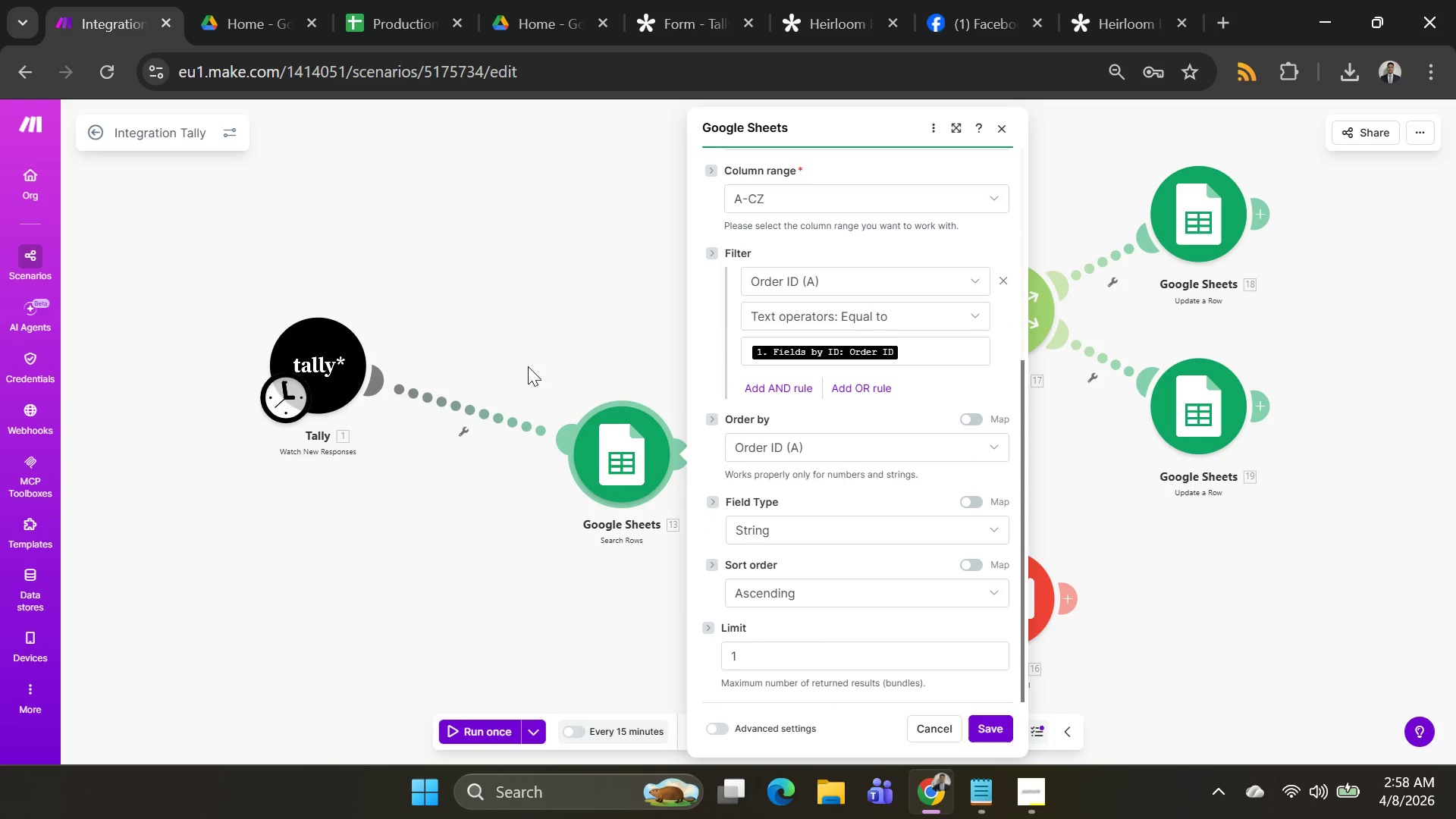 
left_click([490, 330])
 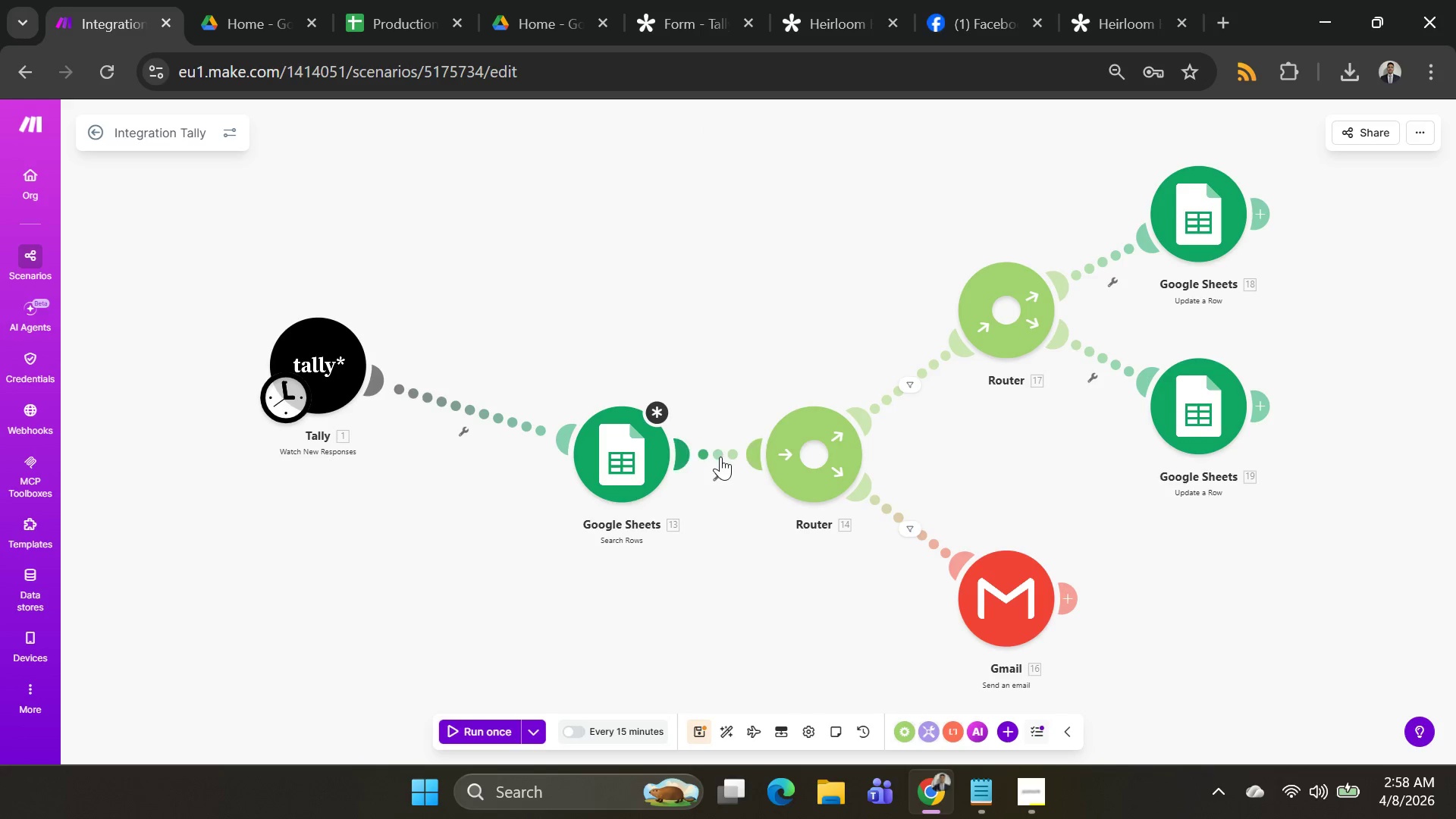 
right_click([720, 457])
 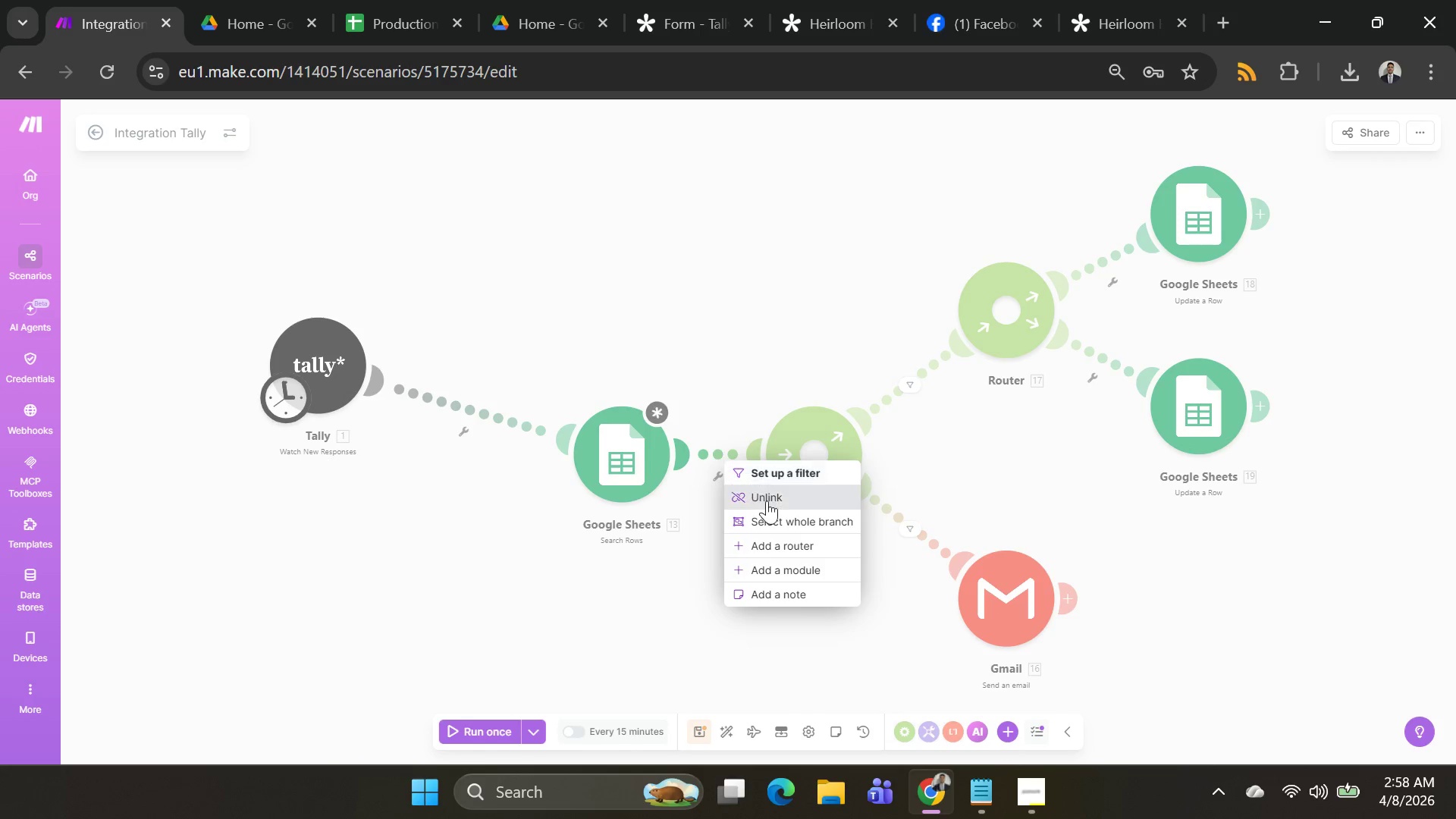 
left_click([767, 500])
 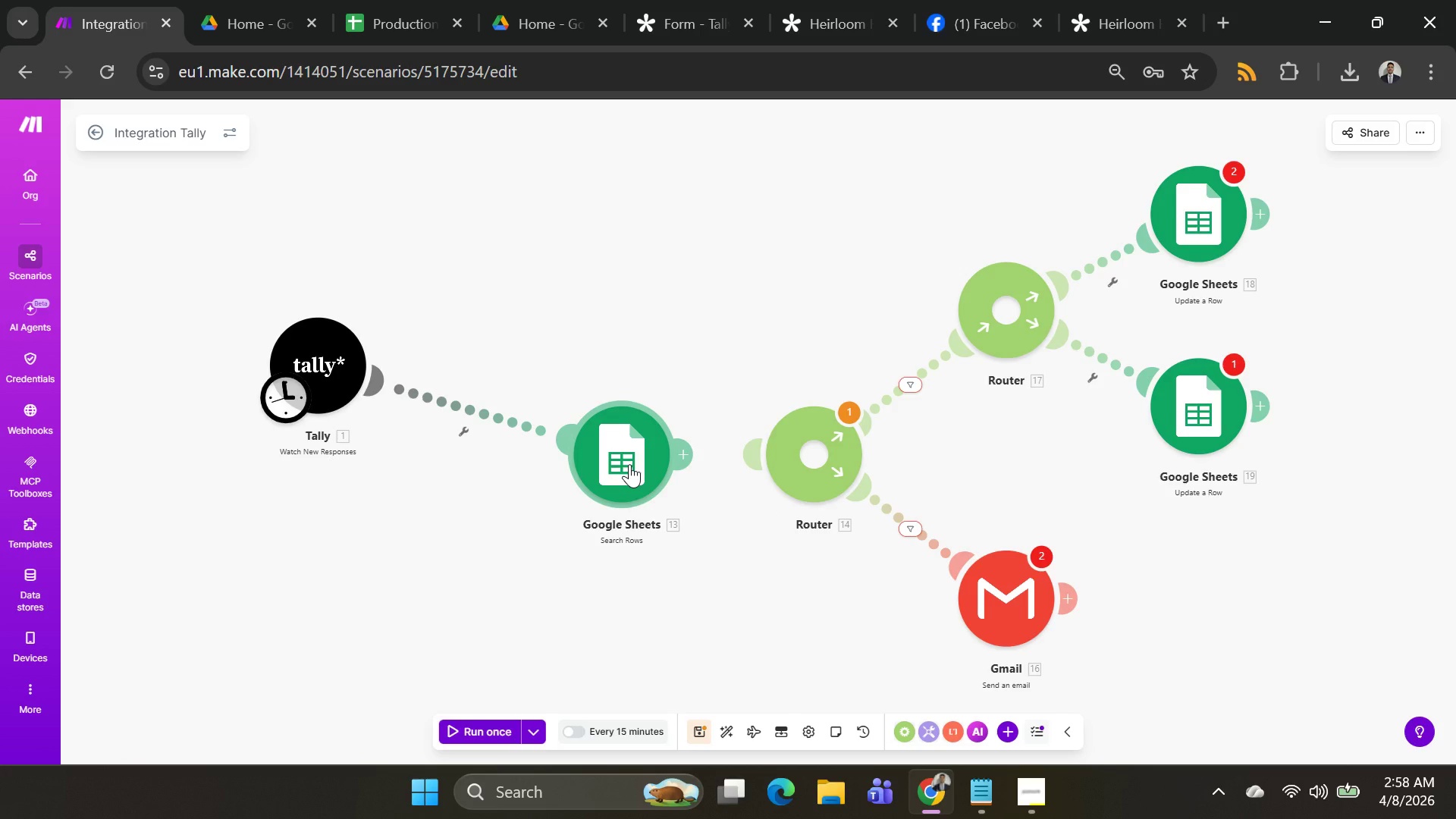 
right_click([629, 464])
 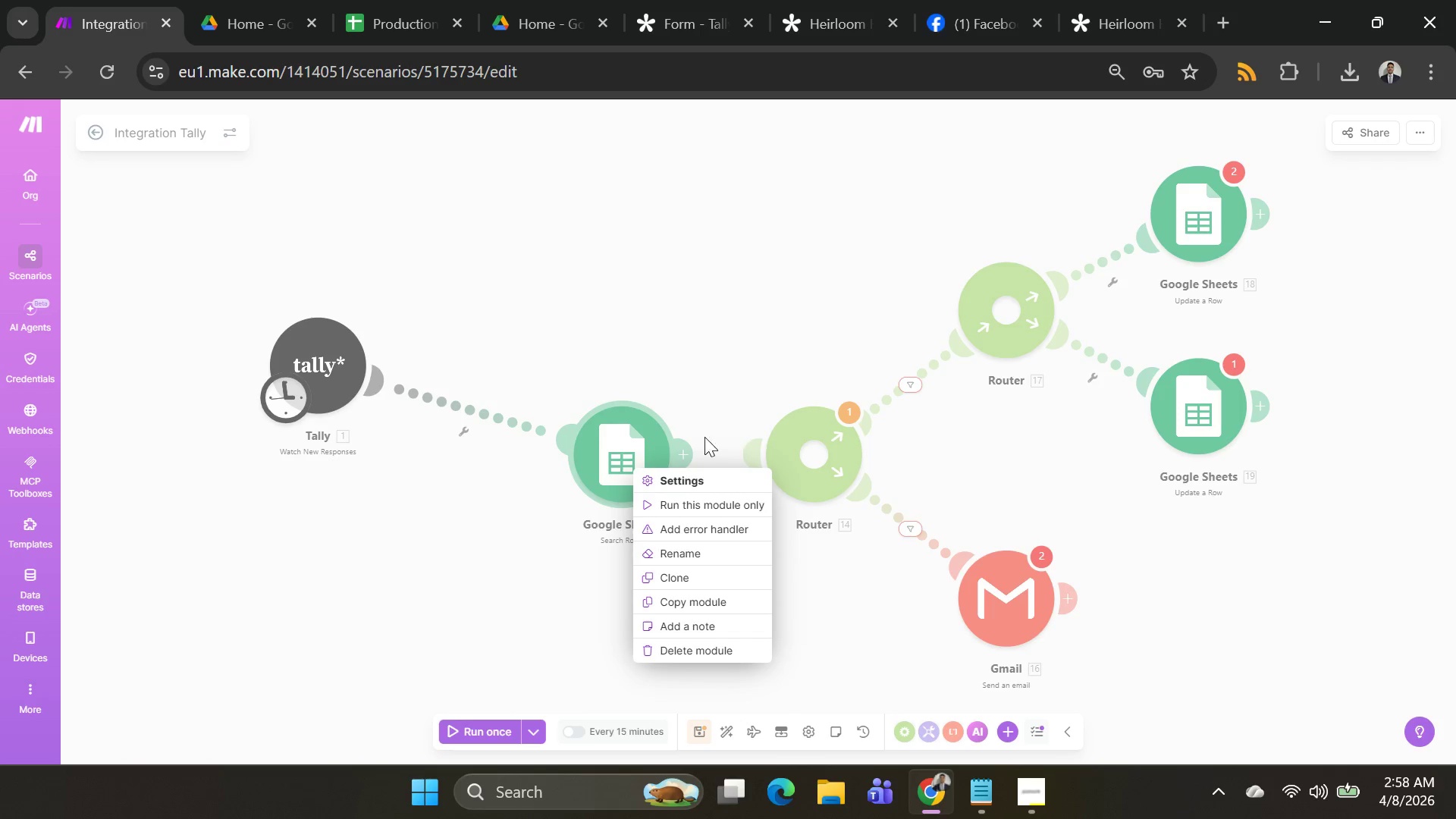 
left_click([625, 441])
 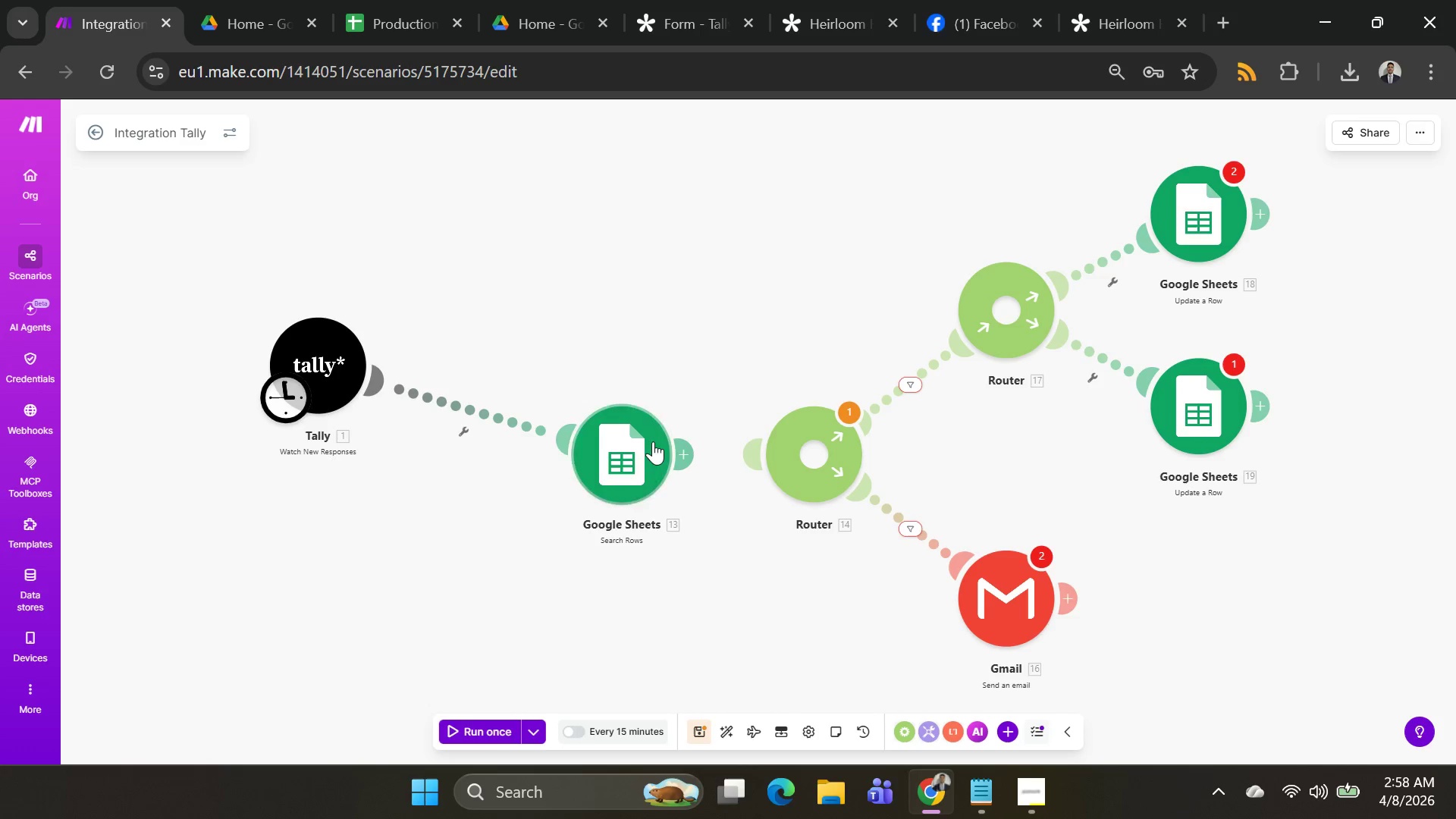 
left_click([640, 441])
 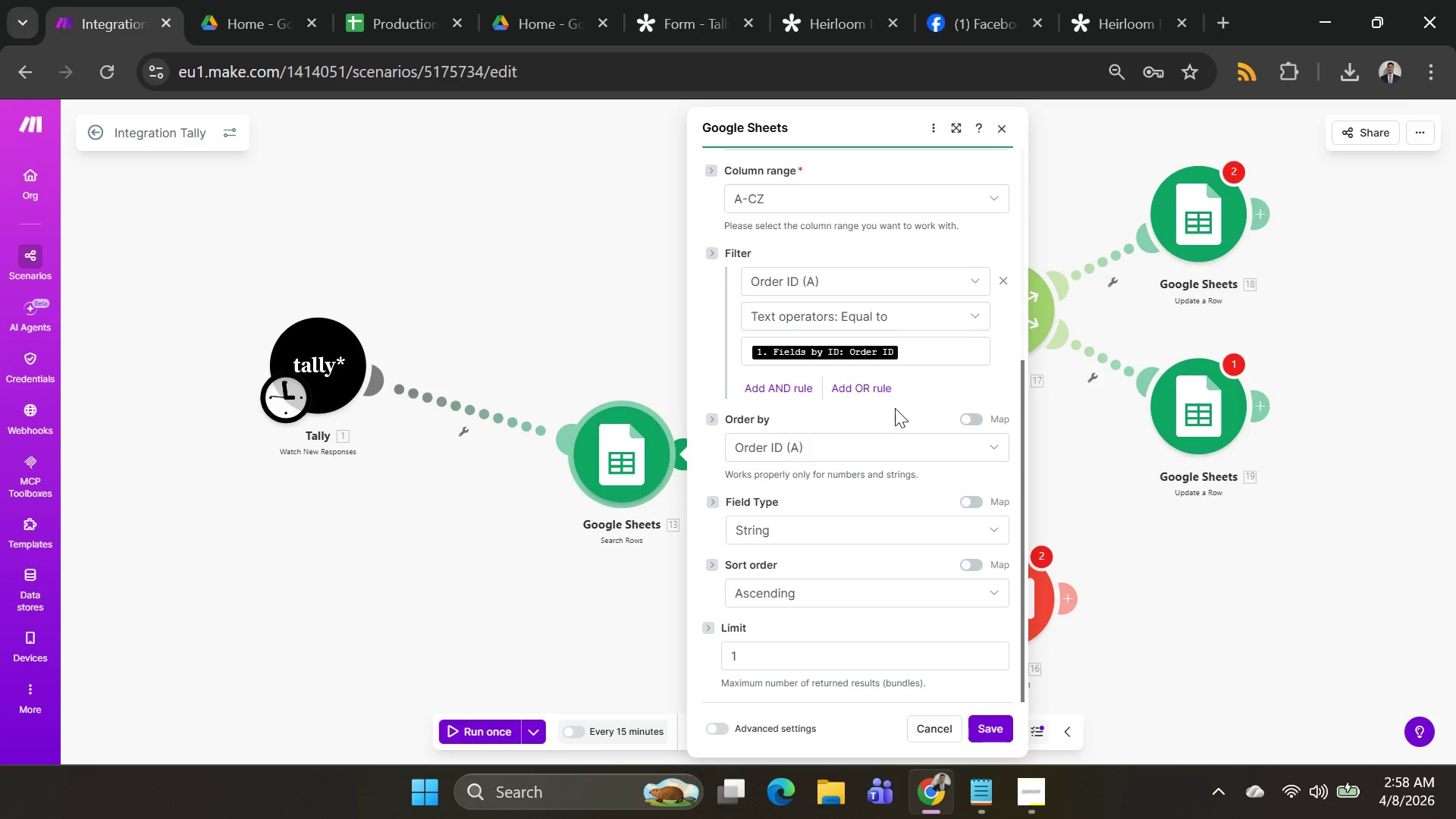 
scroll: coordinate [900, 406], scroll_direction: down, amount: 2.0
 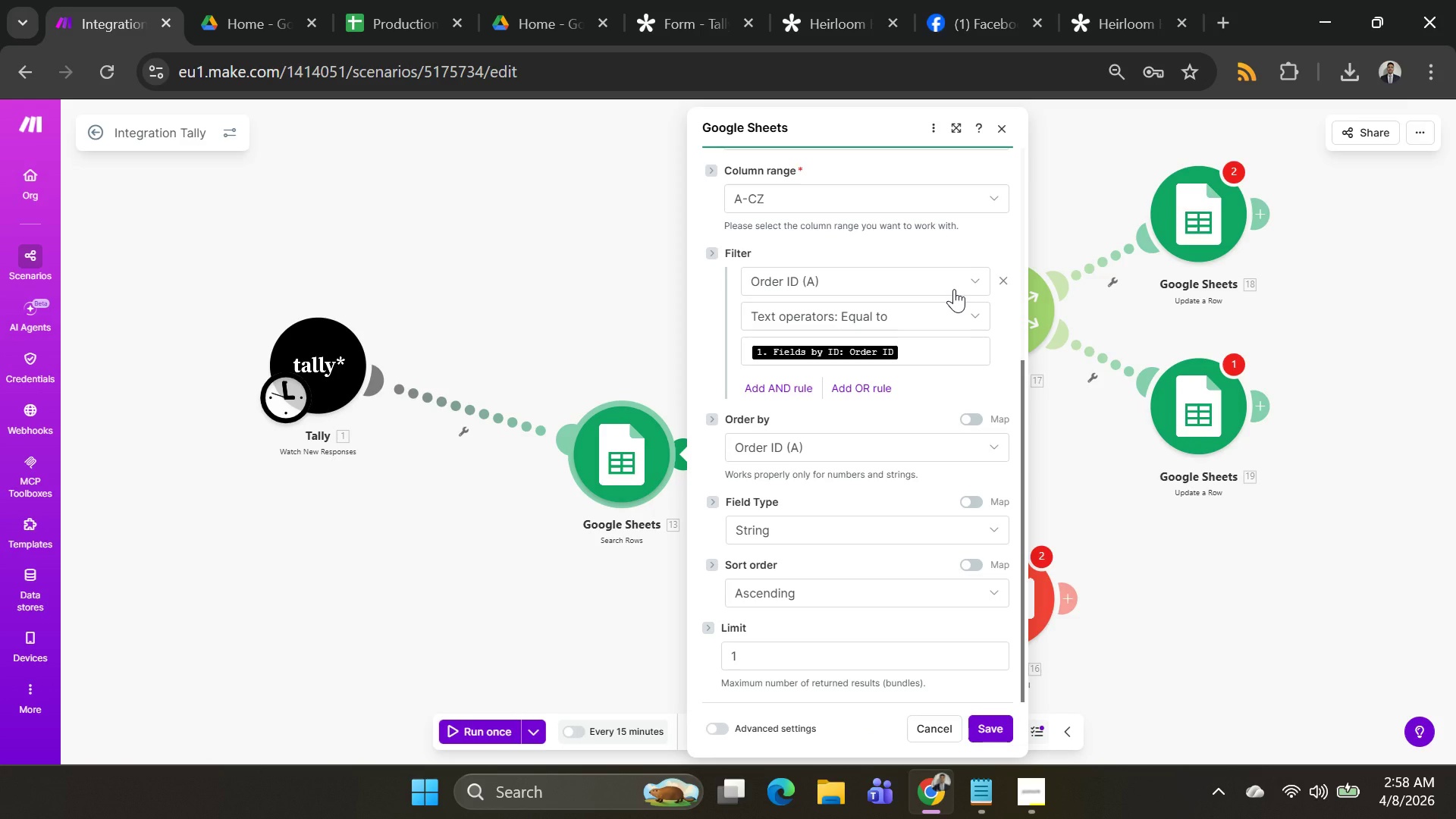 
left_click([962, 278])
 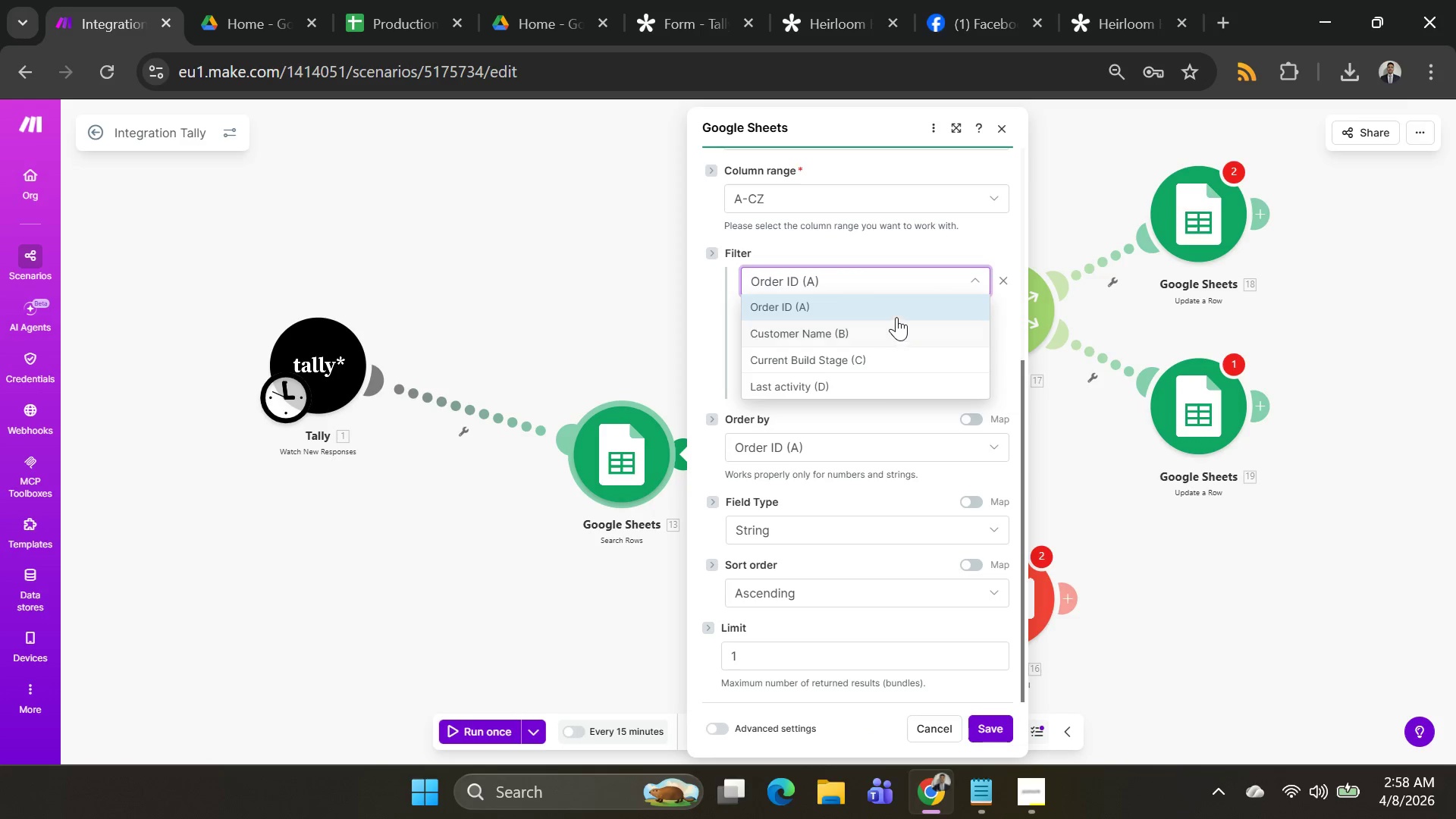 
left_click([896, 307])
 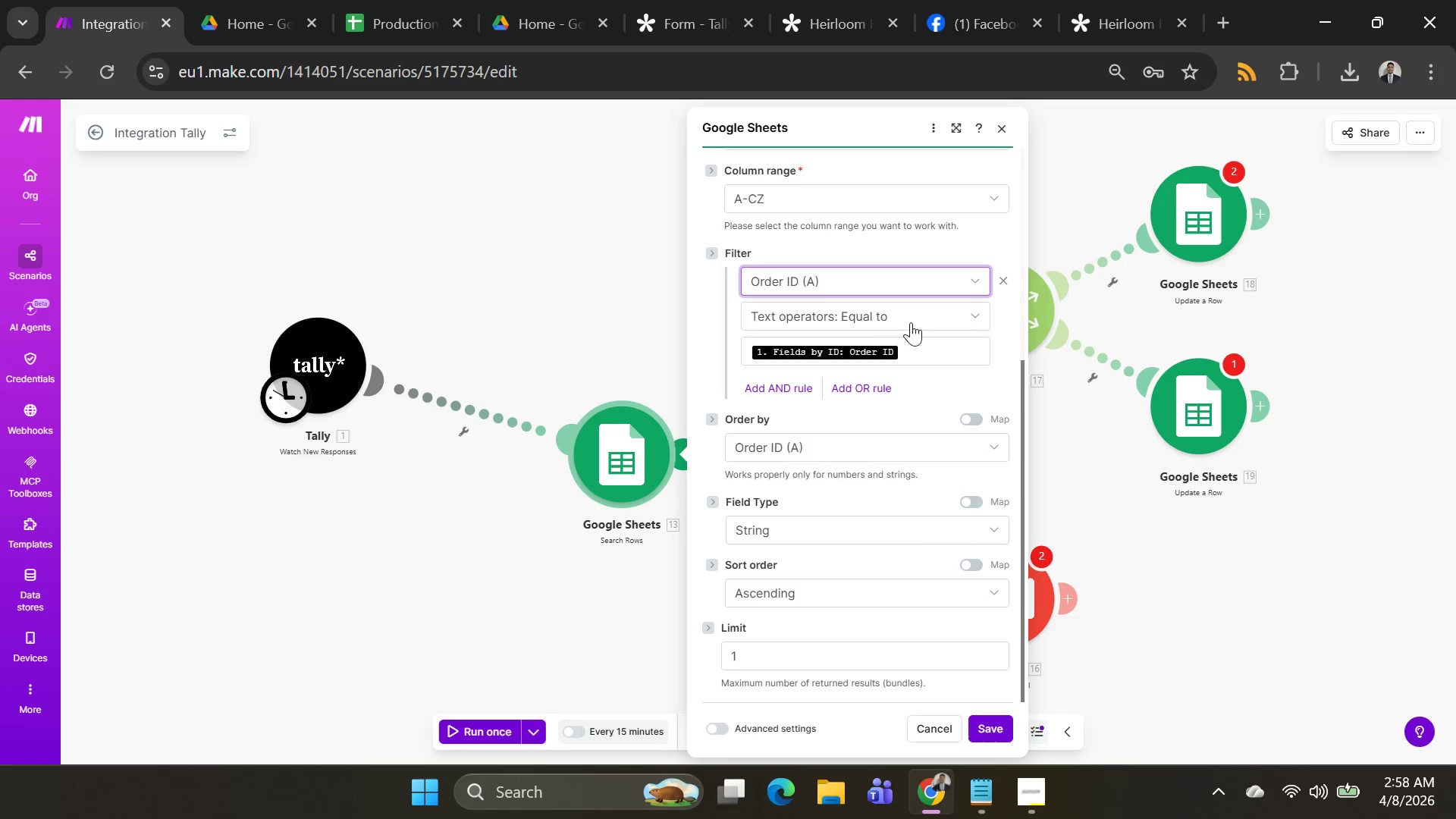 
left_click([911, 325])
 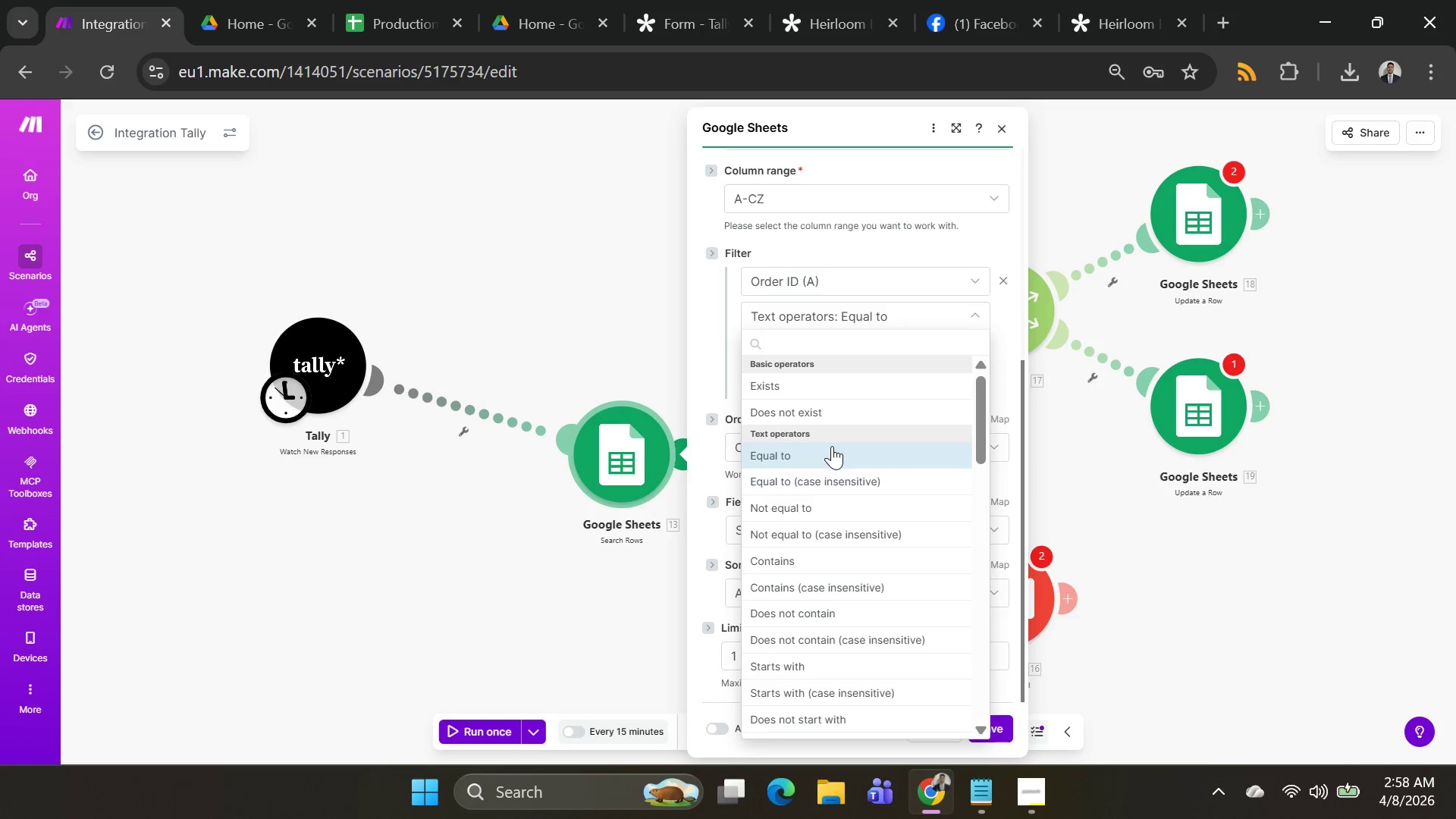 
left_click([833, 453])
 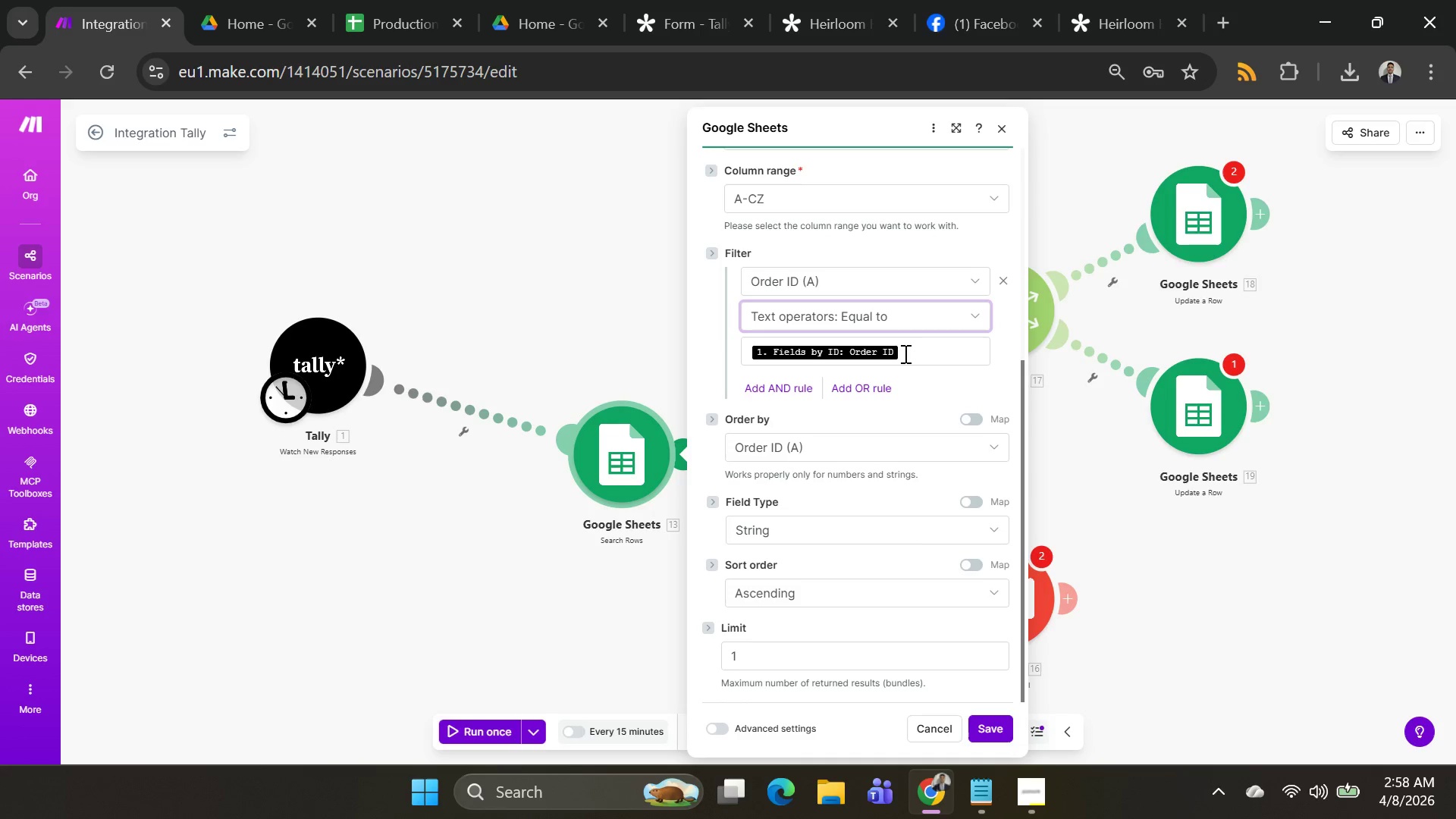 
left_click([908, 350])
 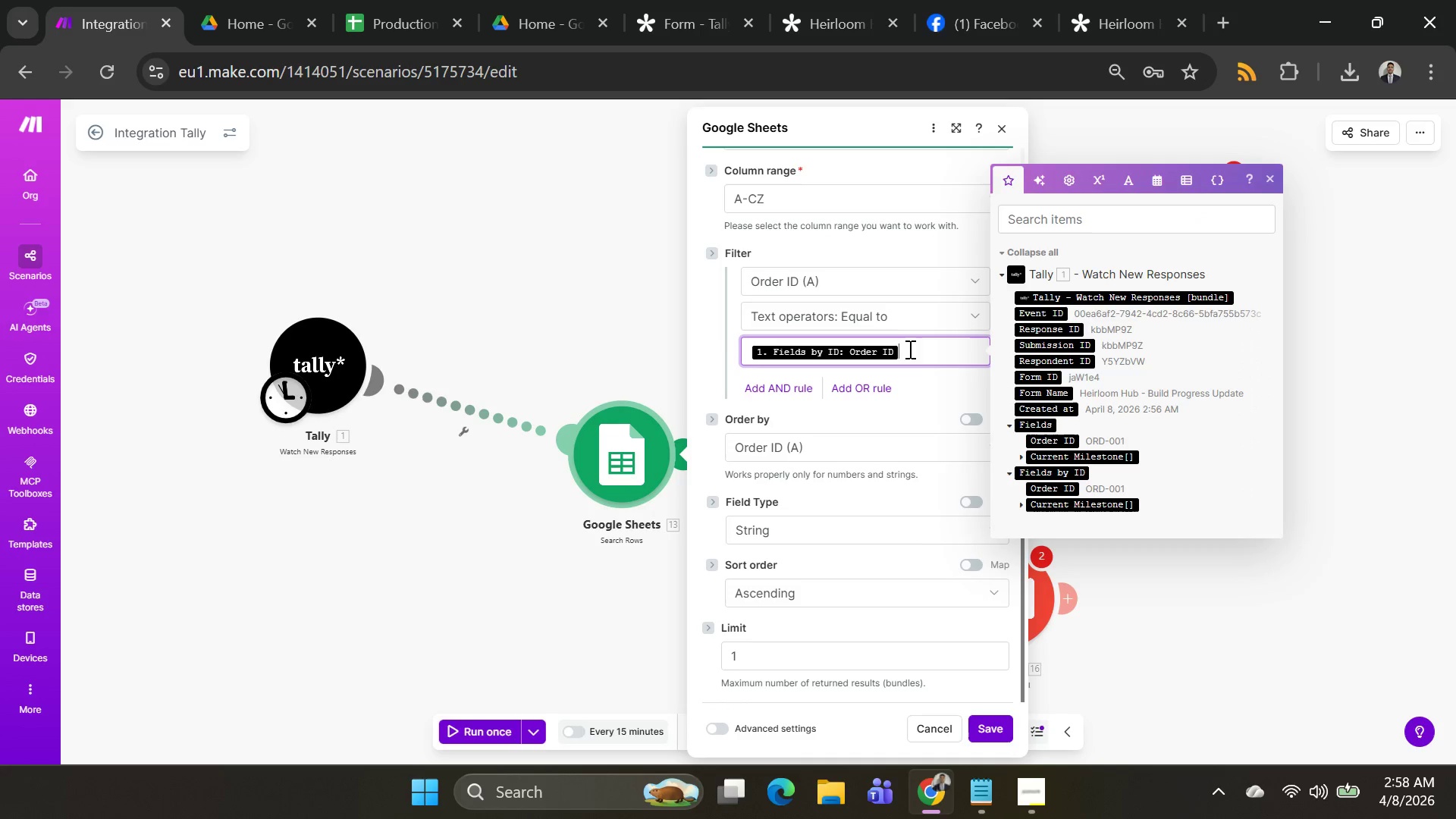 
key(Backspace)
 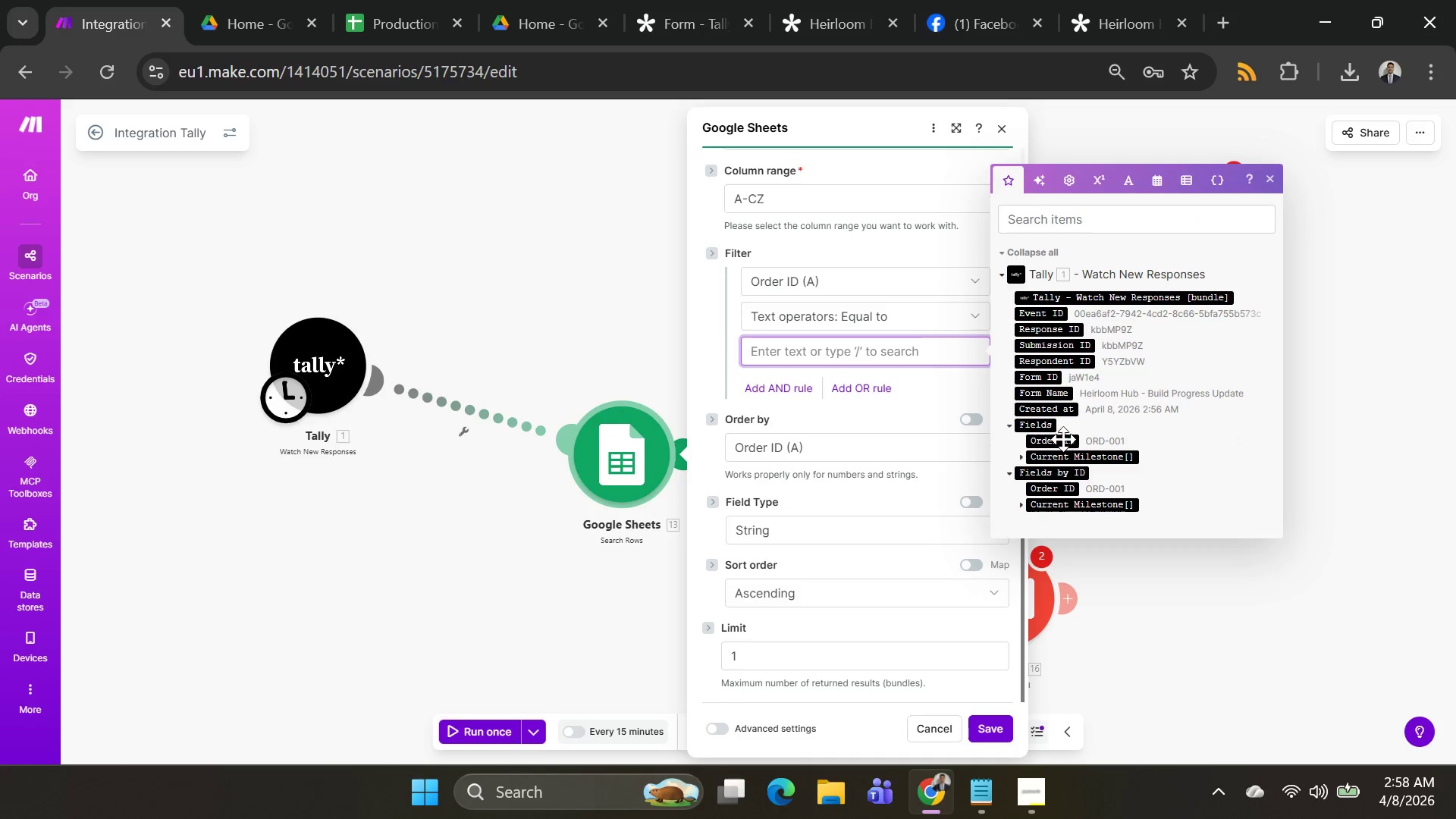 
left_click([1062, 440])
 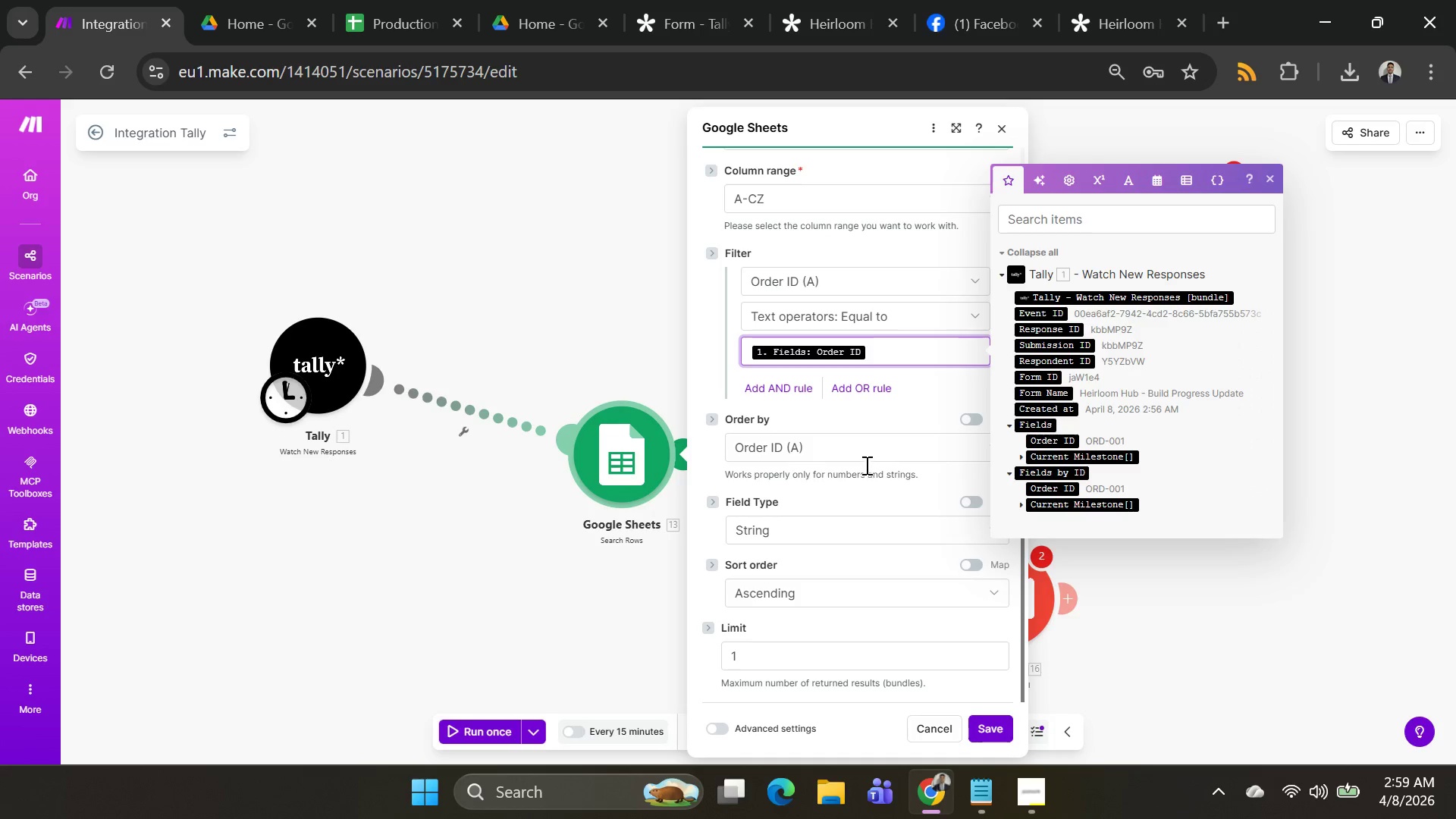 
wait(8.02)
 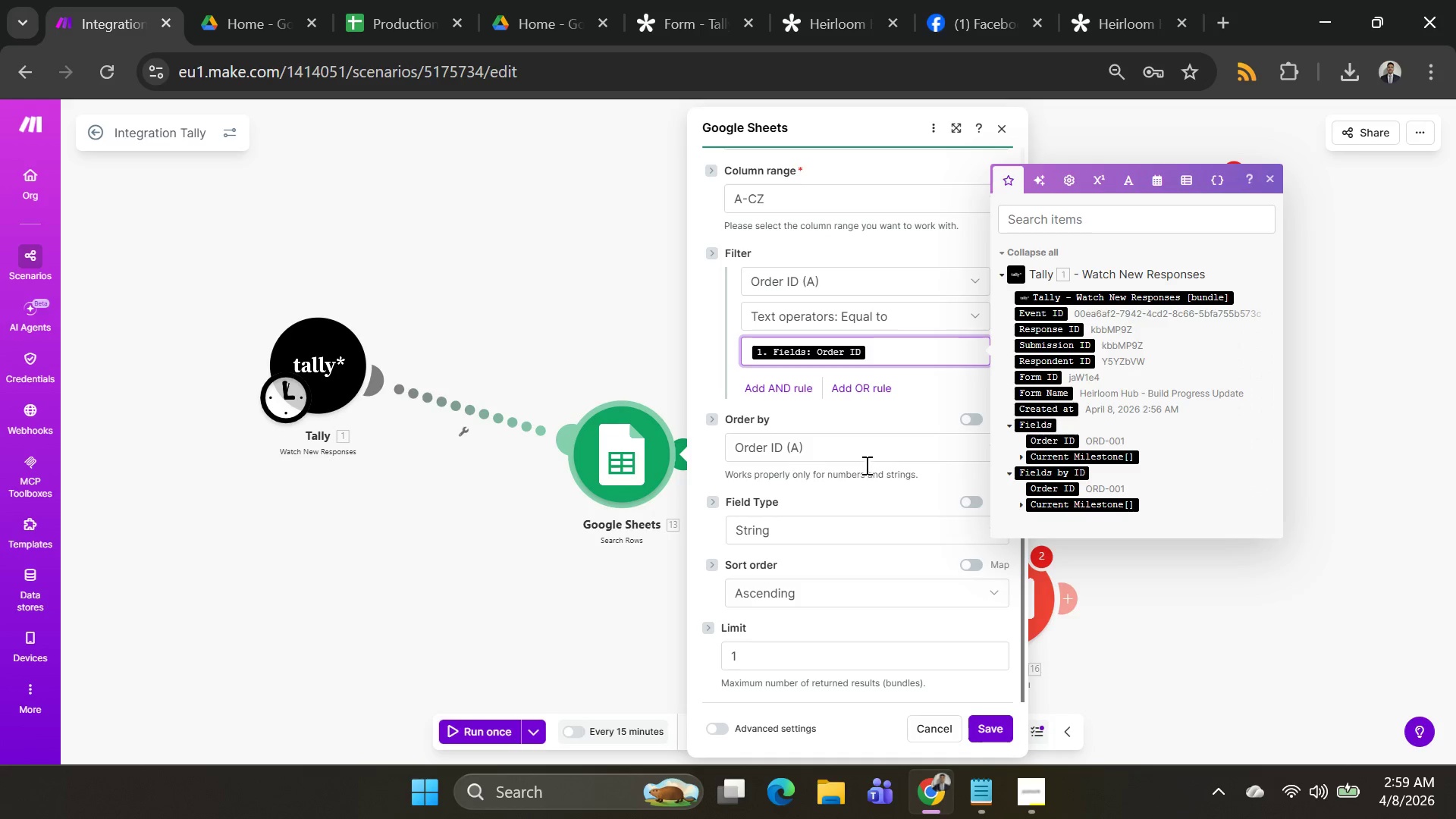 
scroll: coordinate [858, 526], scroll_direction: down, amount: 2.0
 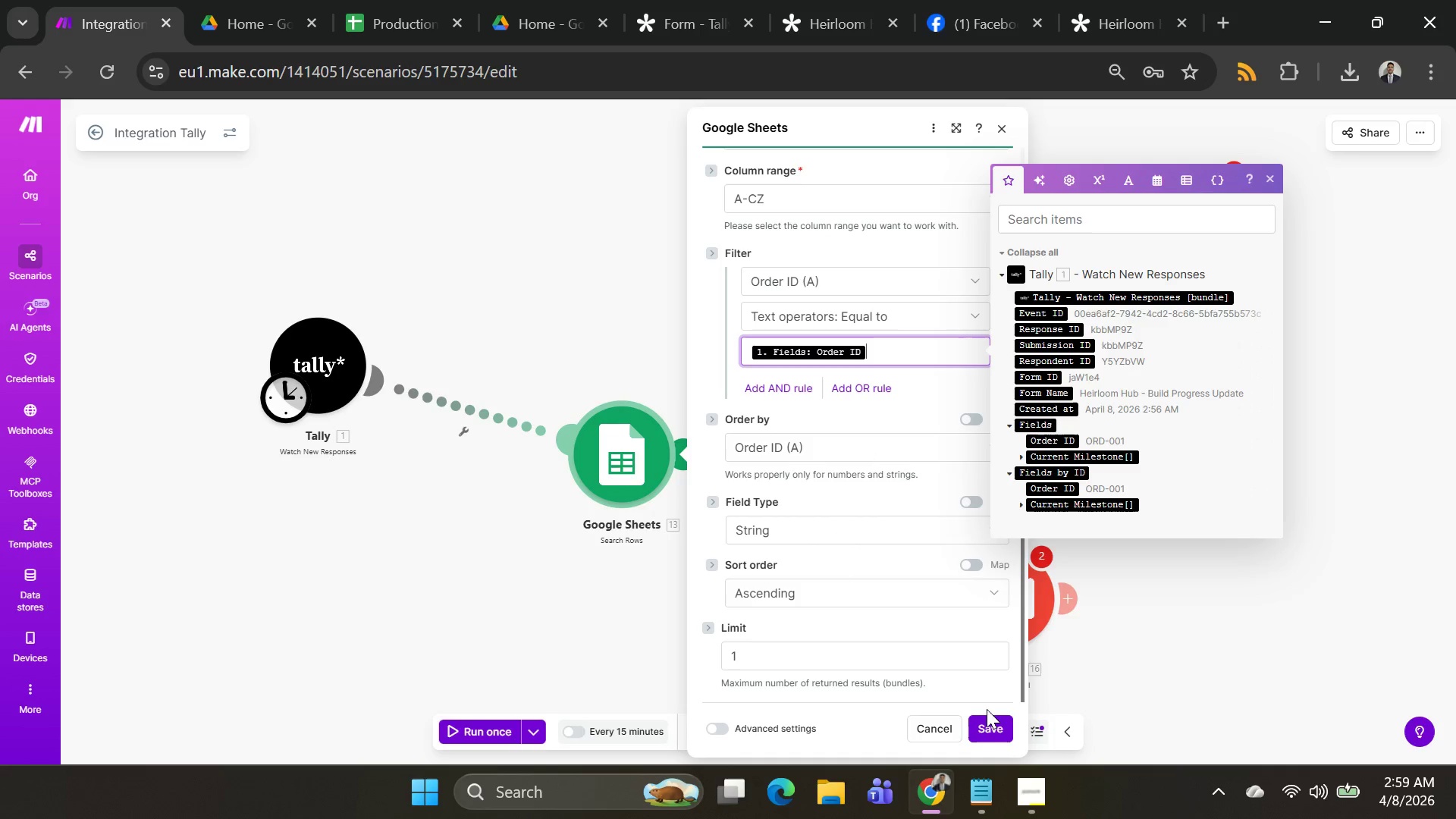 
left_click([989, 726])
 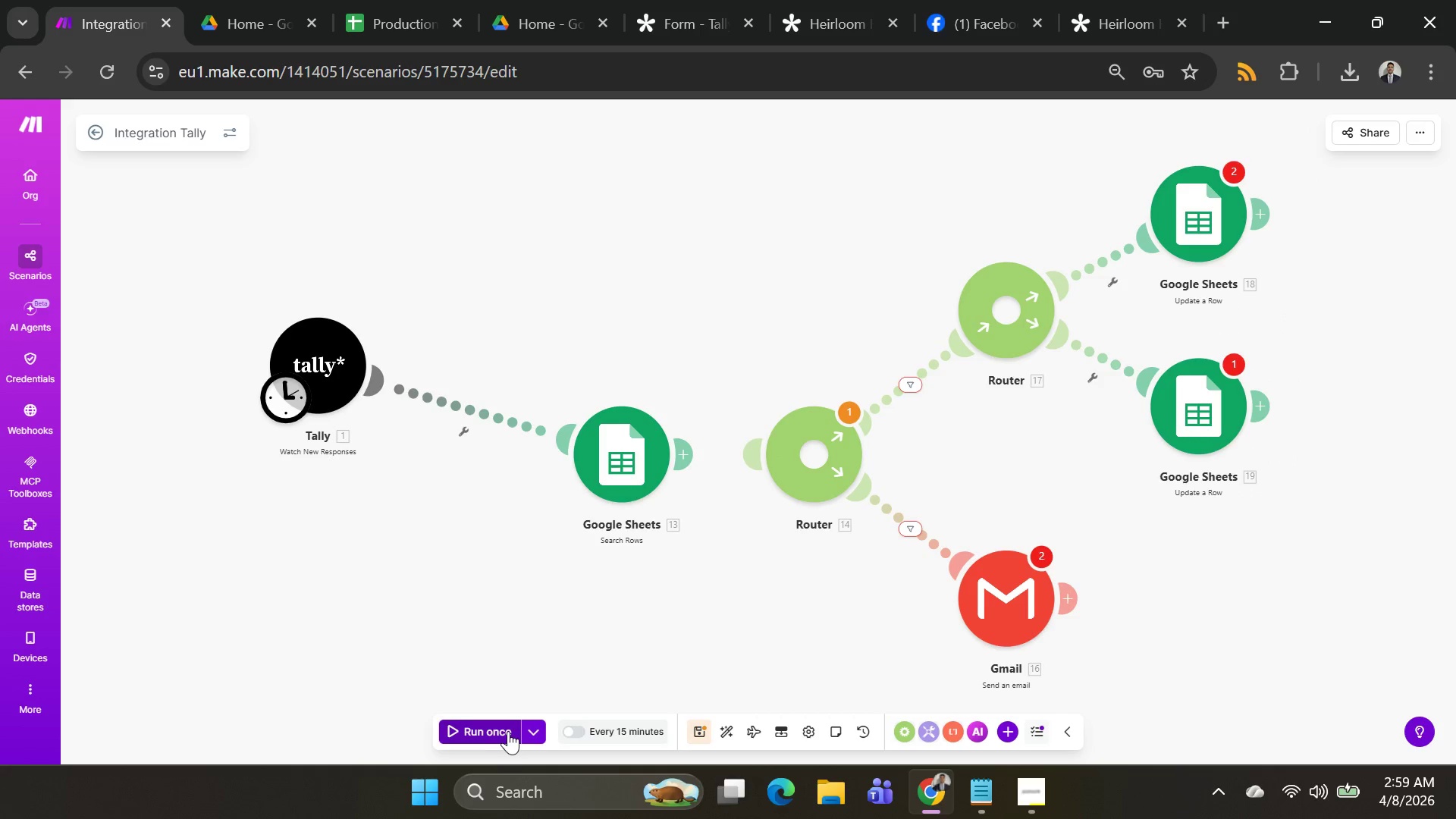 
left_click([538, 733])
 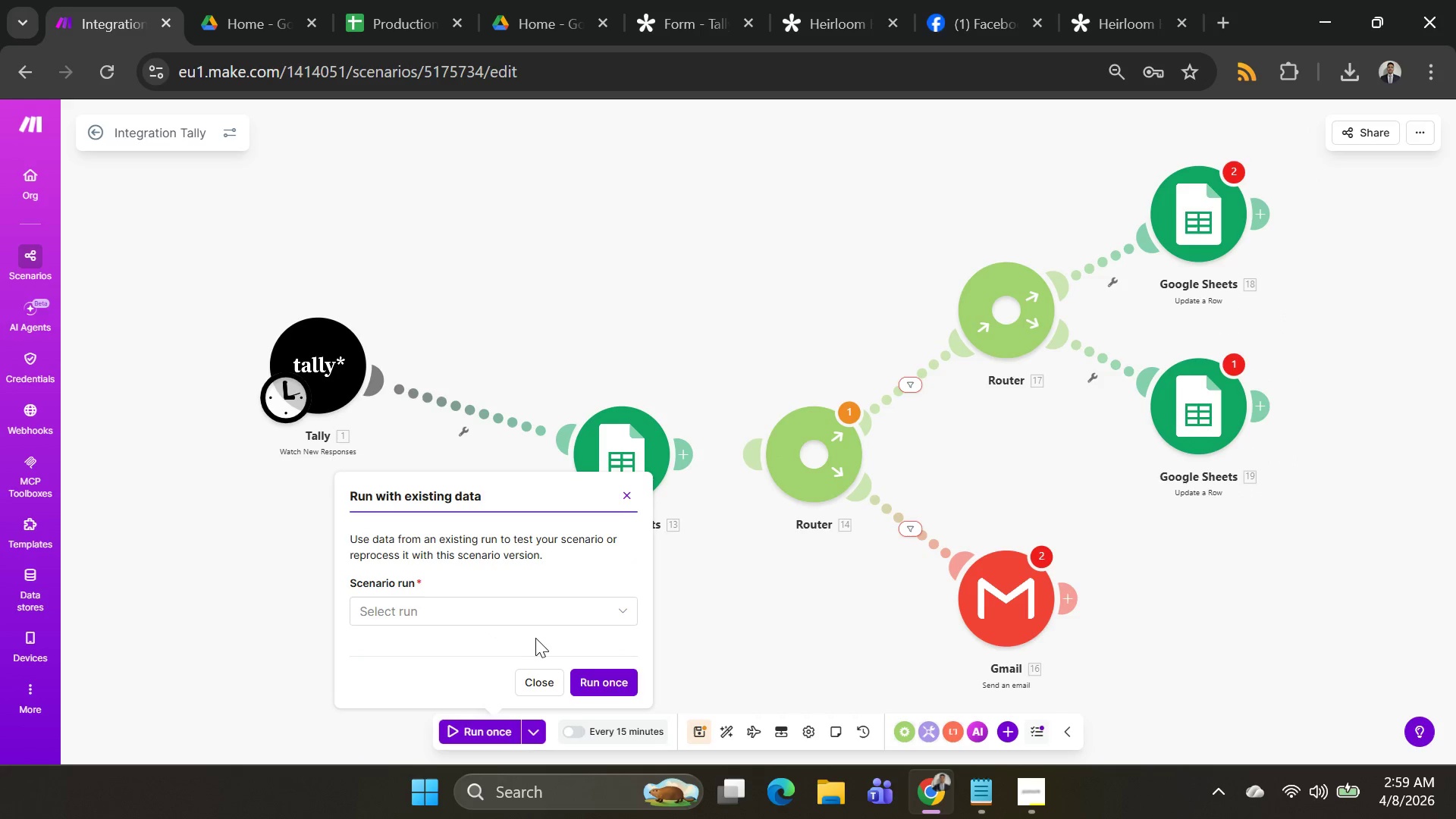 
left_click([539, 620])
 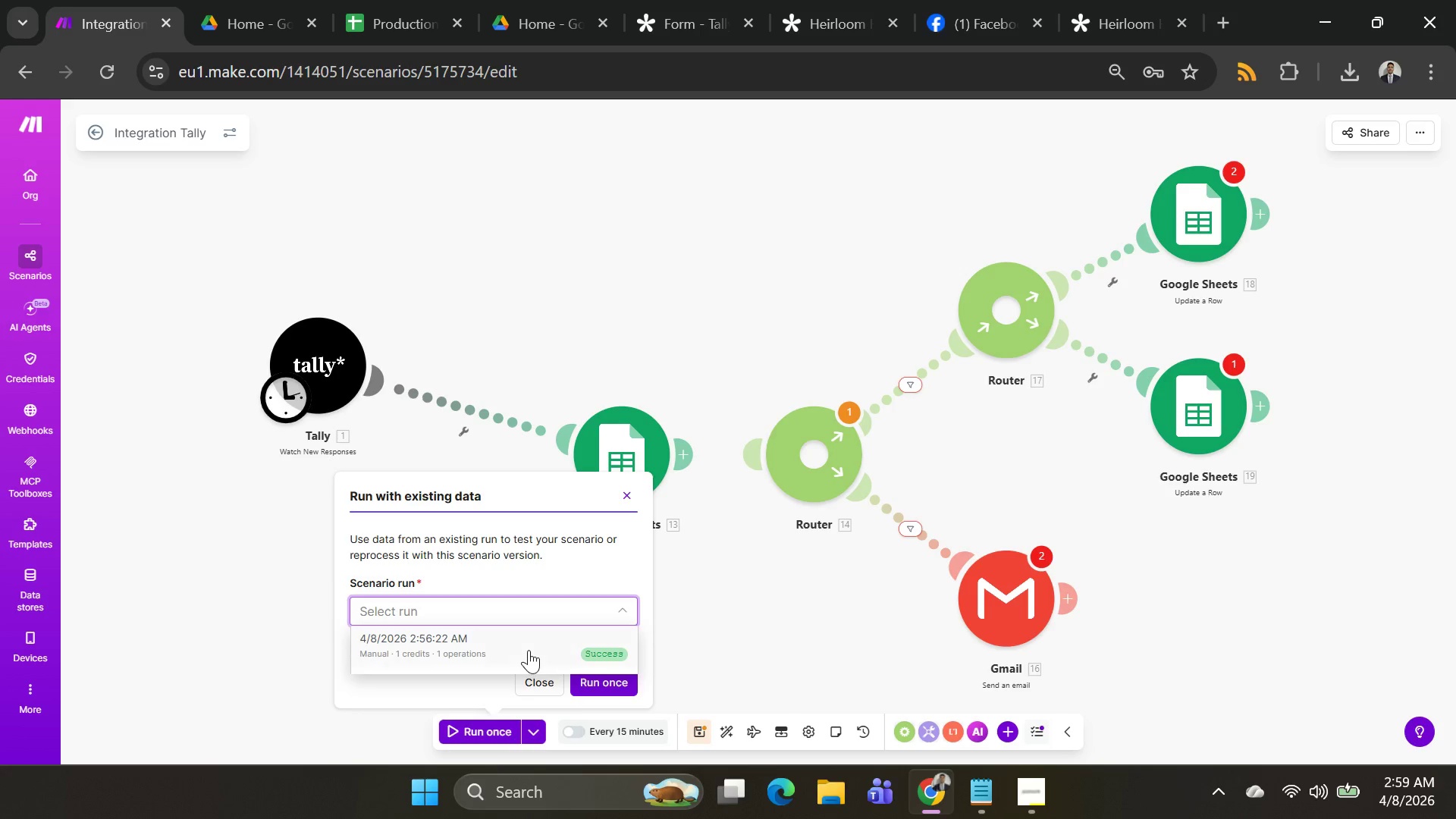 
left_click([529, 650])
 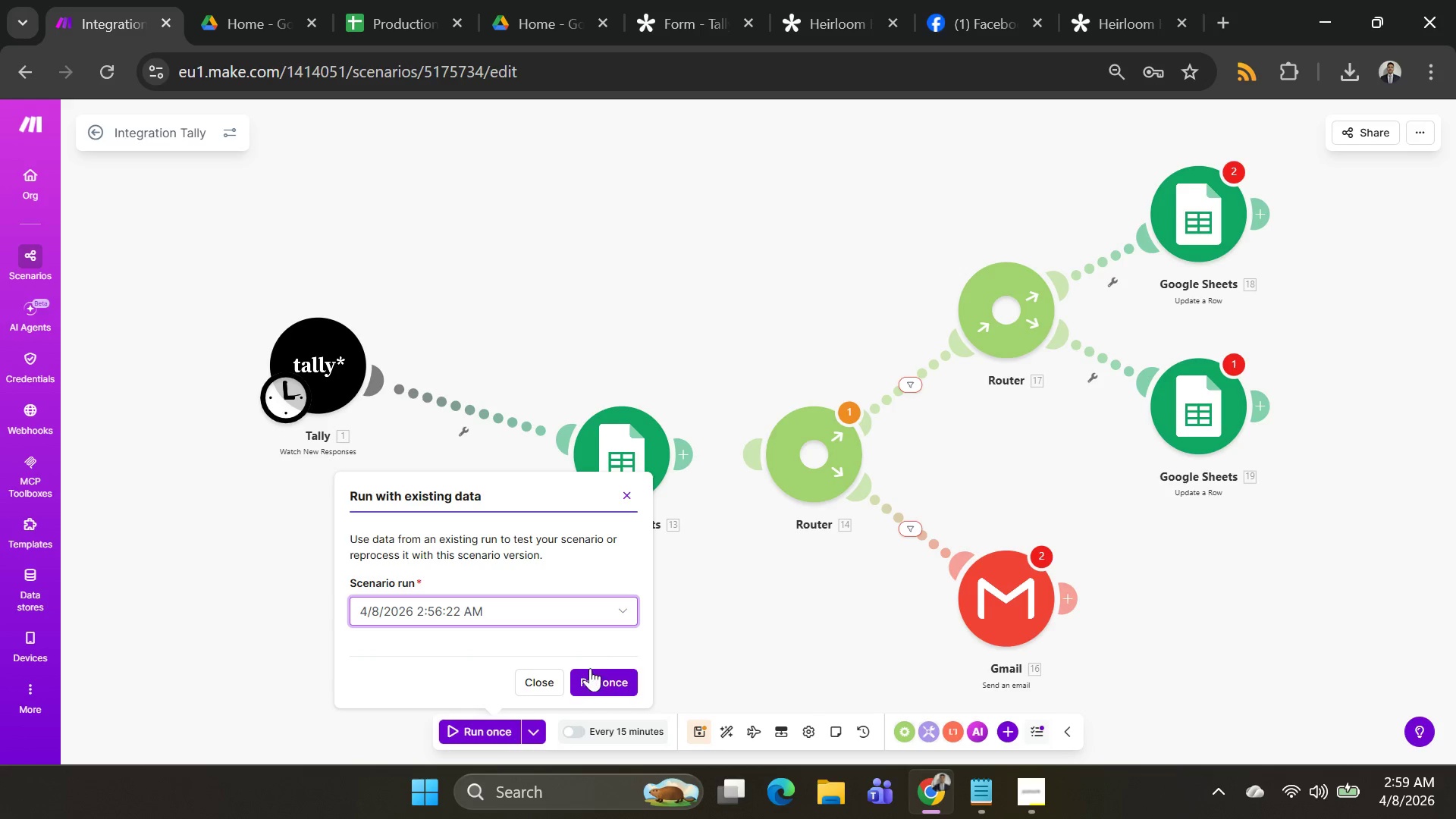 
left_click([590, 668])
 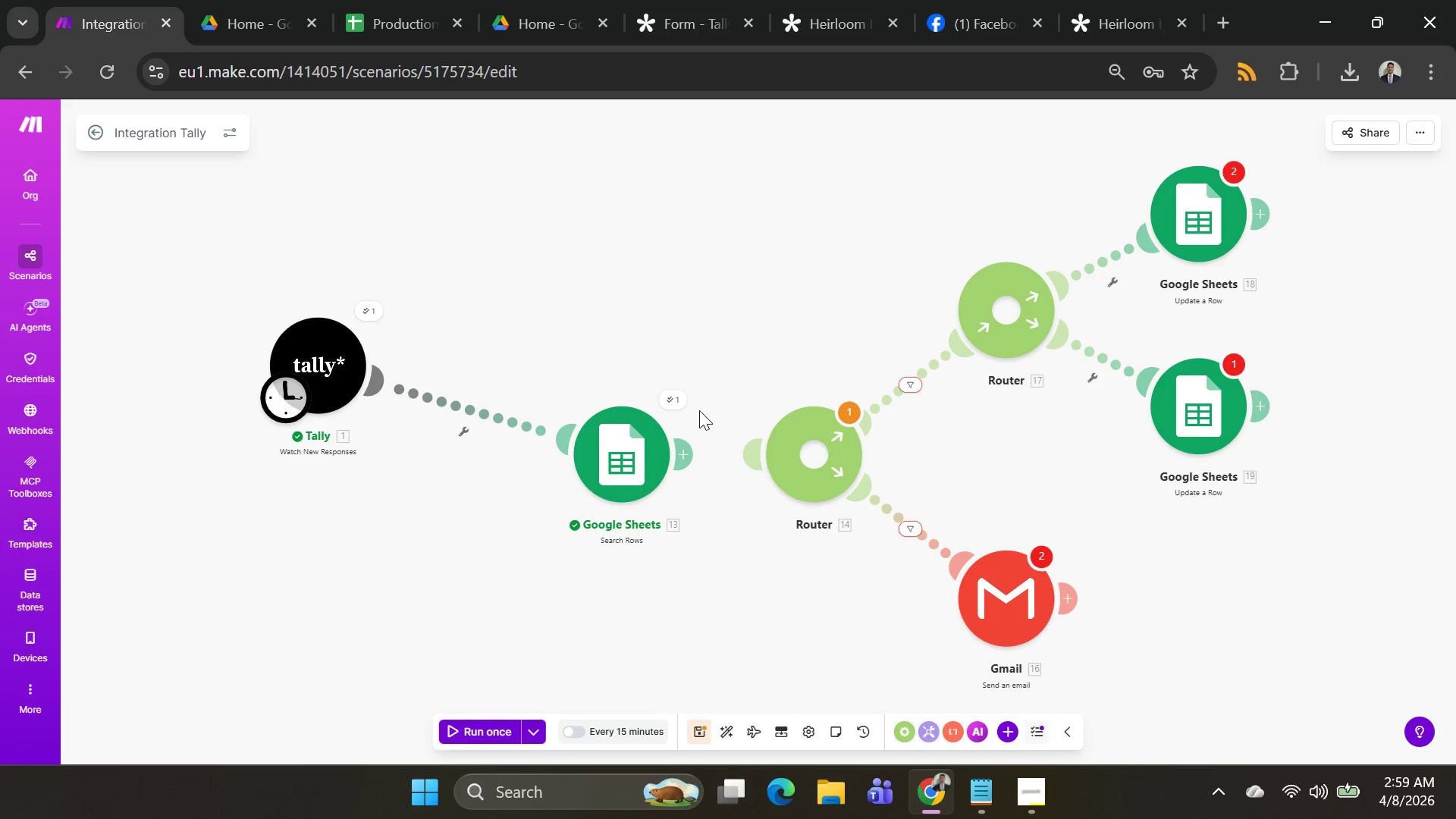 
left_click([672, 397])
 